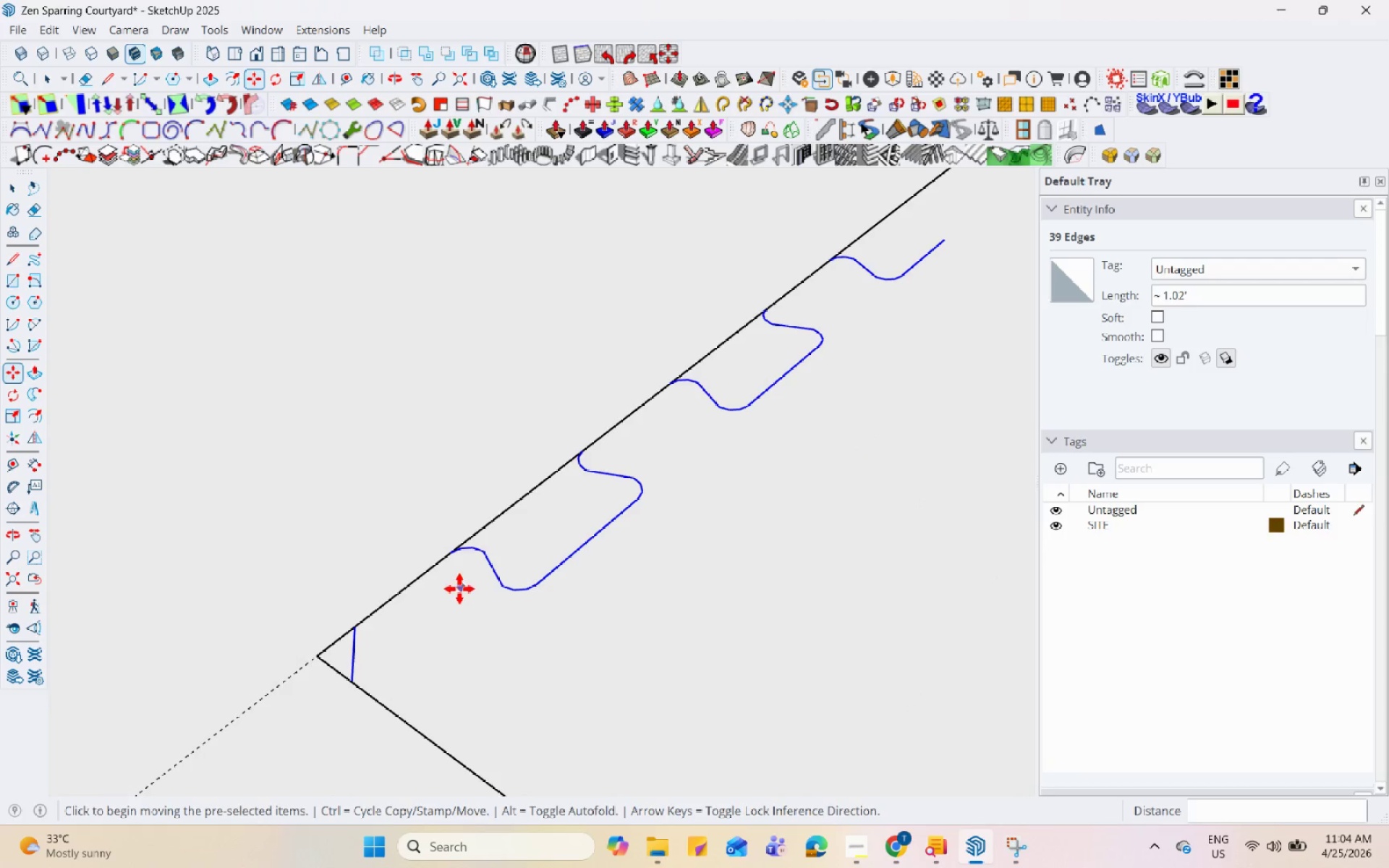 
left_click([339, 635])
 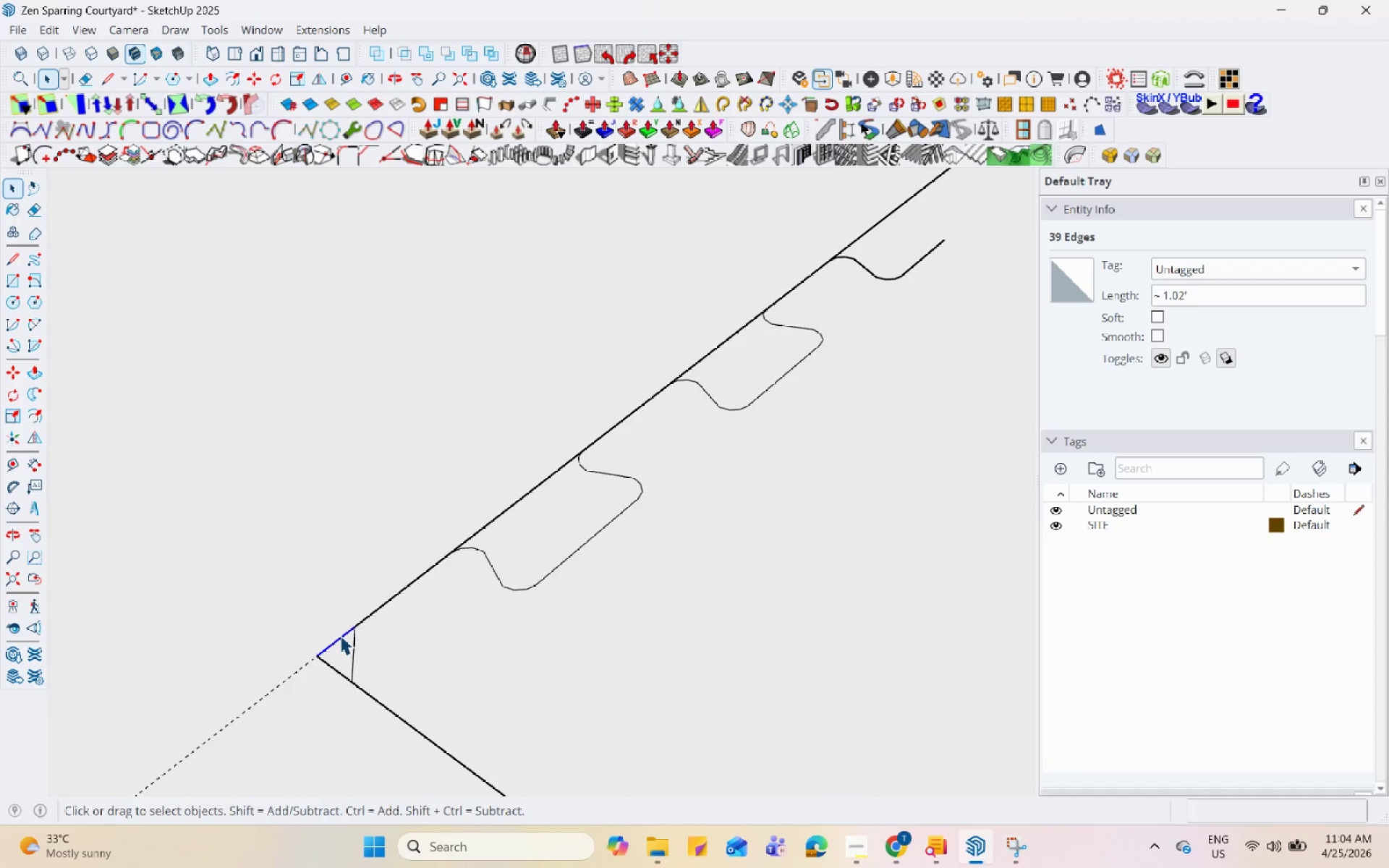 
right_click([340, 635])
 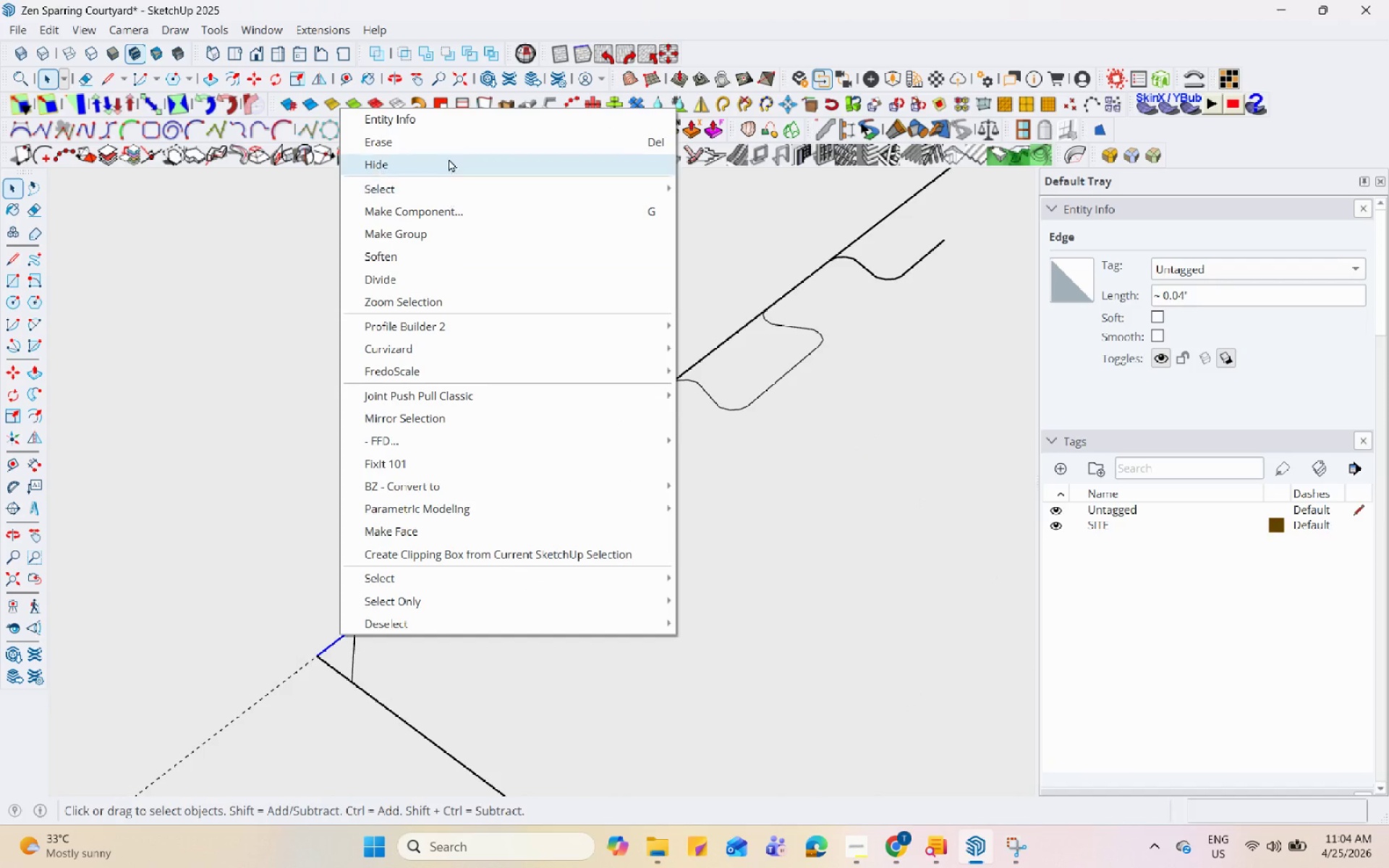 
left_click([453, 136])
 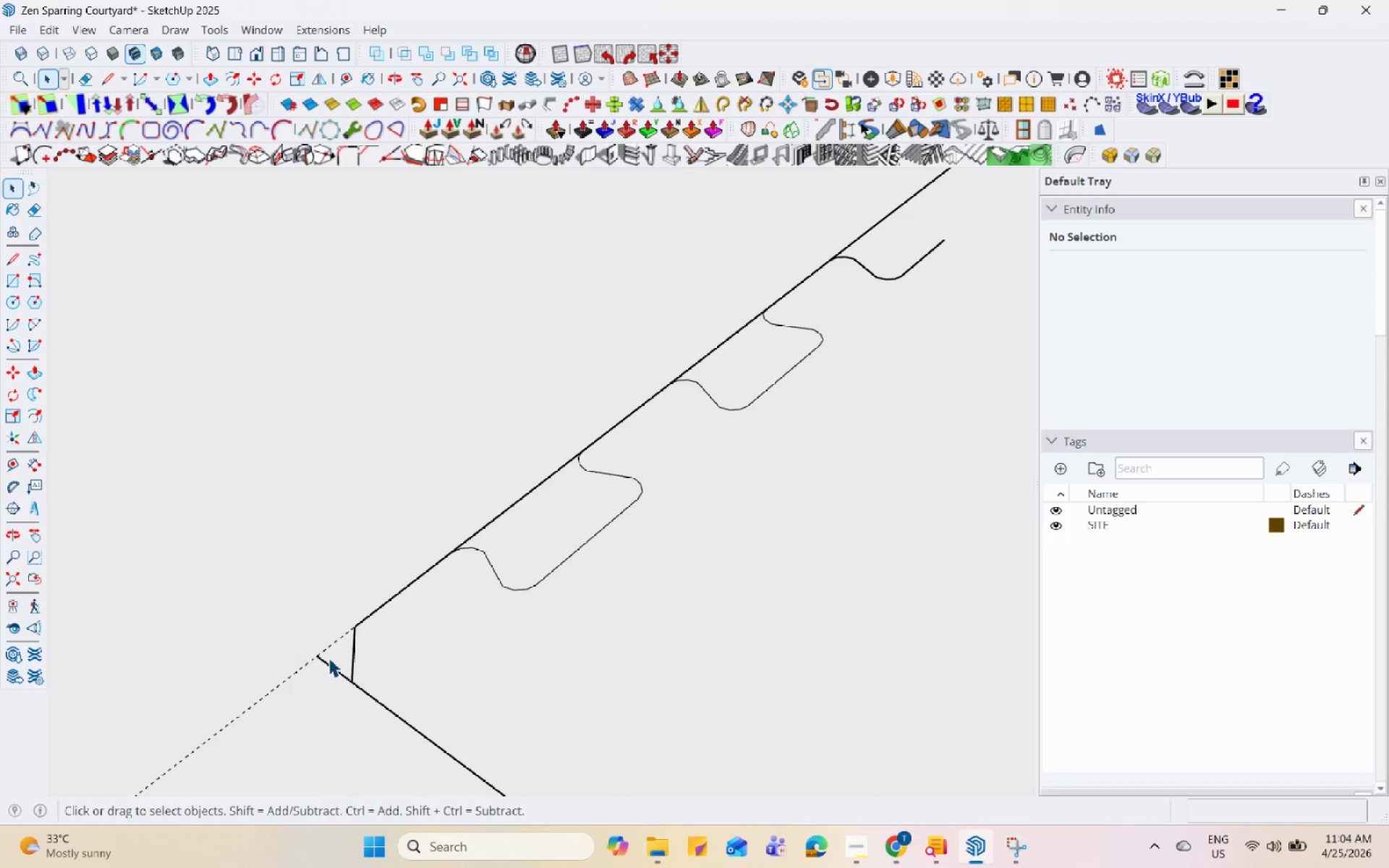 
left_click([327, 664])
 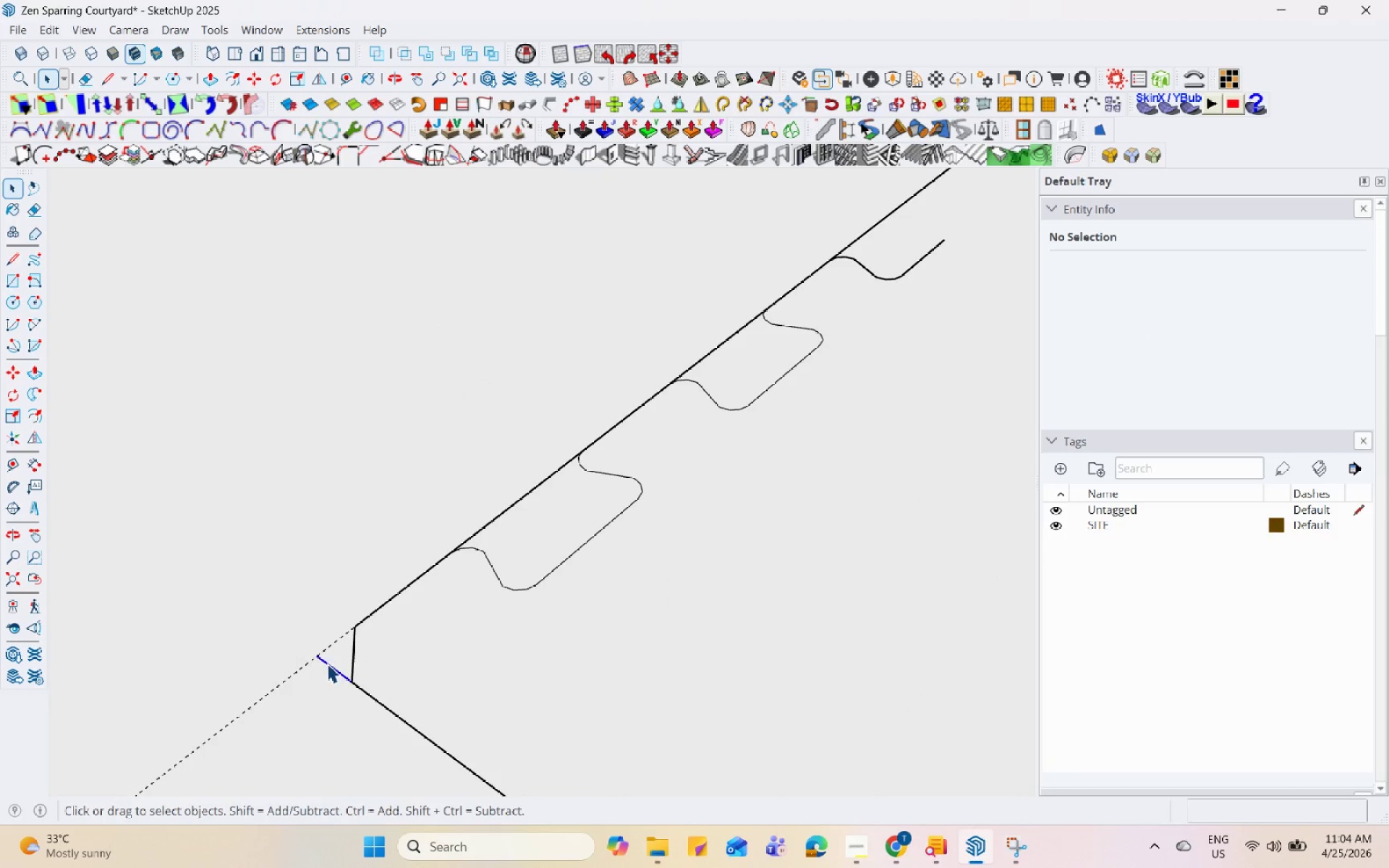 
right_click([327, 662])
 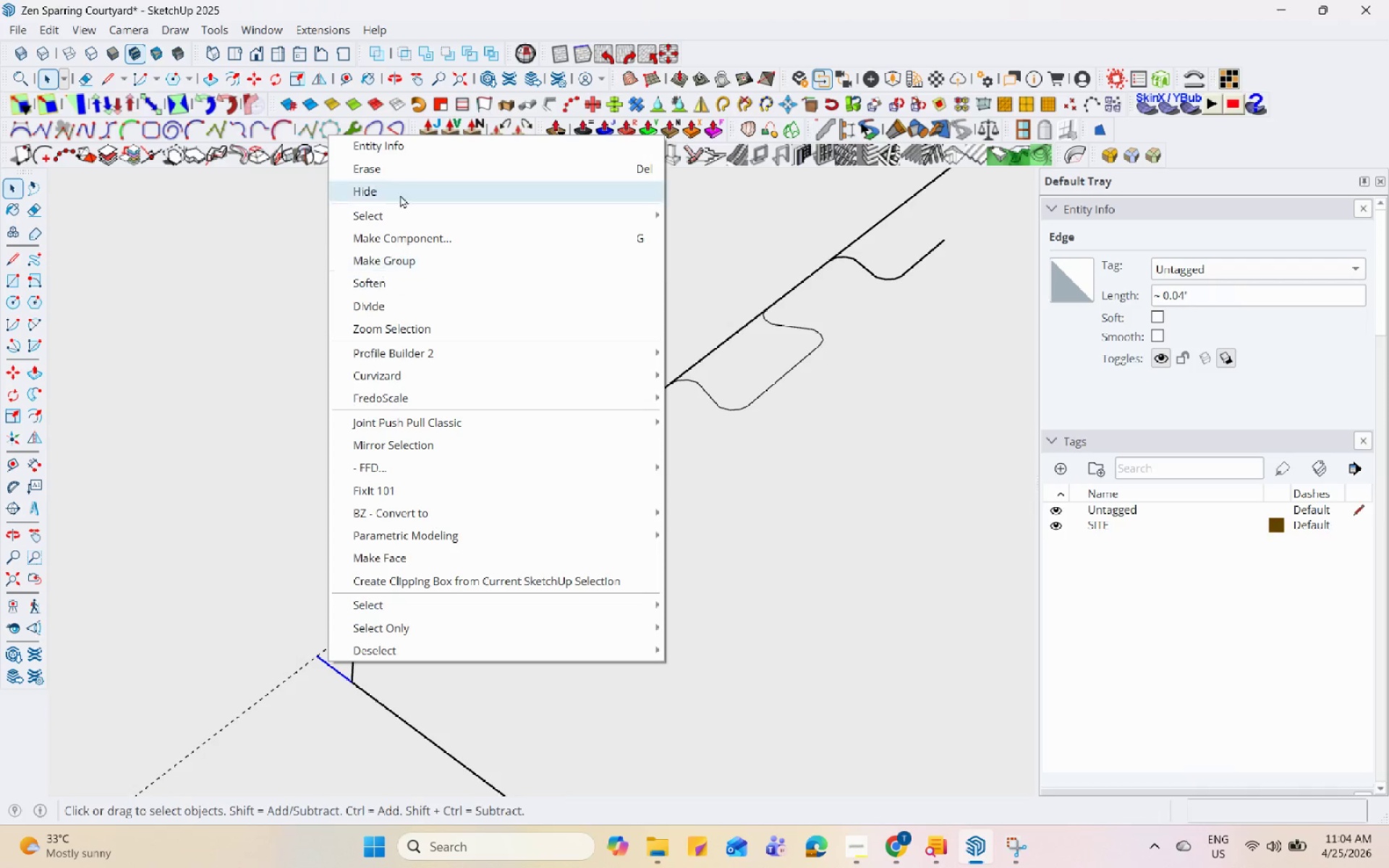 
left_click([404, 169])
 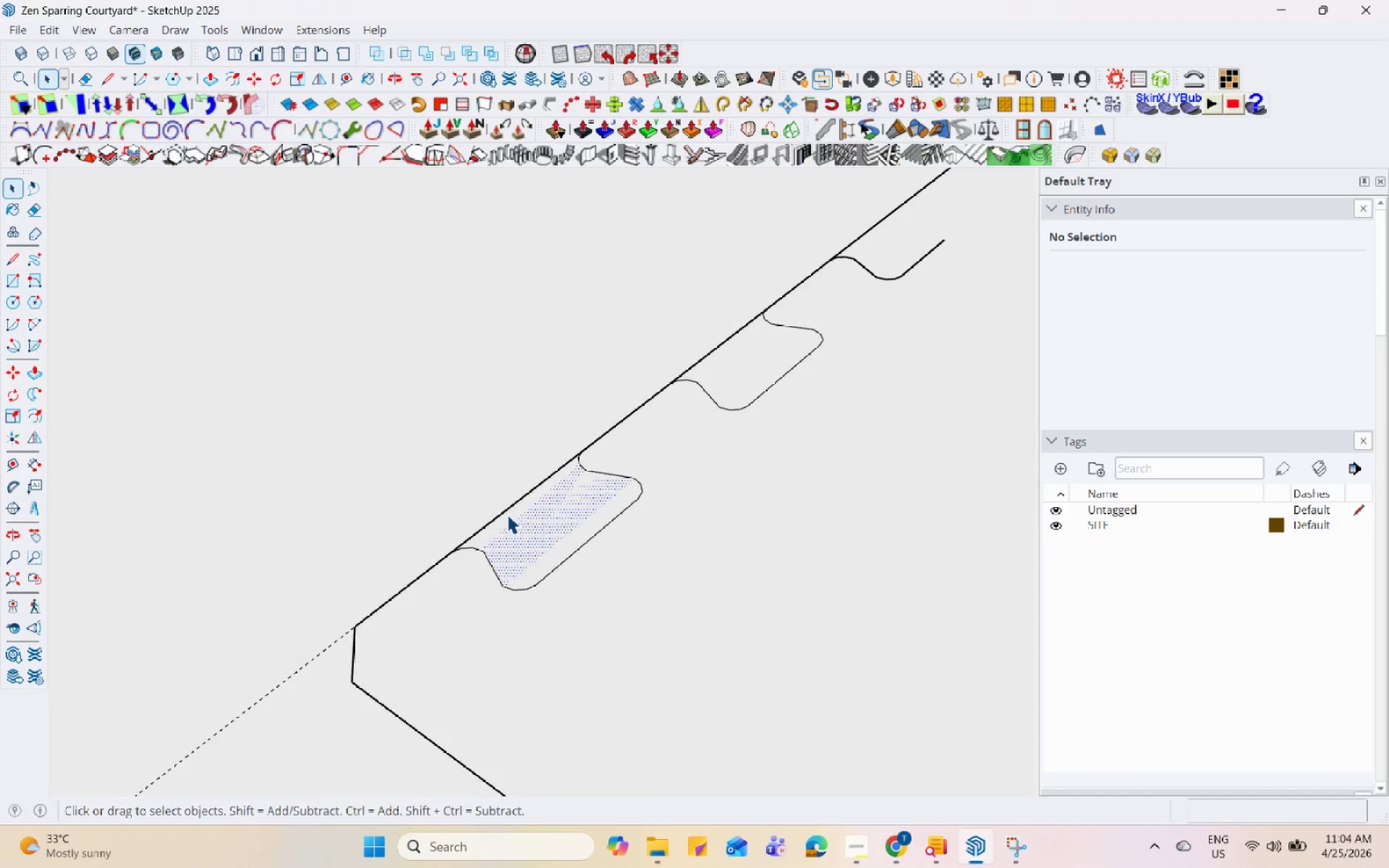 
double_click([507, 510])
 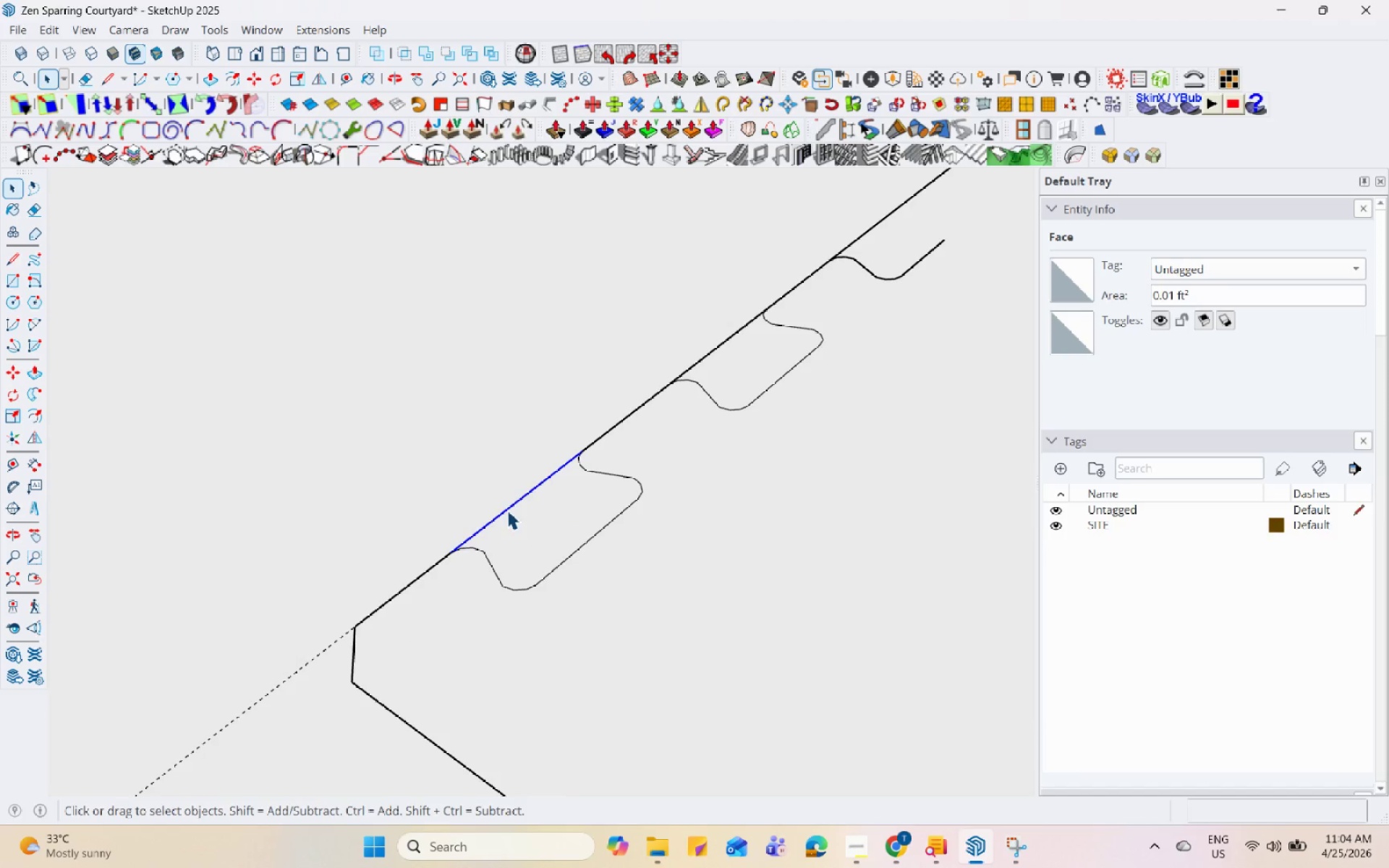 
right_click([506, 510])
 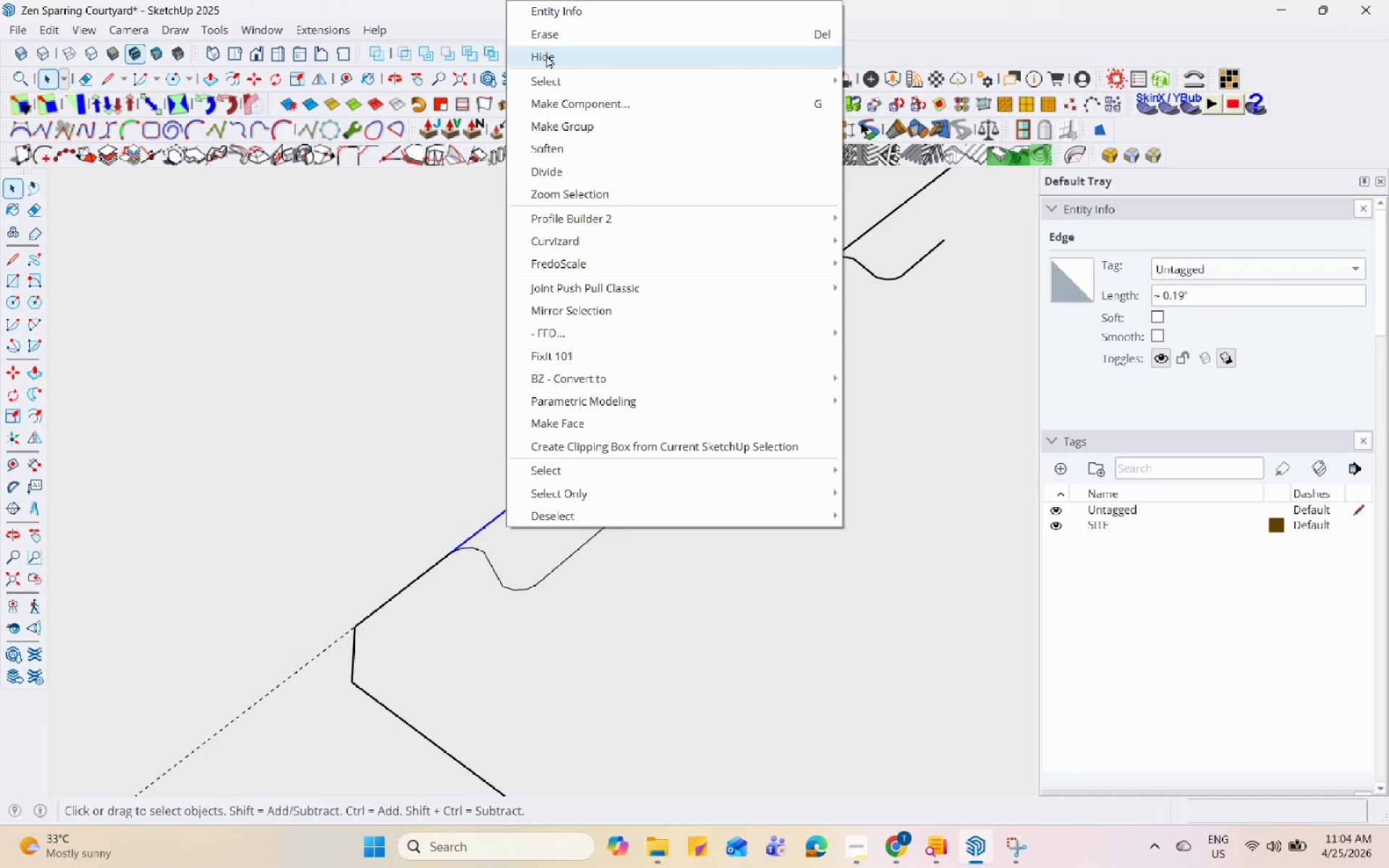 
left_click([556, 38])
 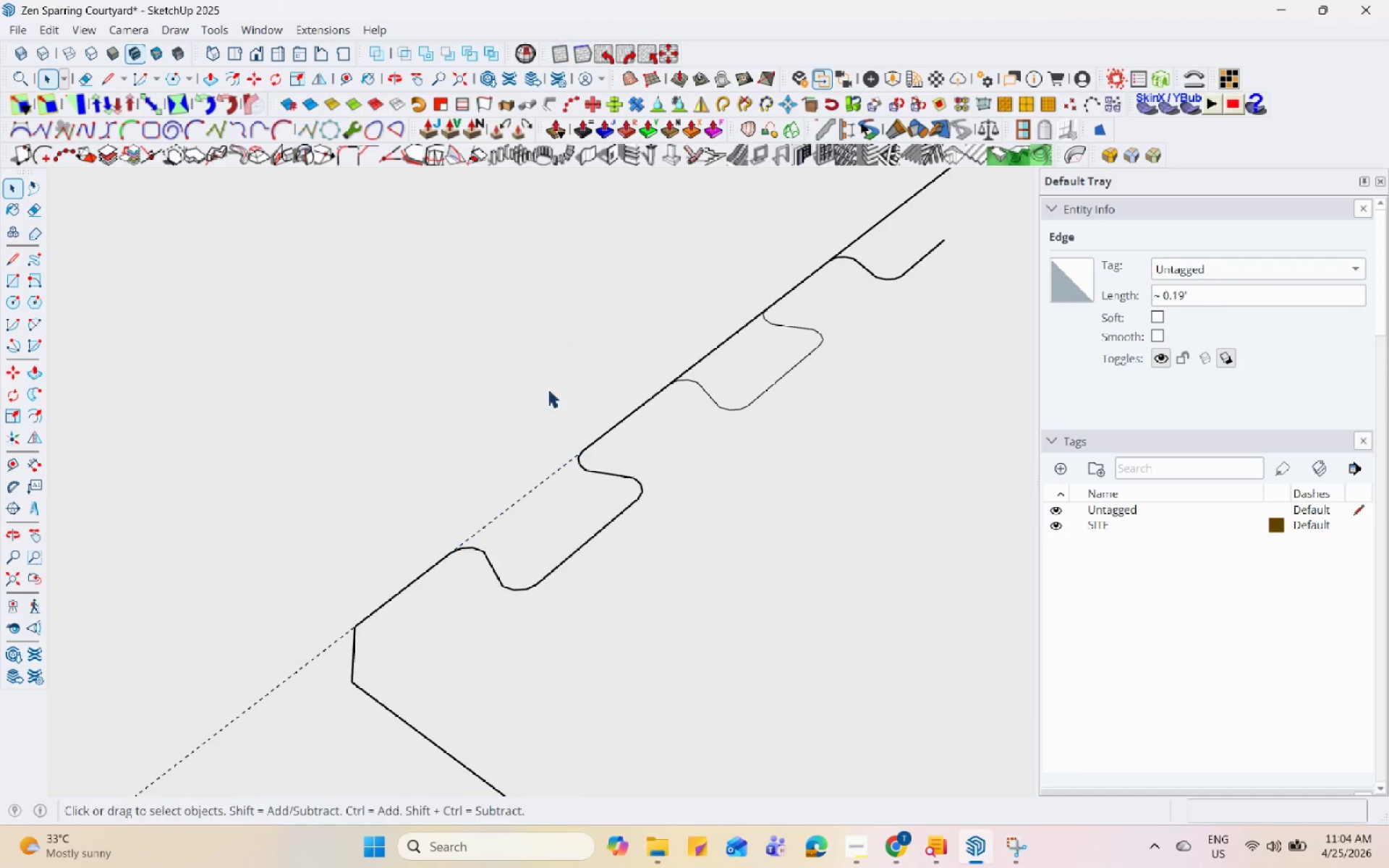 
scroll: coordinate [525, 558], scroll_direction: down, amount: 11.0
 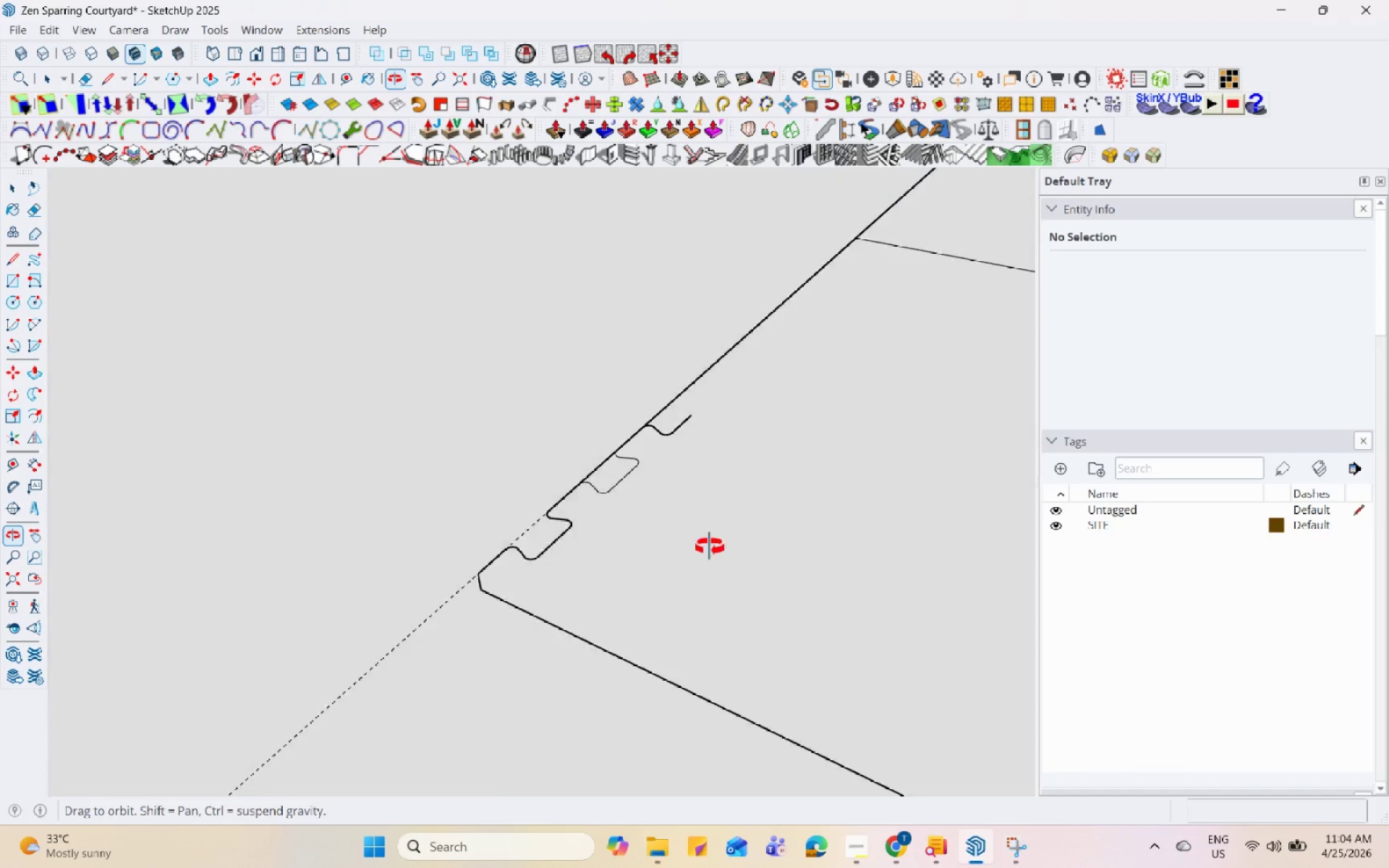 
scroll: coordinate [611, 435], scroll_direction: up, amount: 9.0
 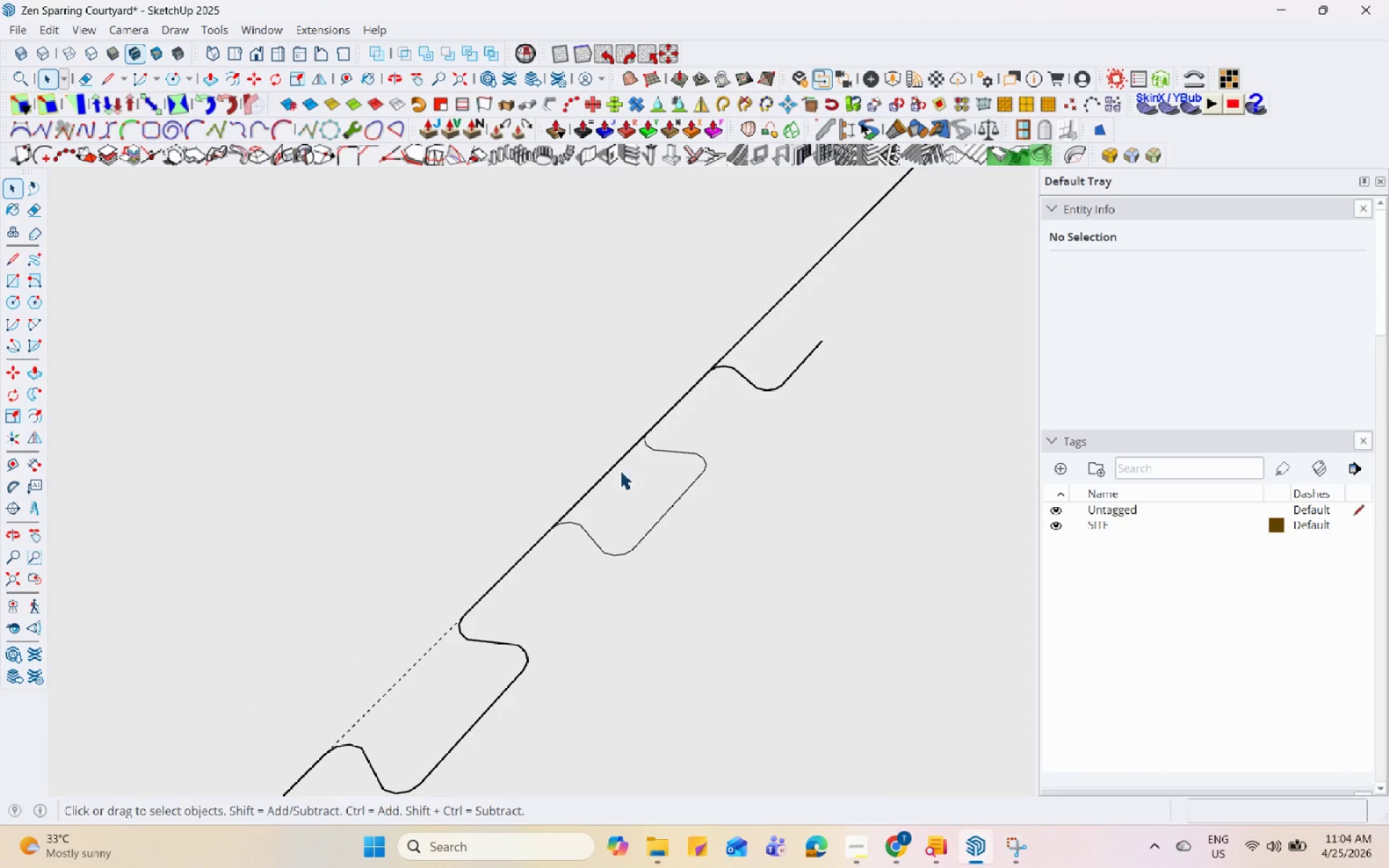 
left_click([613, 463])
 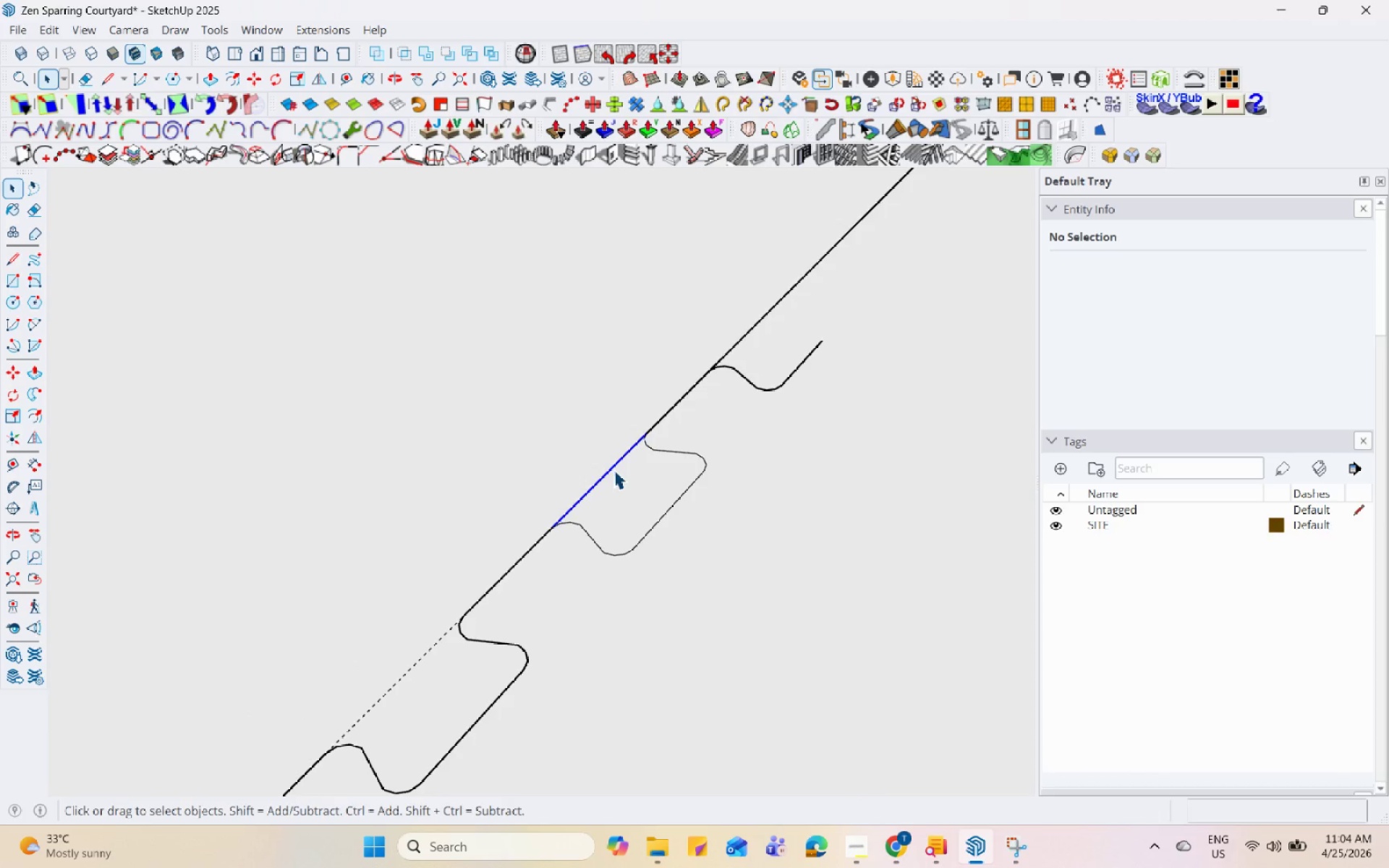 
right_click([613, 469])
 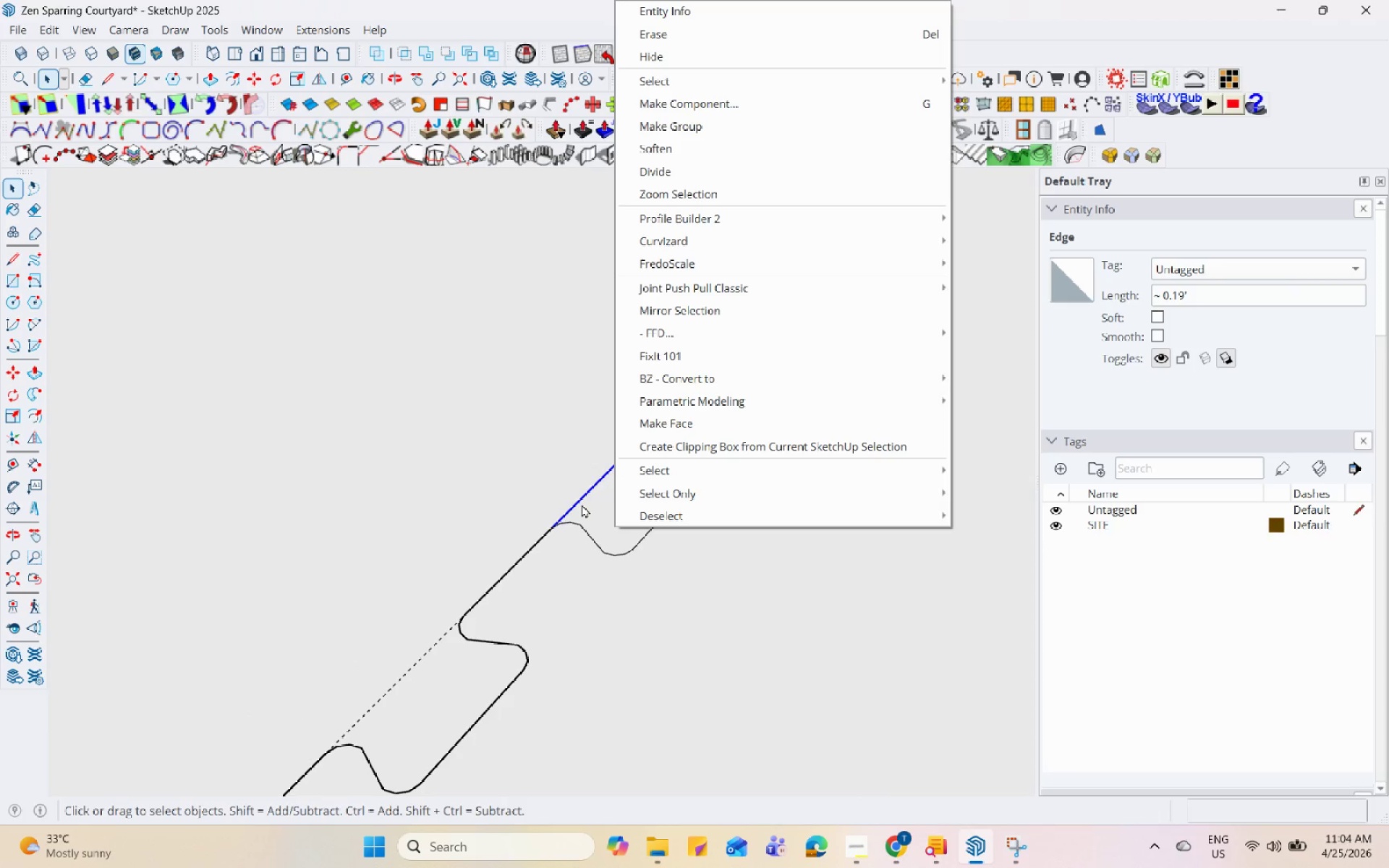 
left_click([582, 501])
 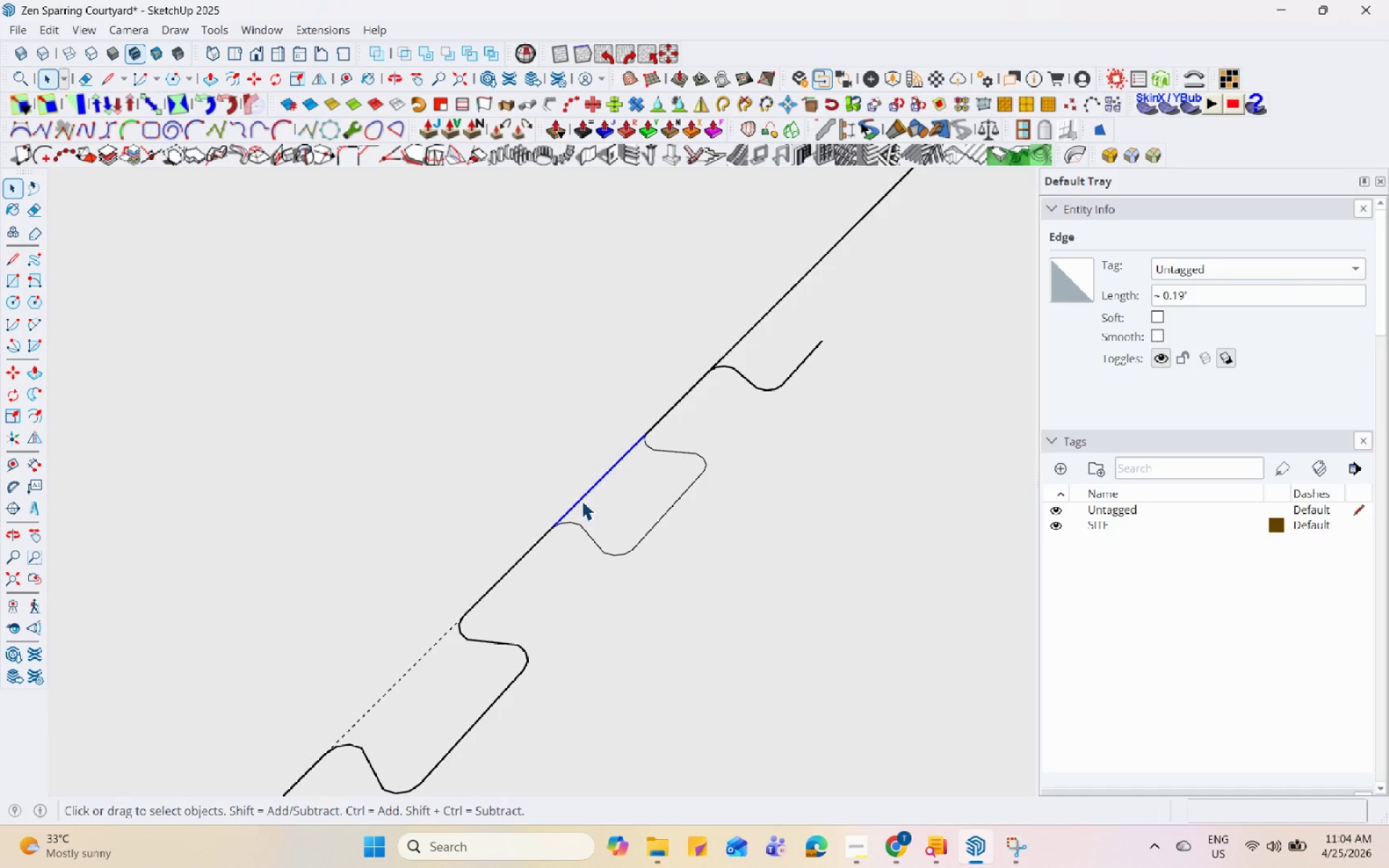 
right_click([582, 501])
 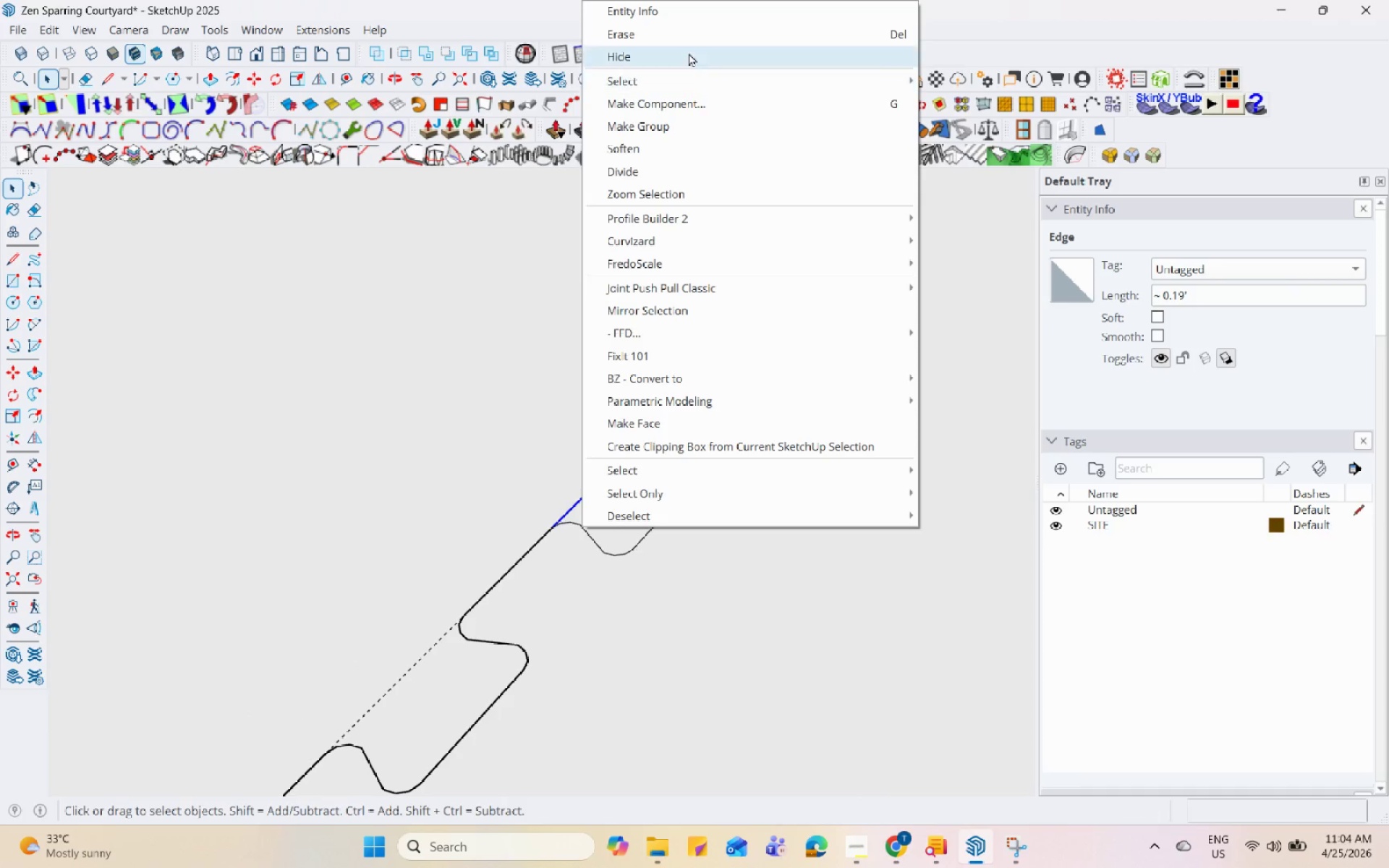 
left_click([689, 36])
 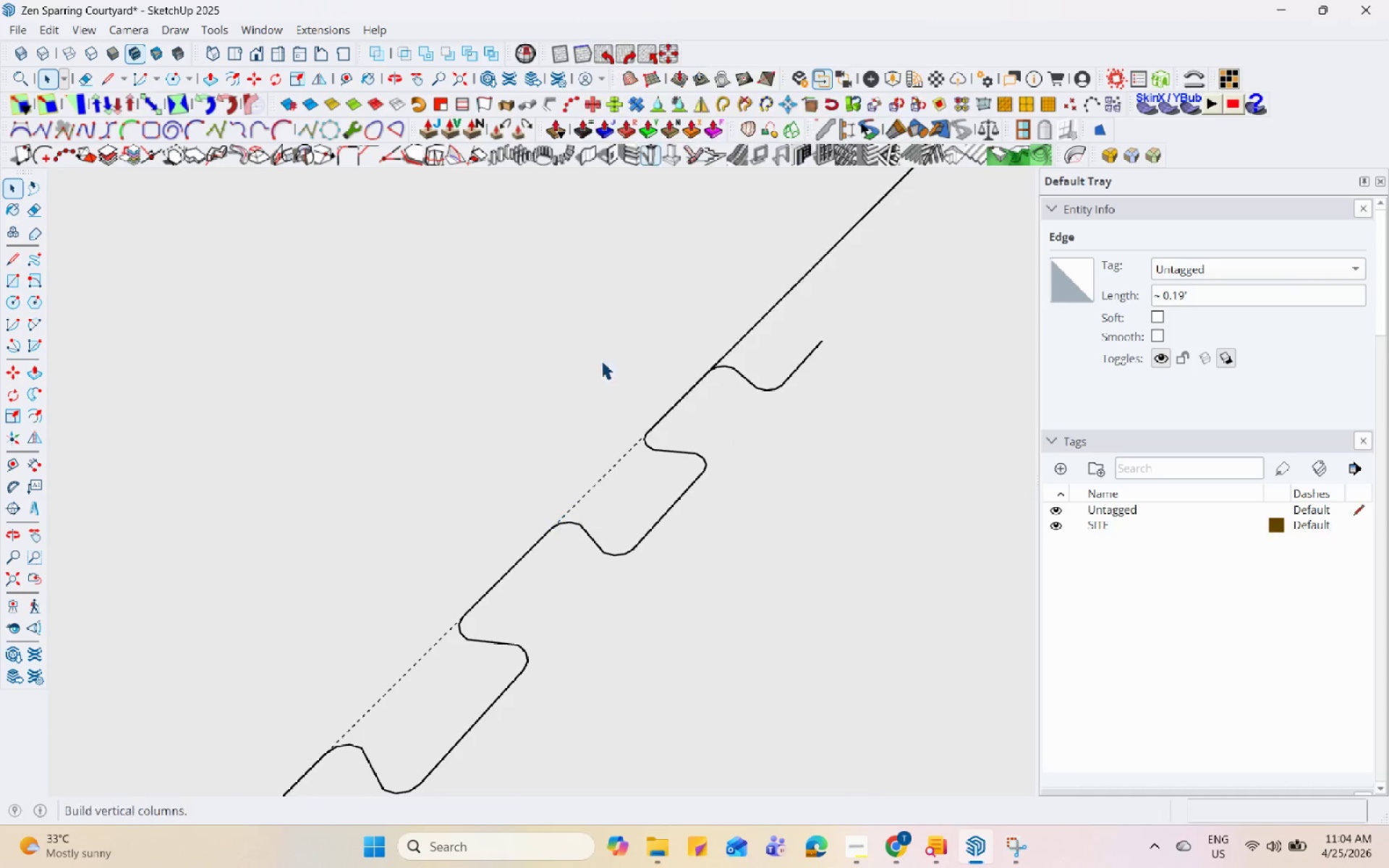 
scroll: coordinate [667, 459], scroll_direction: down, amount: 10.0
 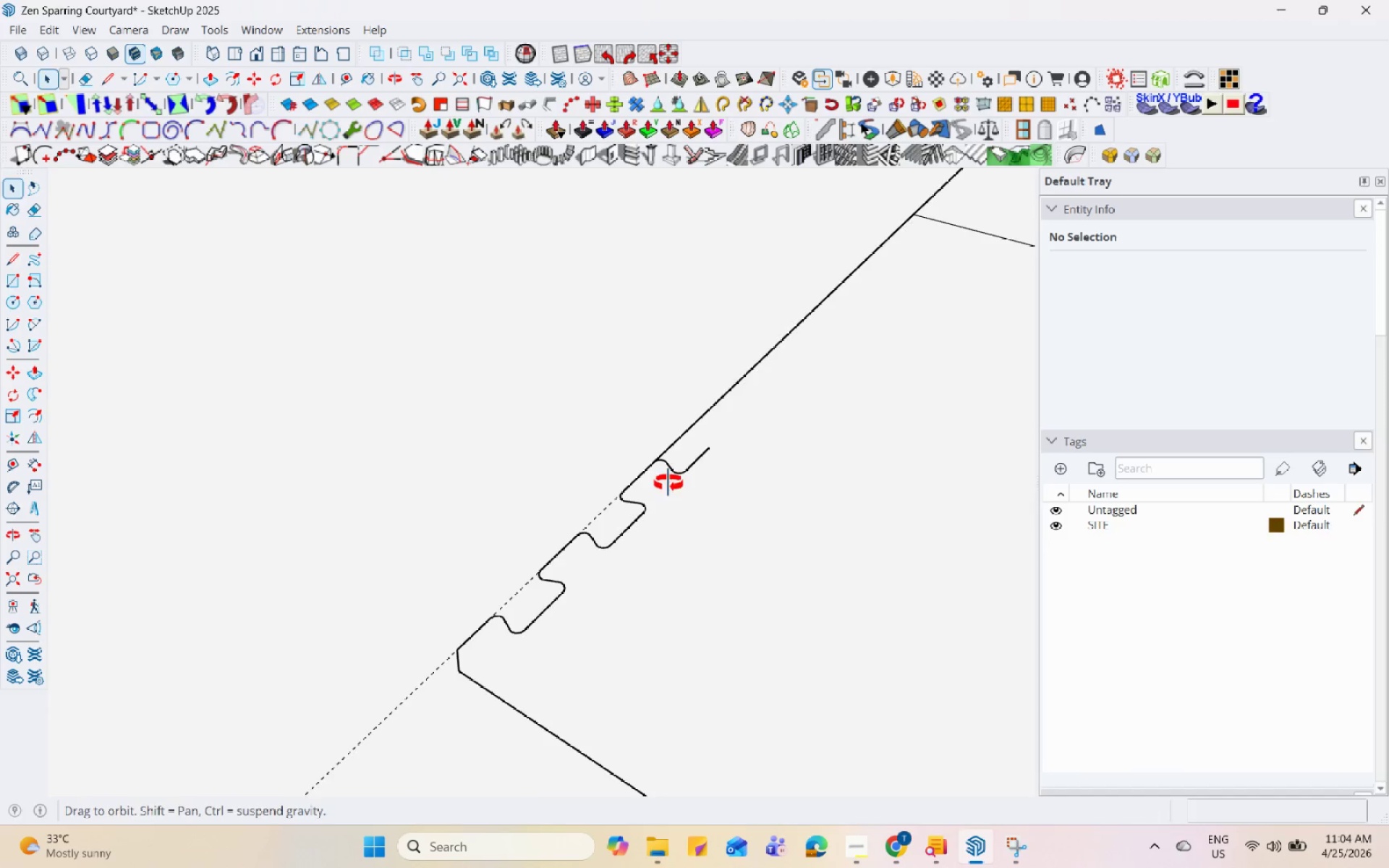 
scroll: coordinate [531, 650], scroll_direction: up, amount: 4.0
 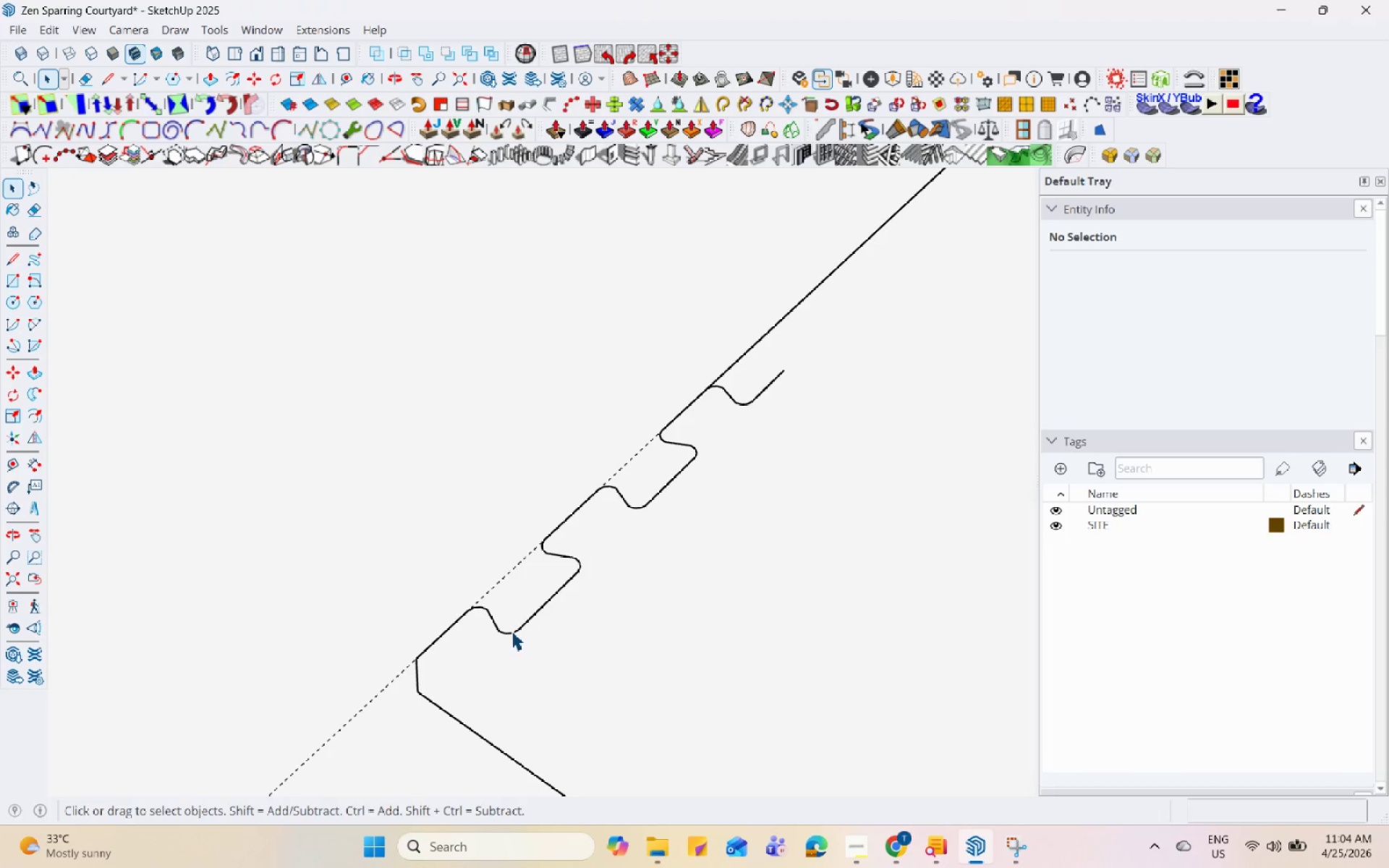 
left_click([511, 629])
 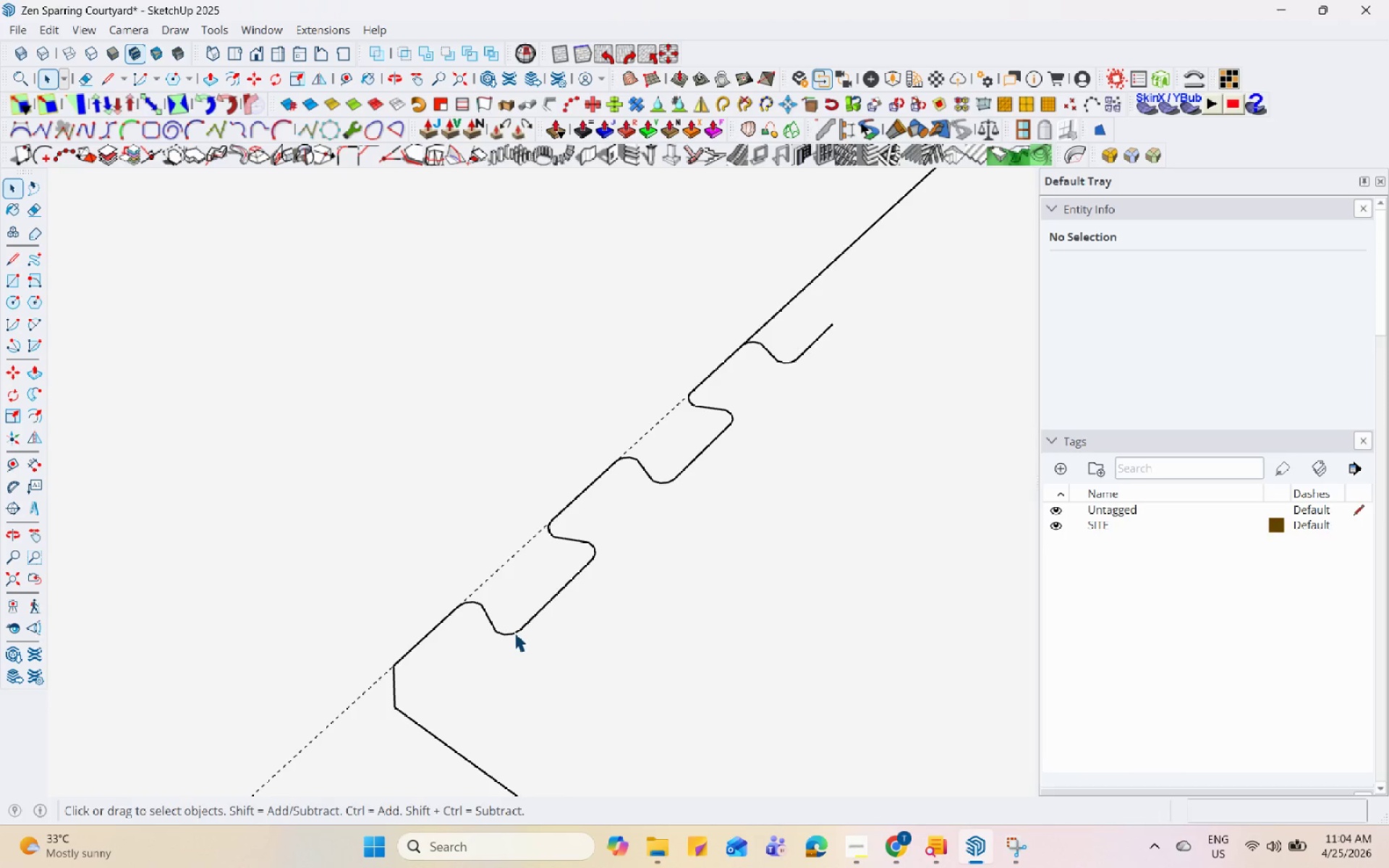 
scroll: coordinate [511, 629], scroll_direction: up, amount: 2.0
 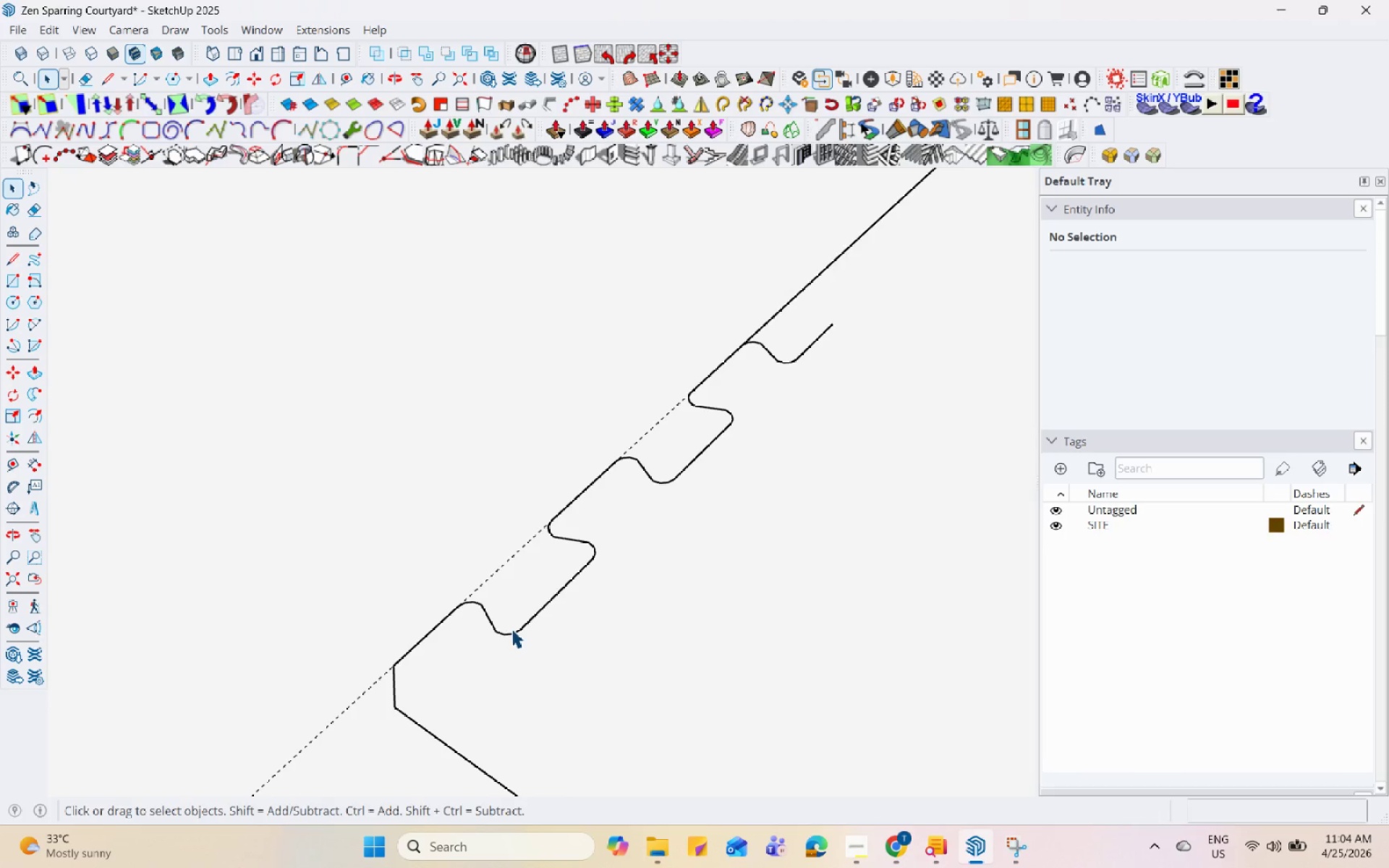 
double_click([514, 632])
 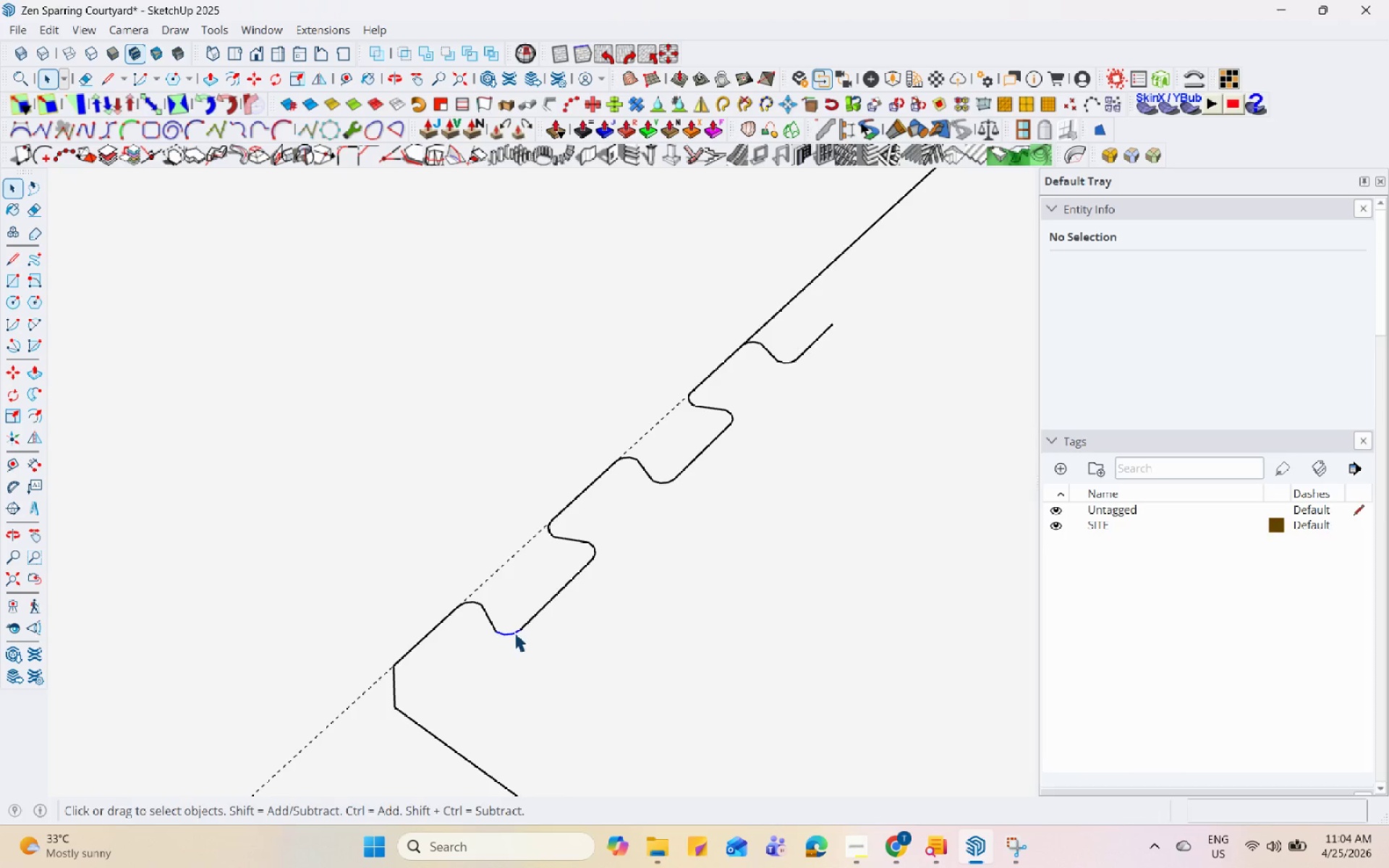 
hold_key(key=ControlLeft, duration=3.67)
left_click([534, 618])
 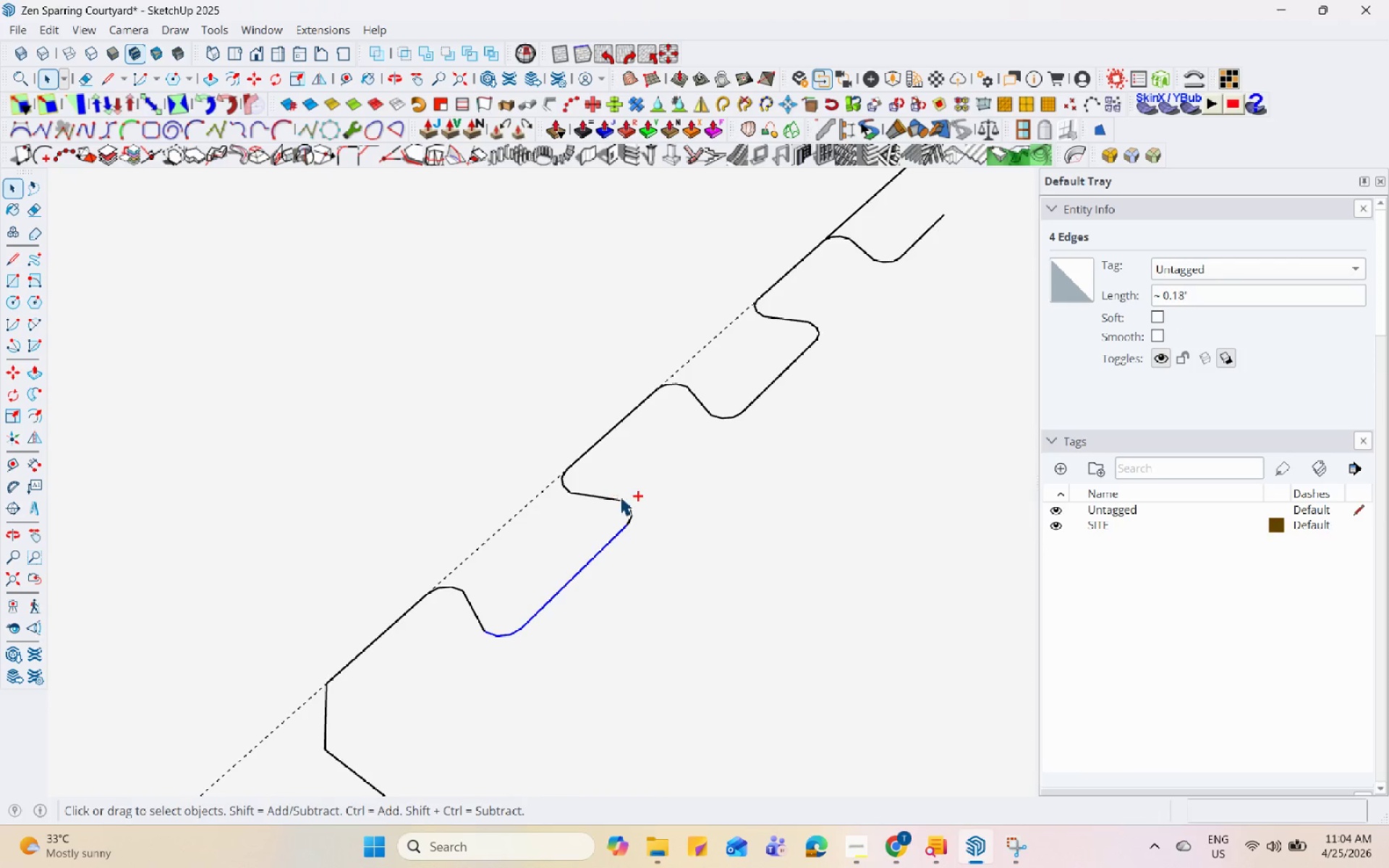 
scroll: coordinate [519, 631], scroll_direction: up, amount: 4.0
 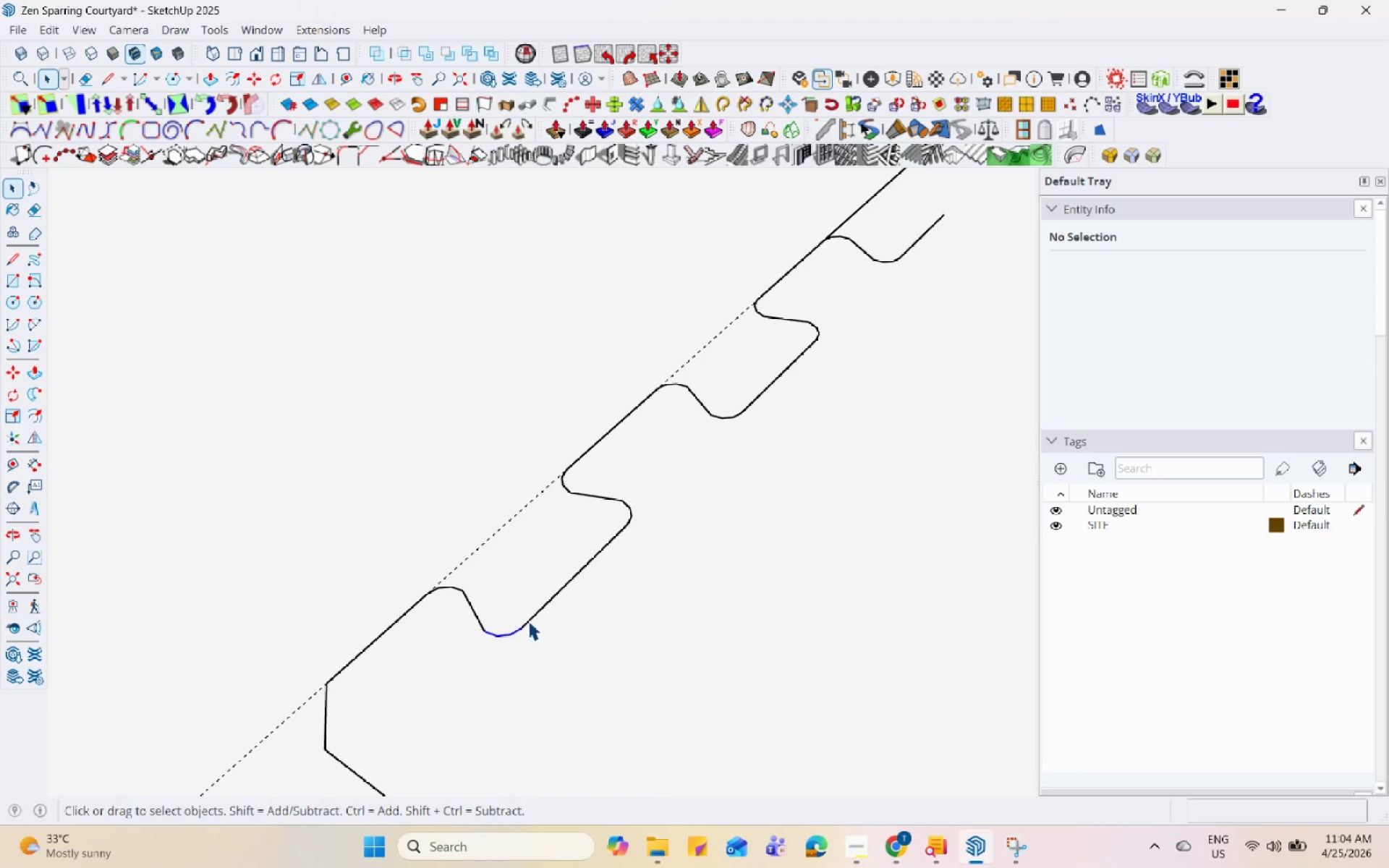 
left_click([630, 508])
 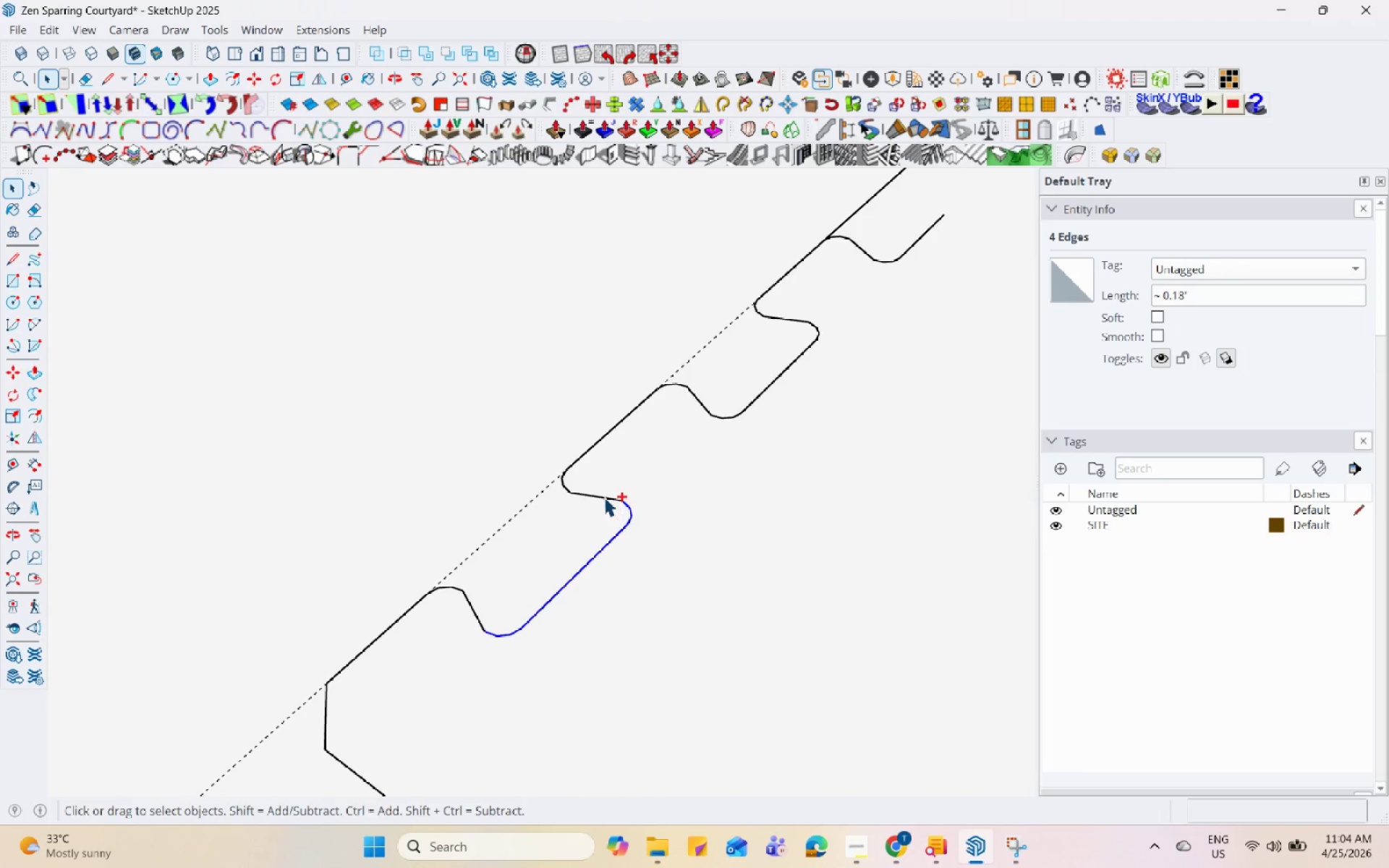 
left_click([599, 493])
 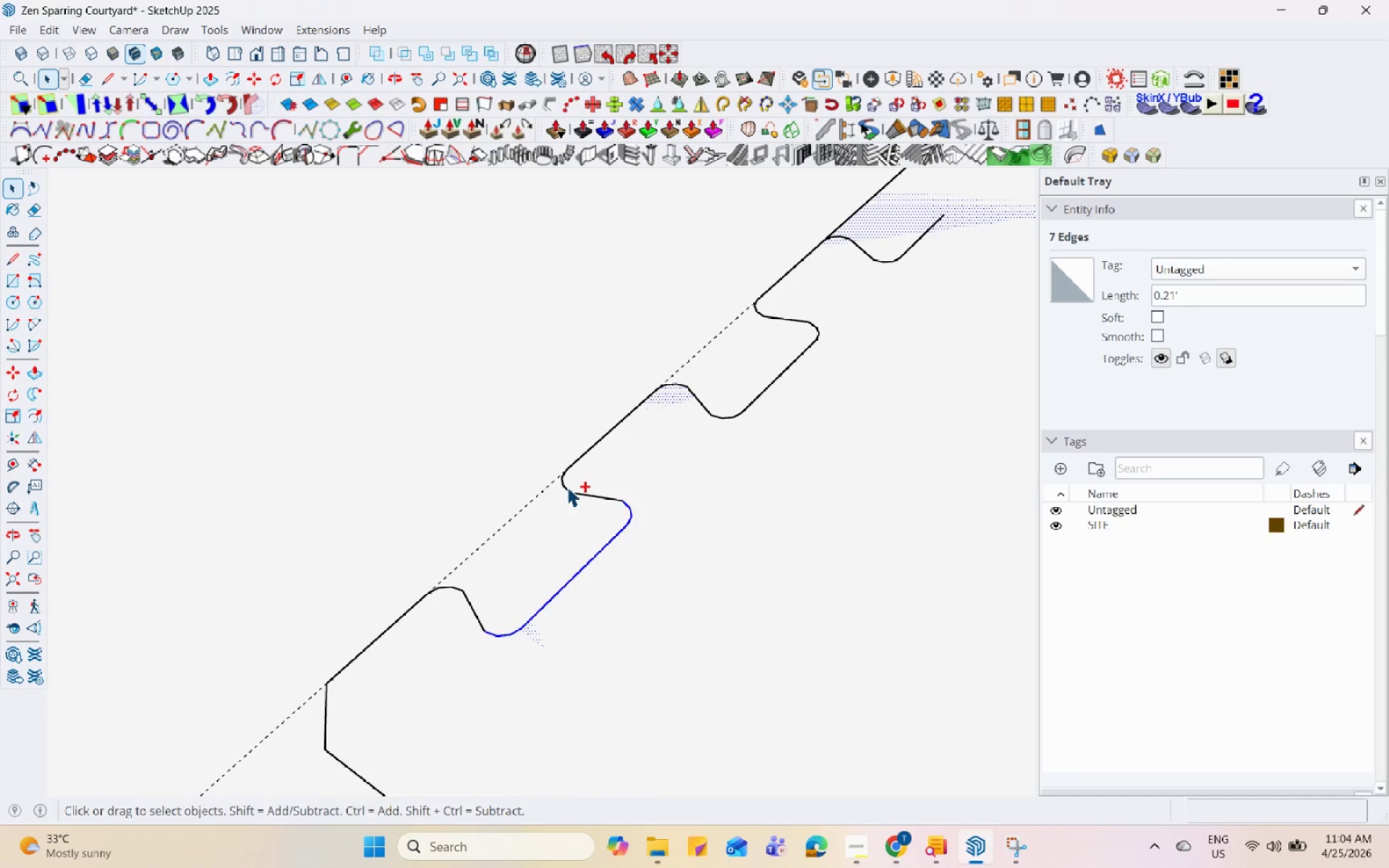 
left_click([570, 488])
 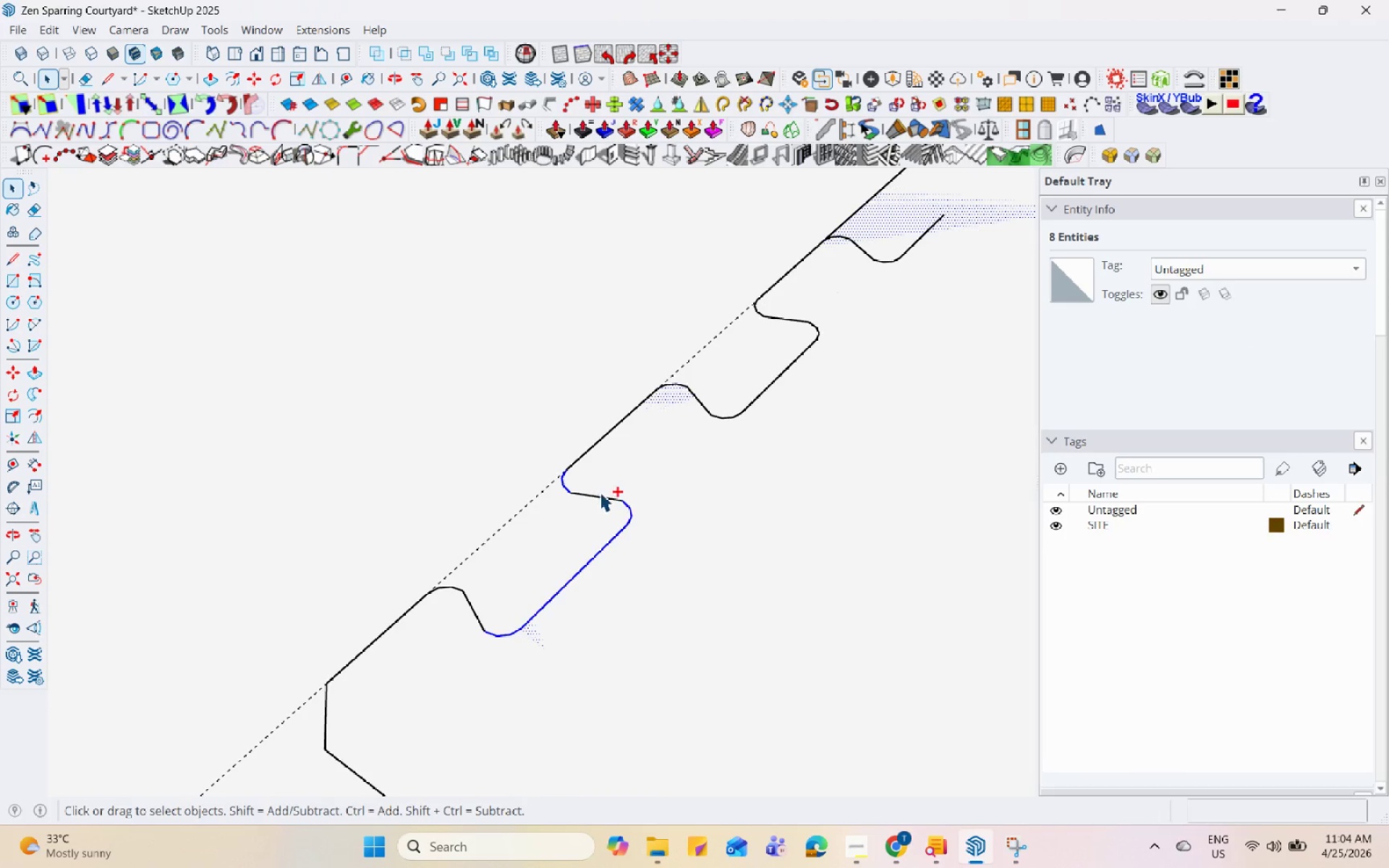 
key(Control+Shift+ShiftLeft)
 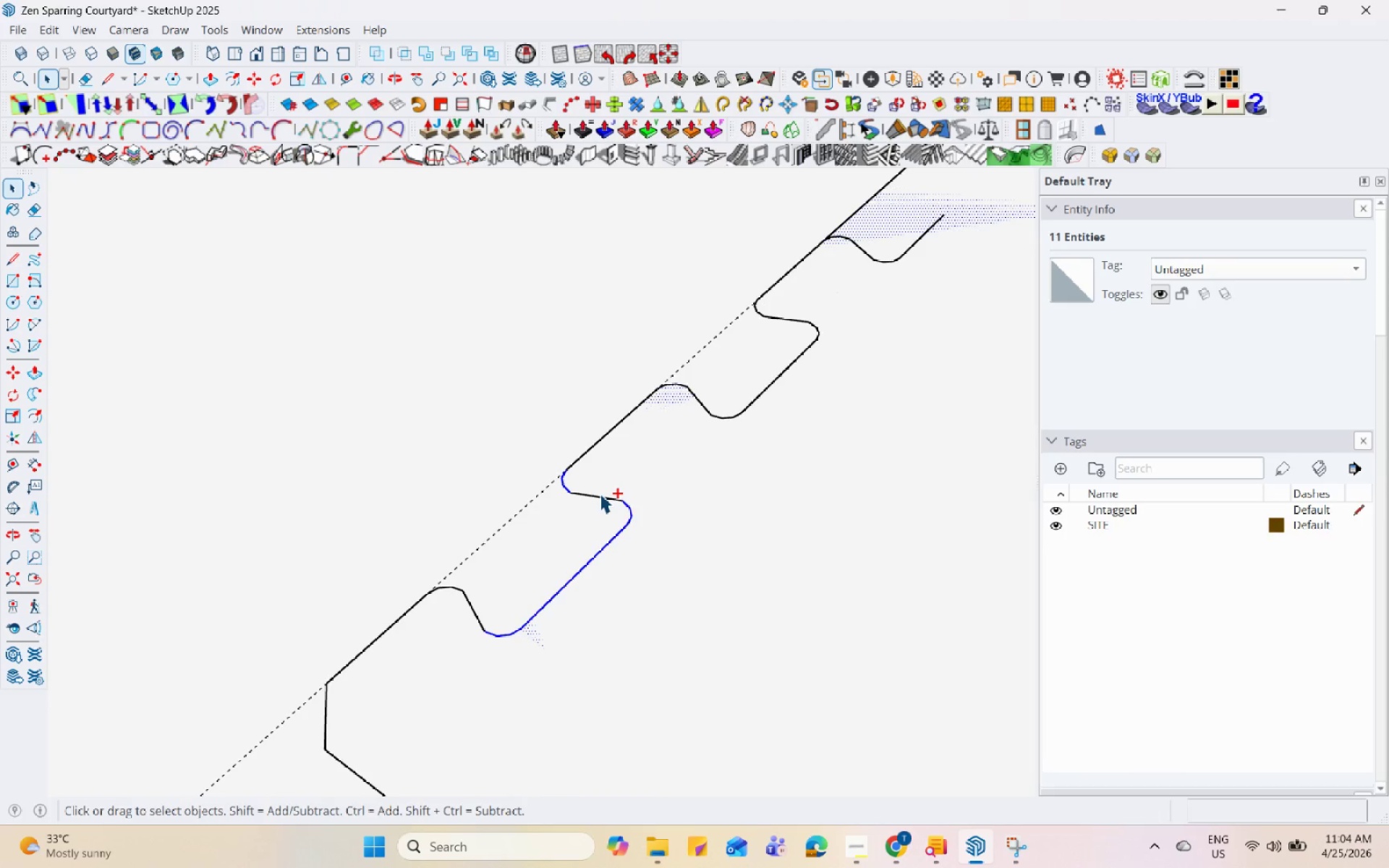 
left_click([600, 494])
 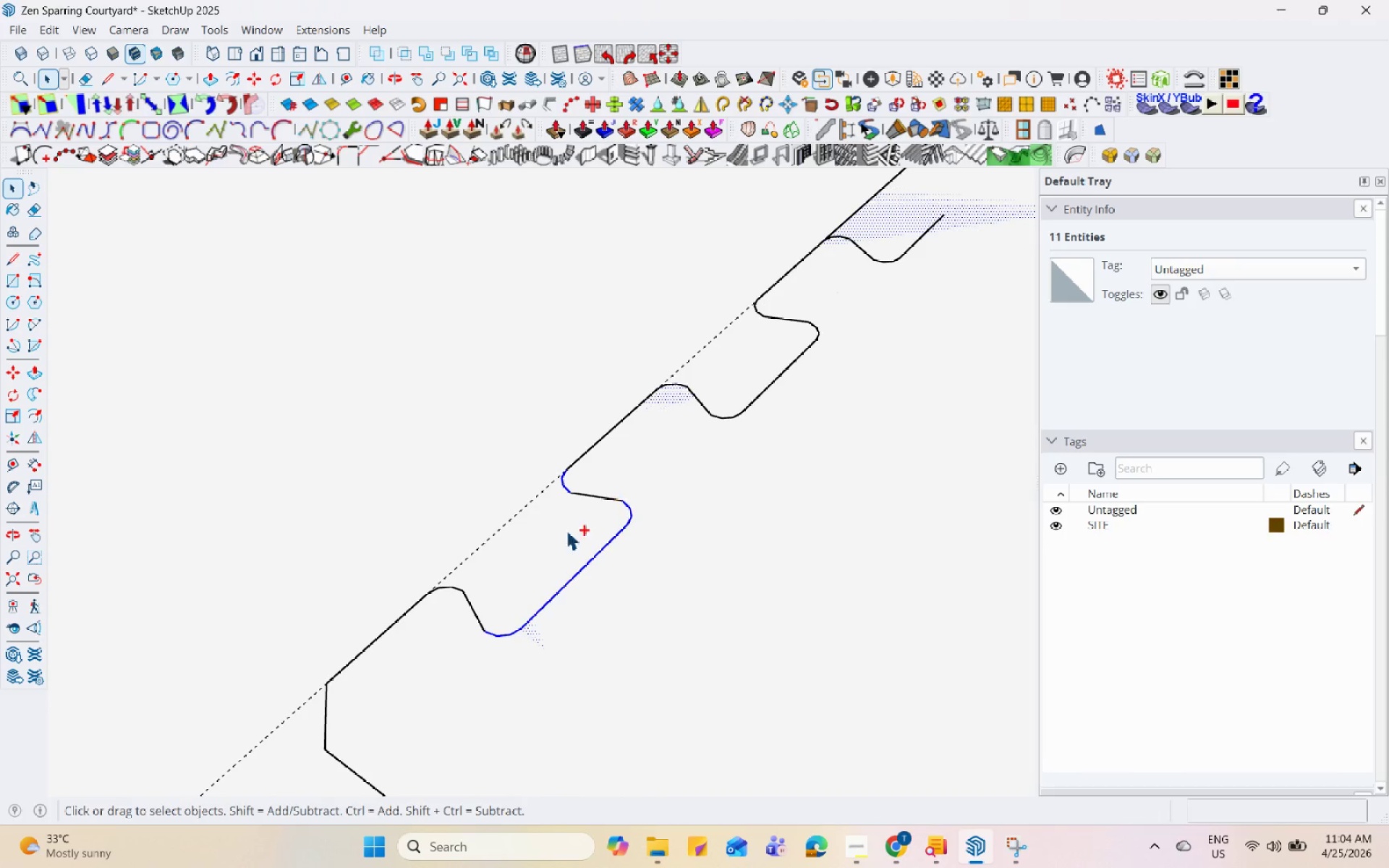 
left_click([462, 434])
 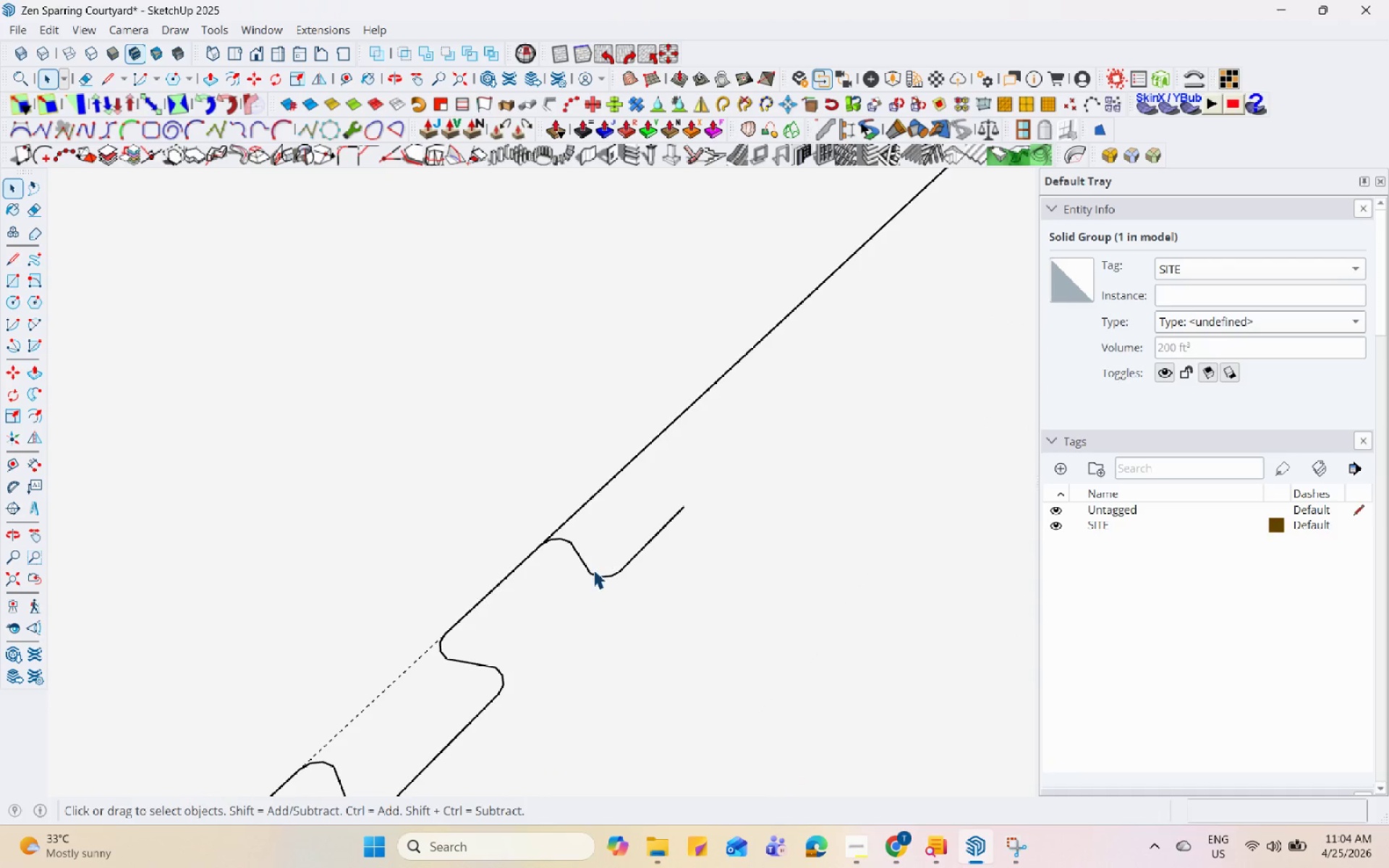 
scroll: coordinate [587, 552], scroll_direction: down, amount: 6.0
 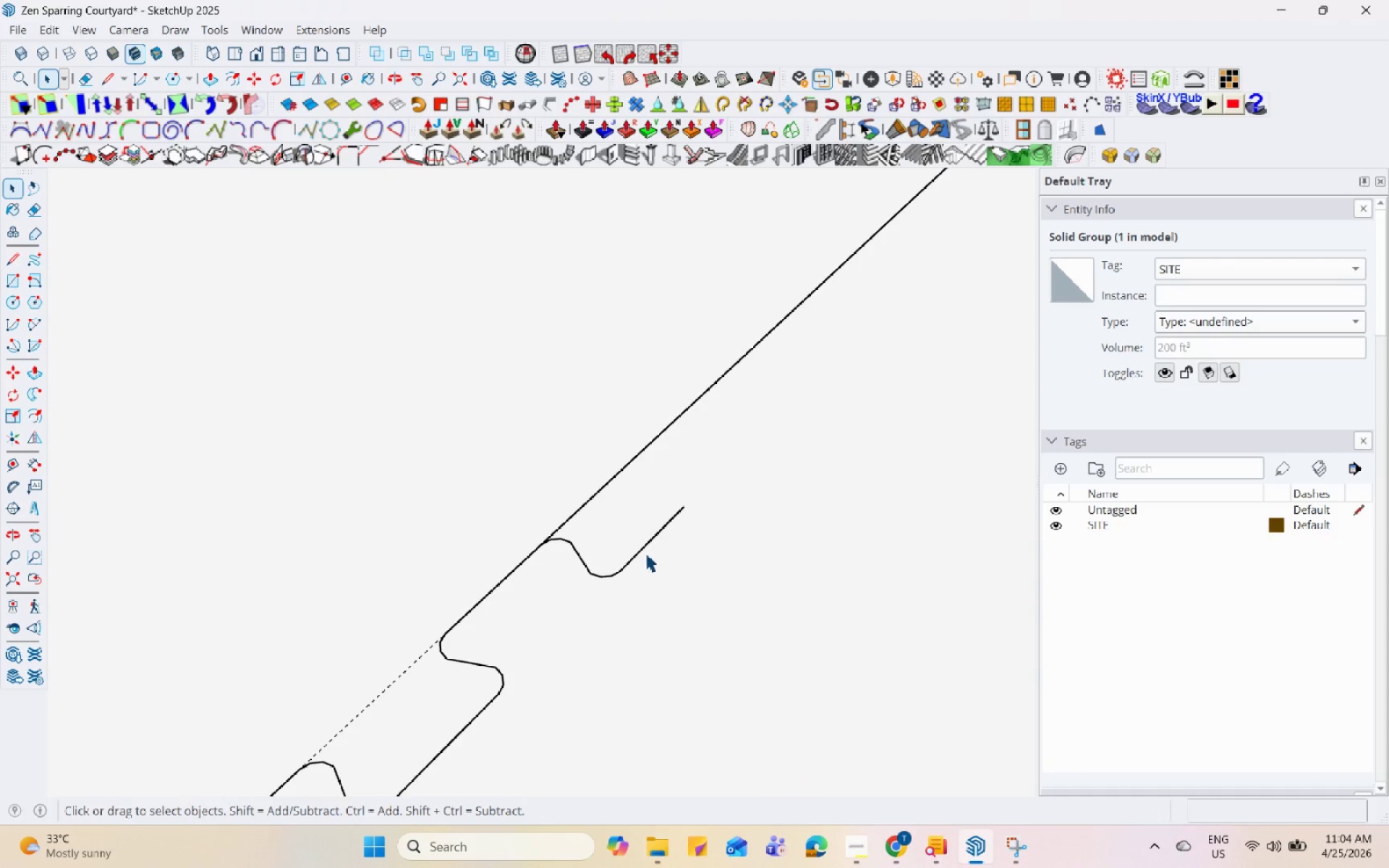 
left_click([644, 551])
 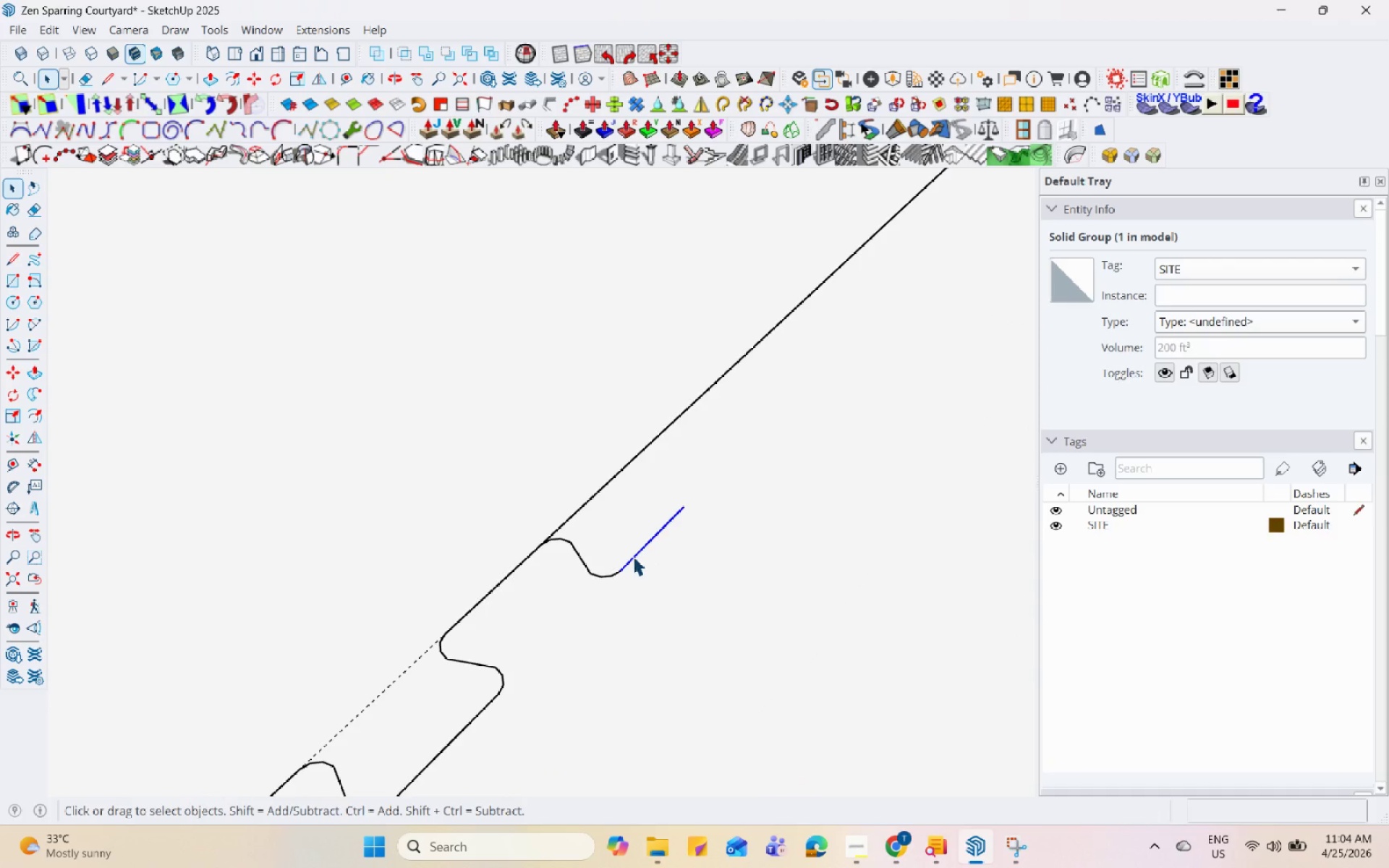 
hold_key(key=ControlLeft, duration=2.81)
left_click([600, 577])
 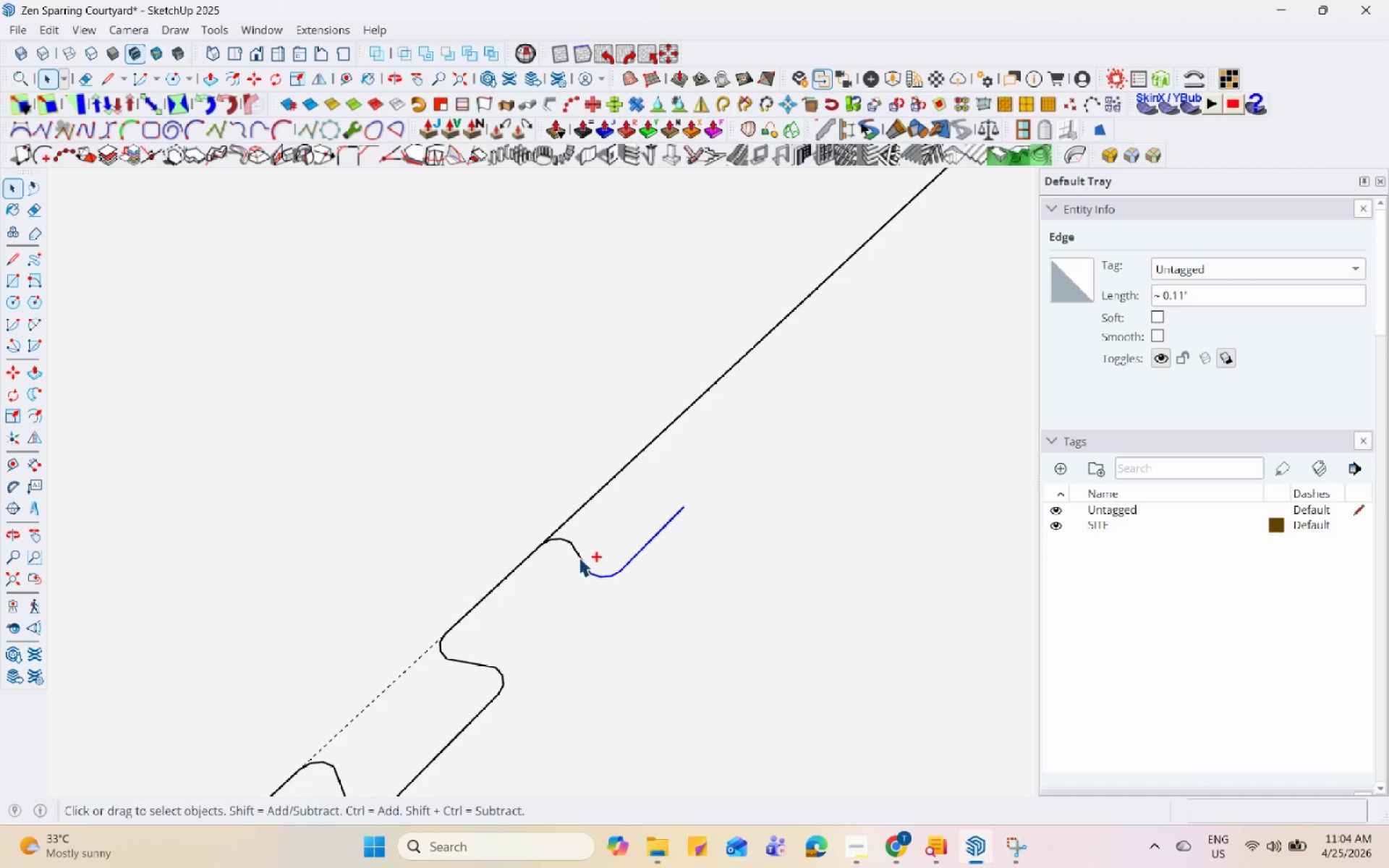 
left_click([579, 553])
 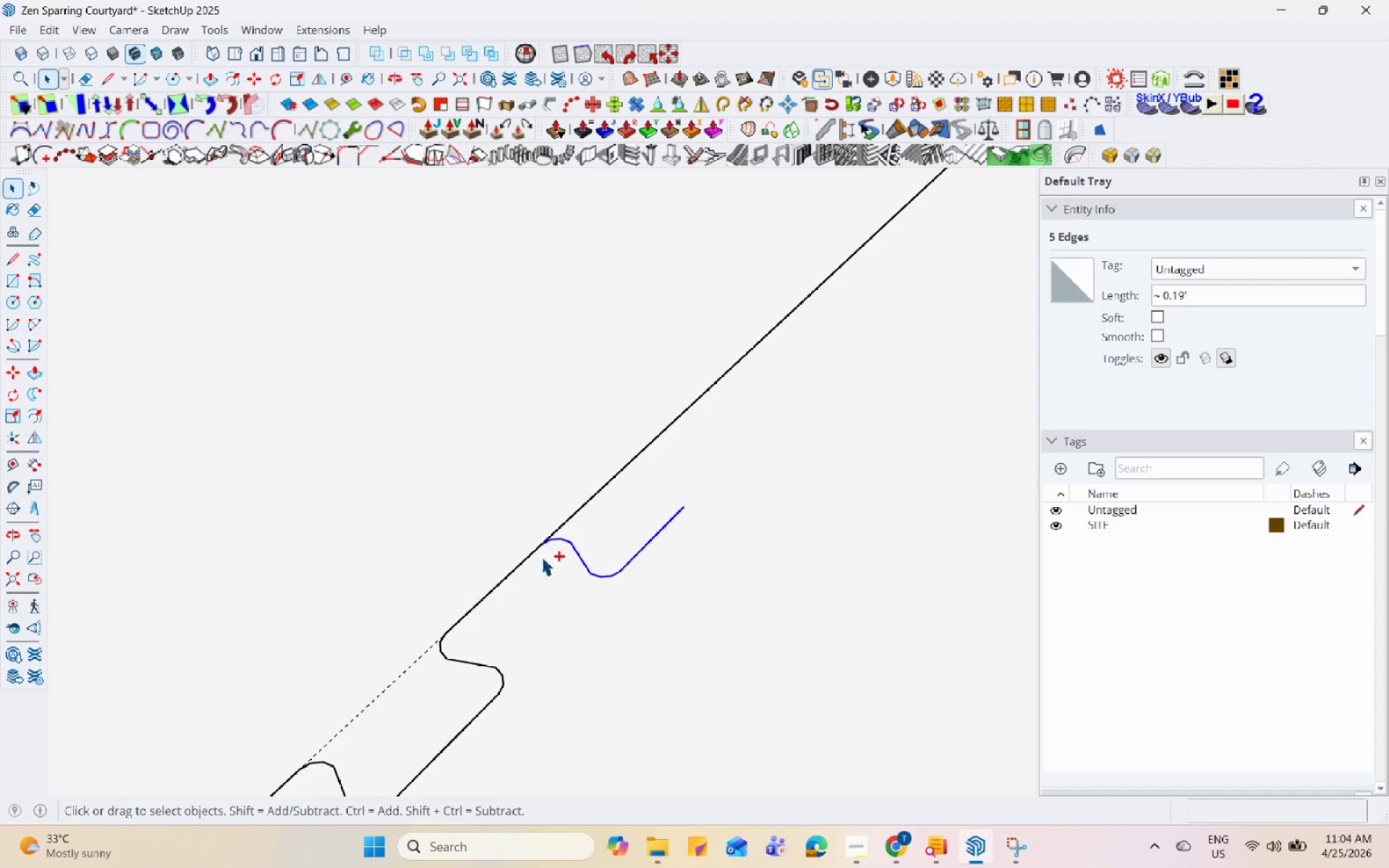 
left_click([521, 563])
 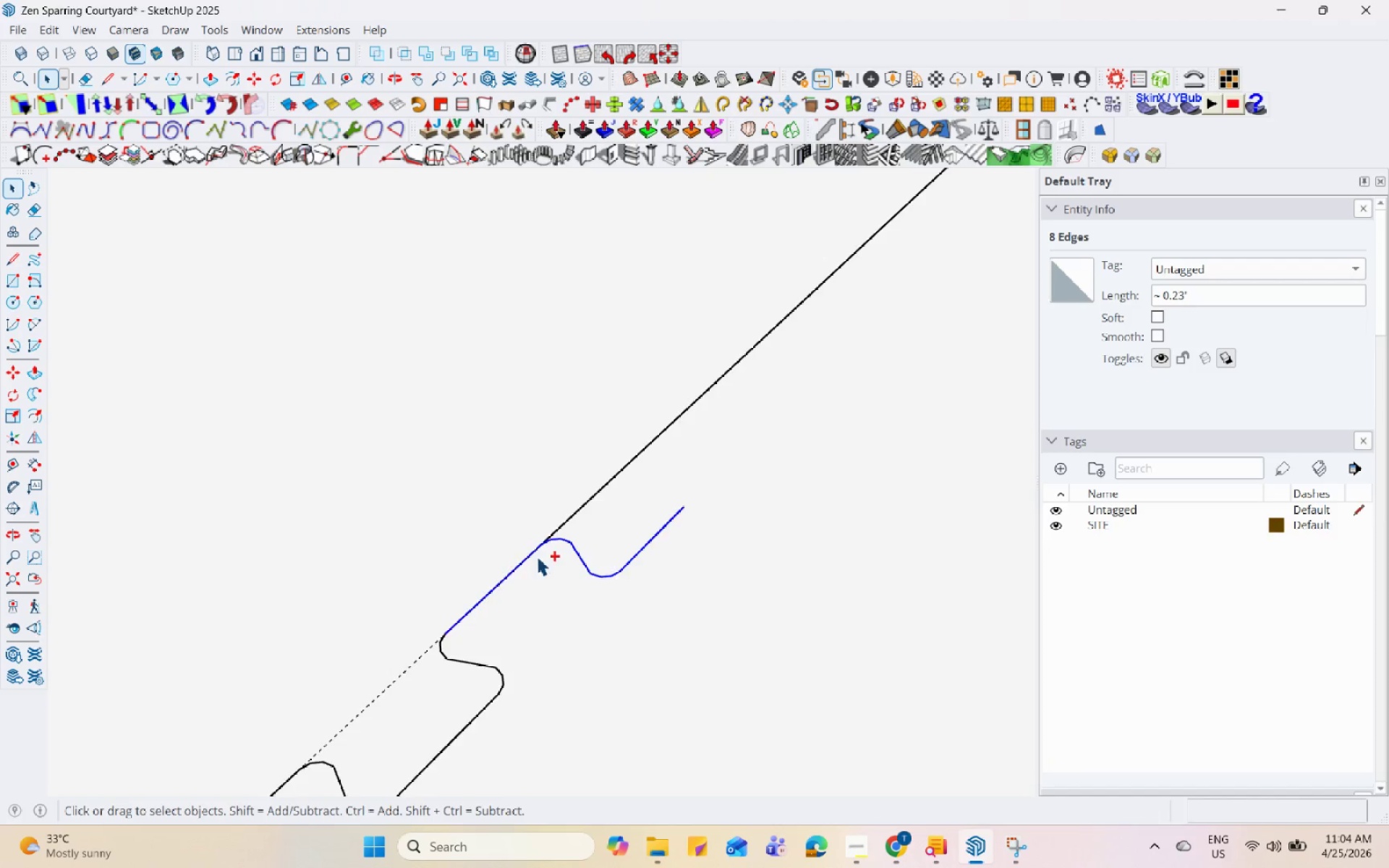 
hold_key(key=ControlLeft, duration=8.56)
 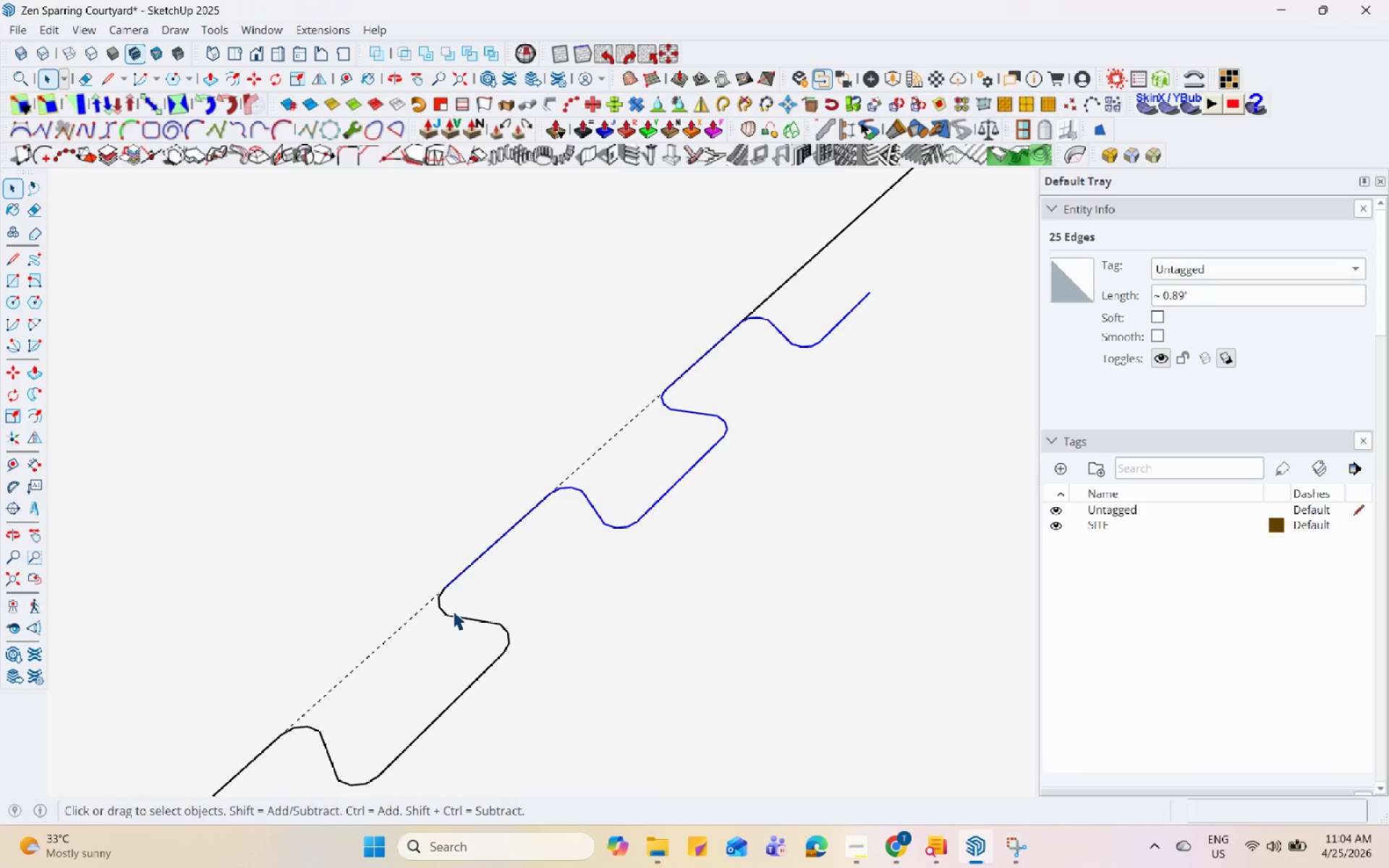 
scroll: coordinate [498, 642], scroll_direction: none, amount: 0.0
 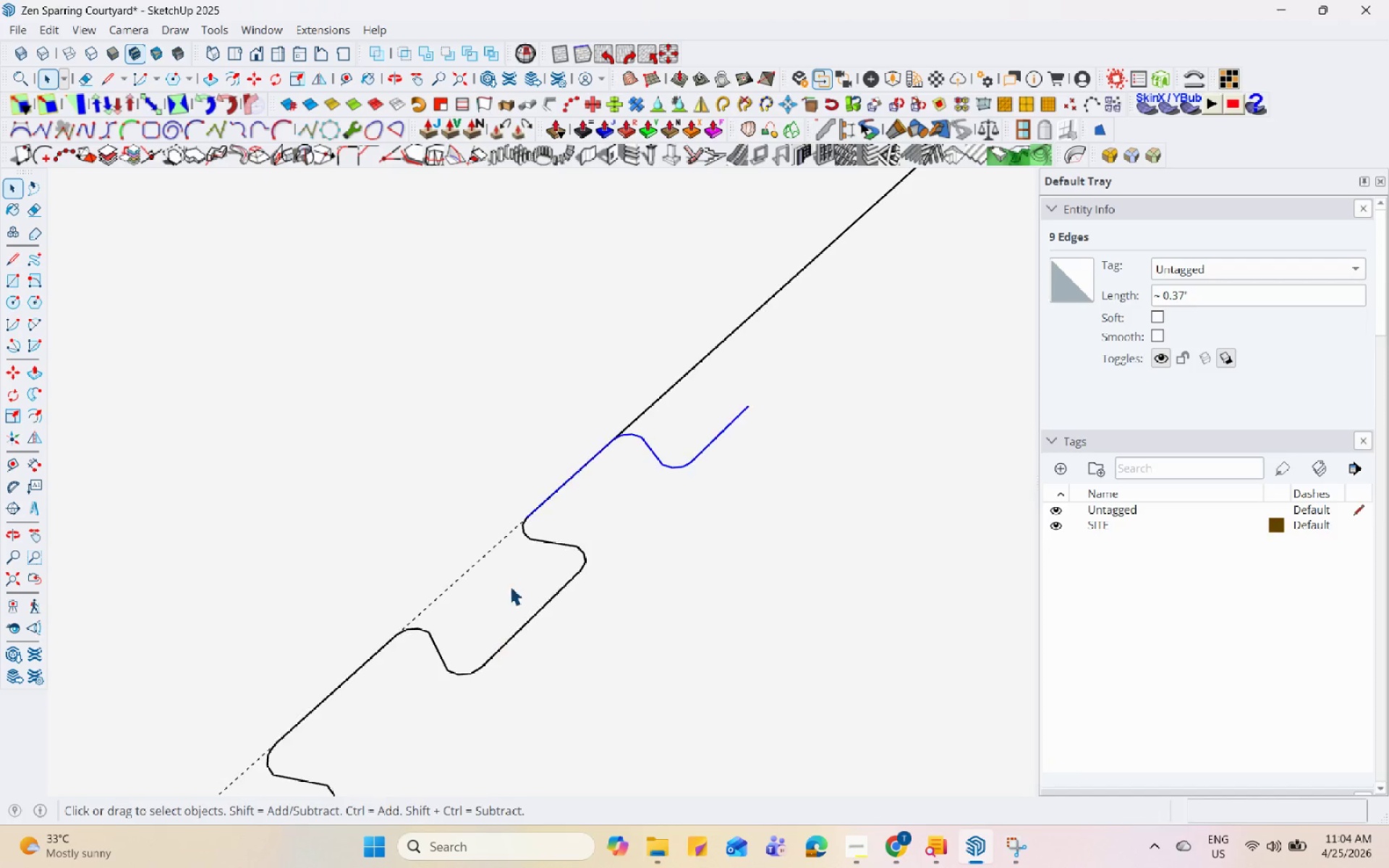 
left_click([524, 535])
 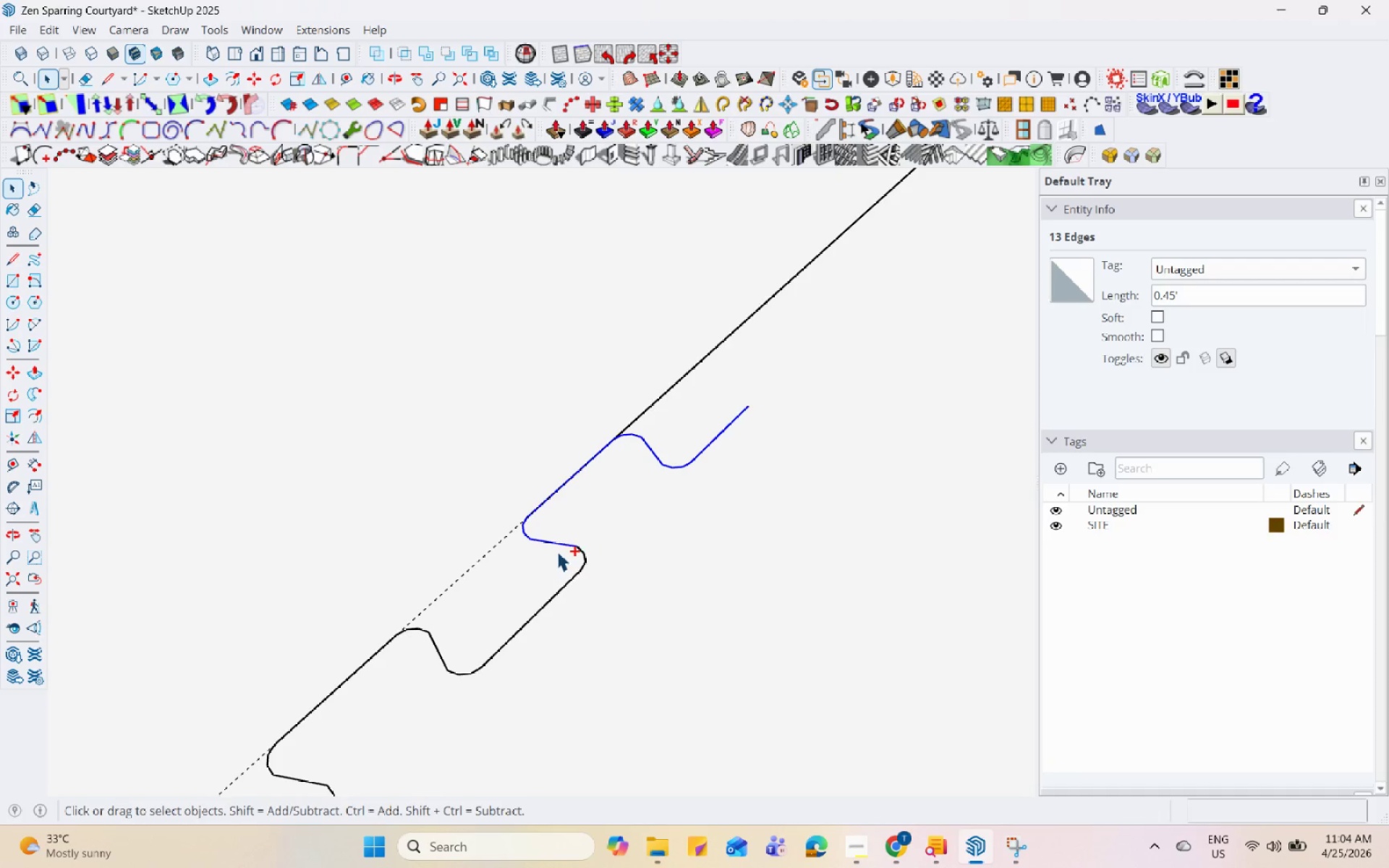 
left_click([586, 558])
 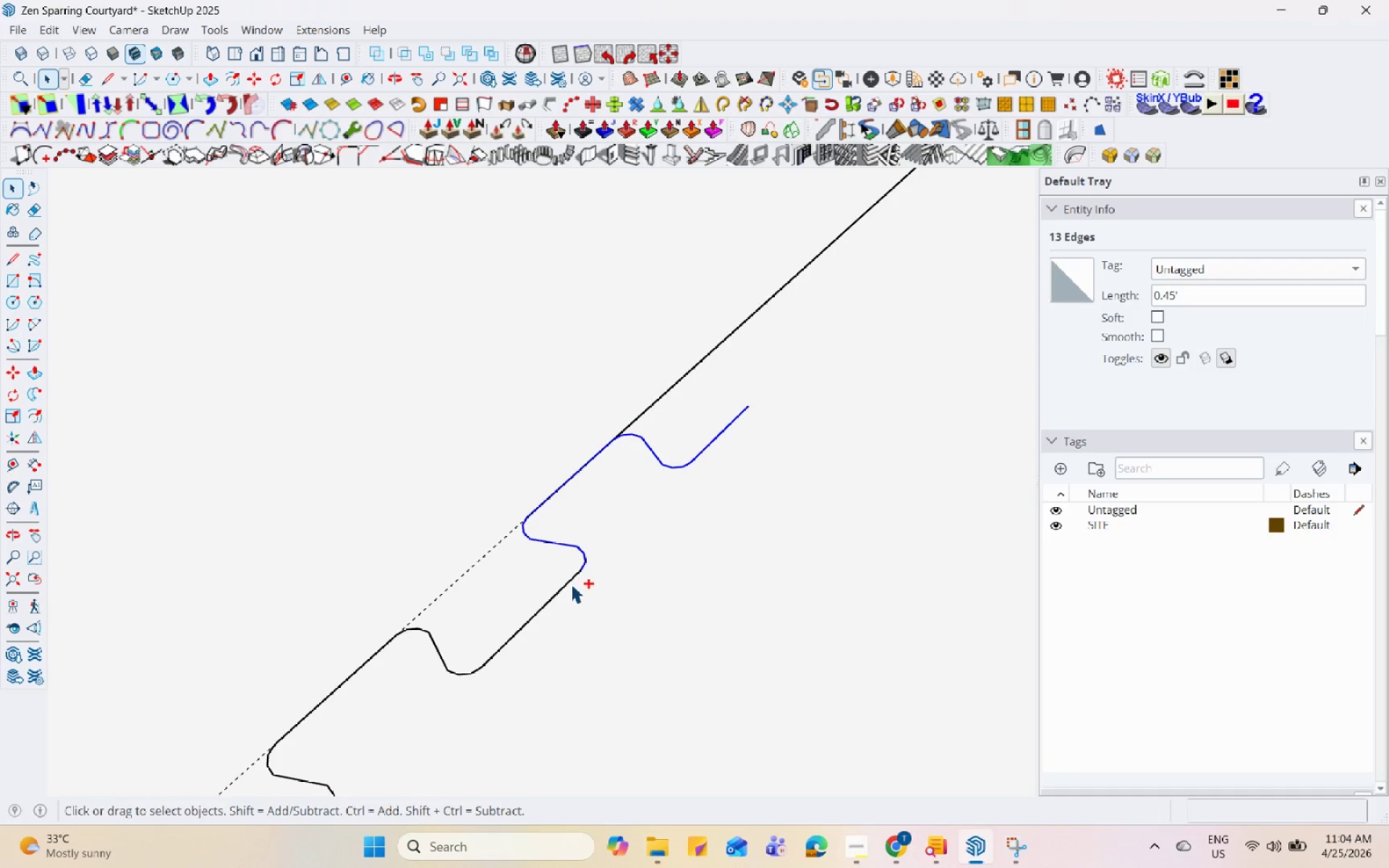 
left_click([567, 589])
 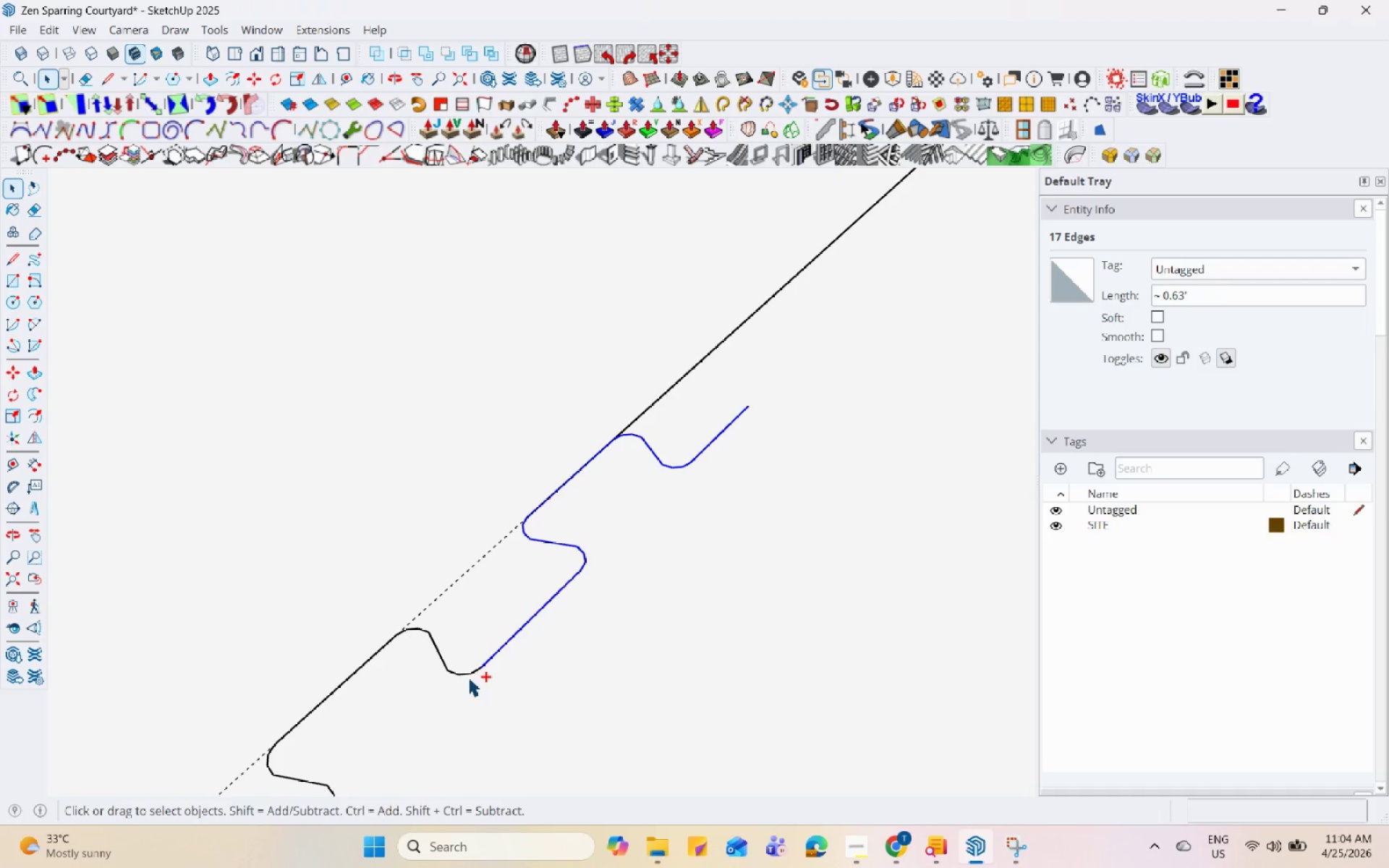 
left_click([467, 672])
 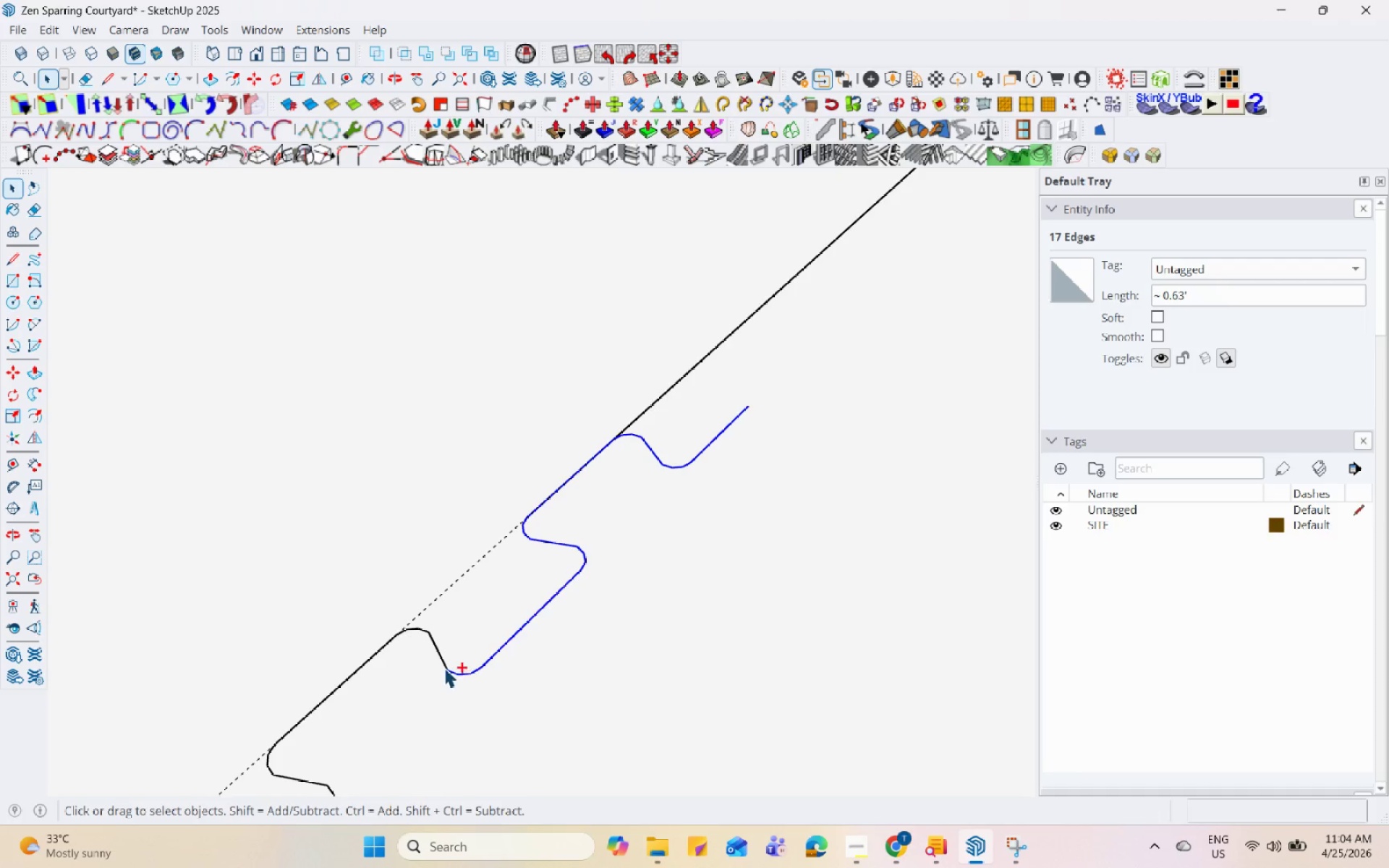 
left_click([443, 660])
 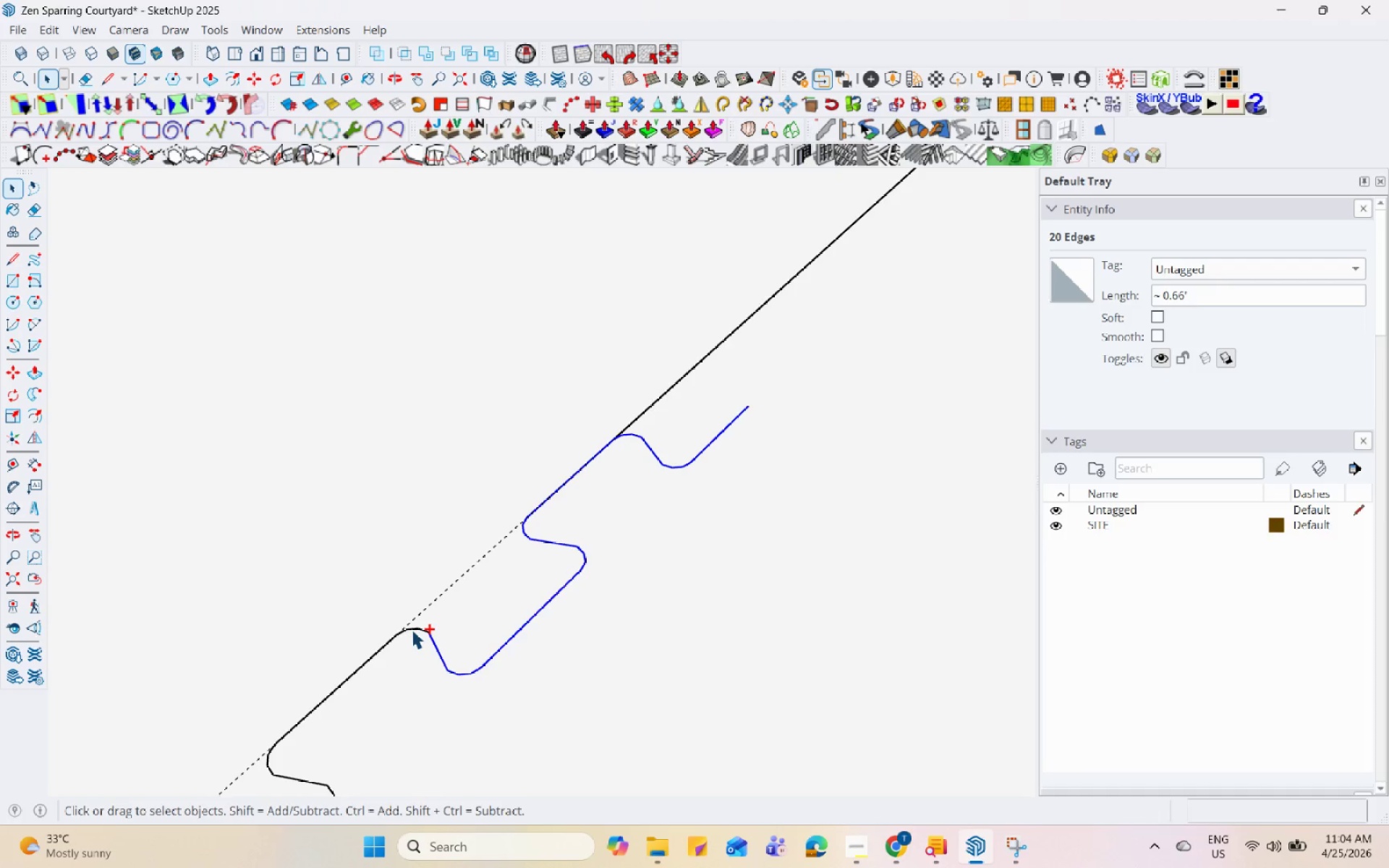 
left_click([412, 629])
 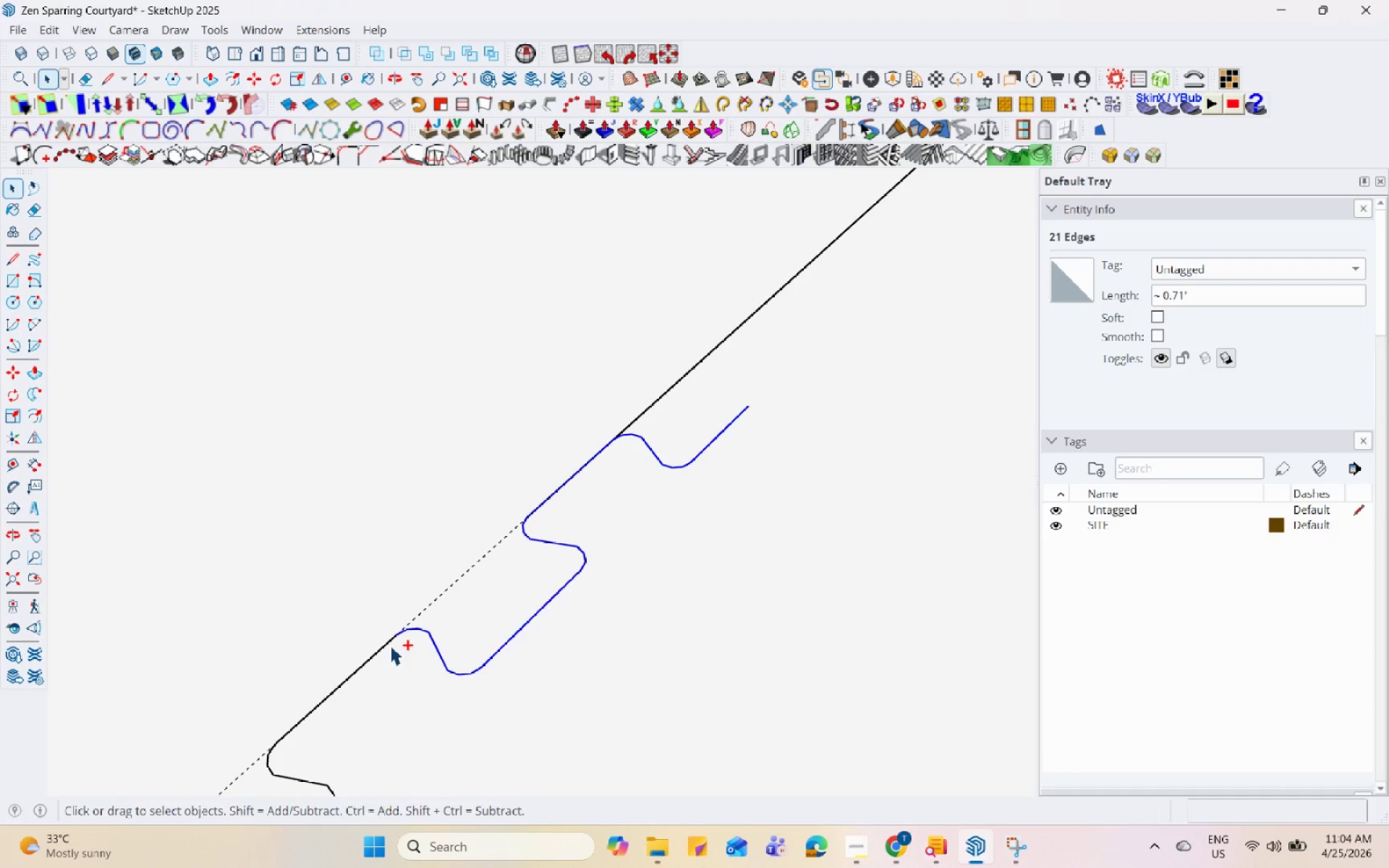 
left_click([389, 647])
 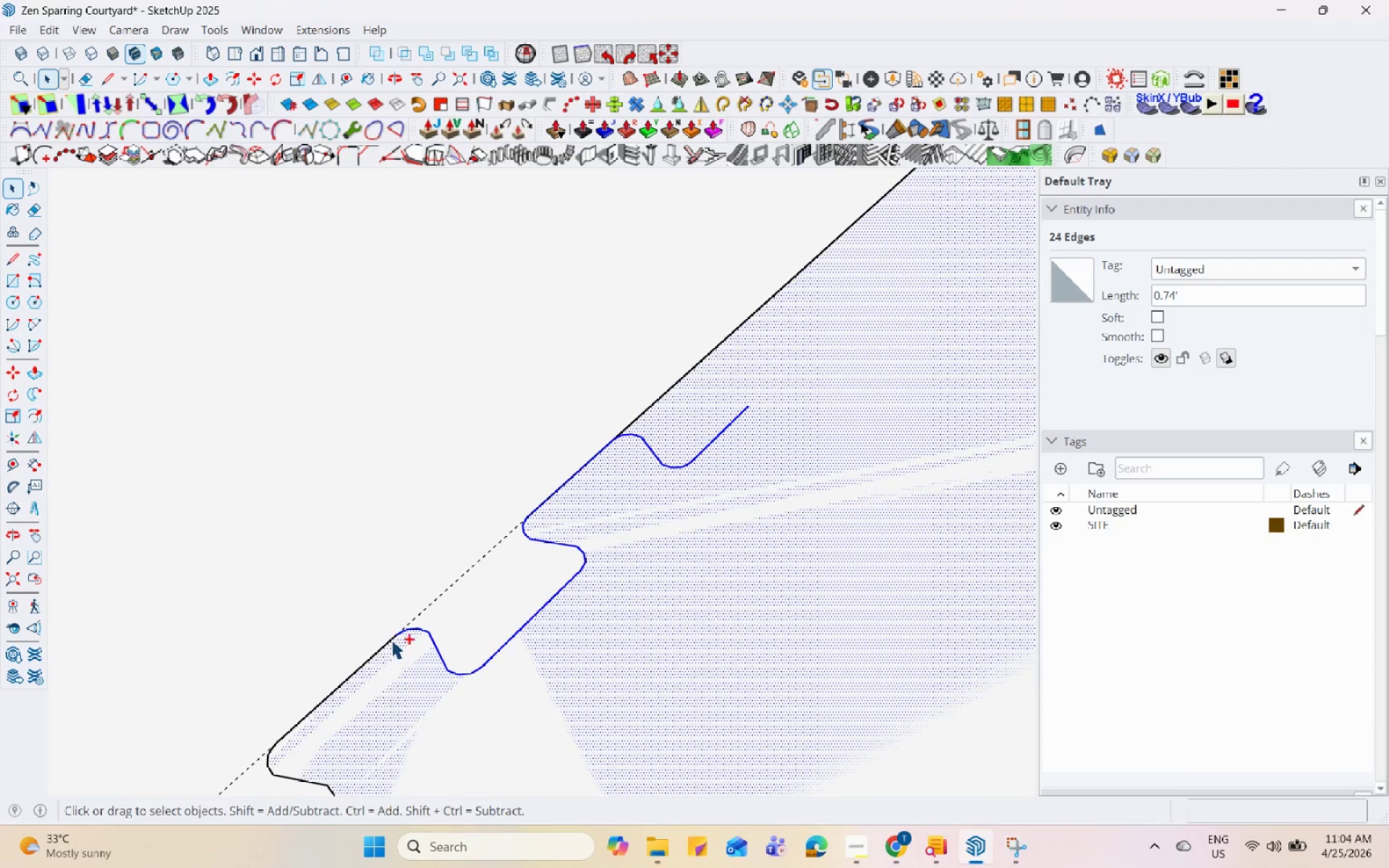 
hold_key(key=ShiftLeft, duration=0.56)
left_click([600, 618])
 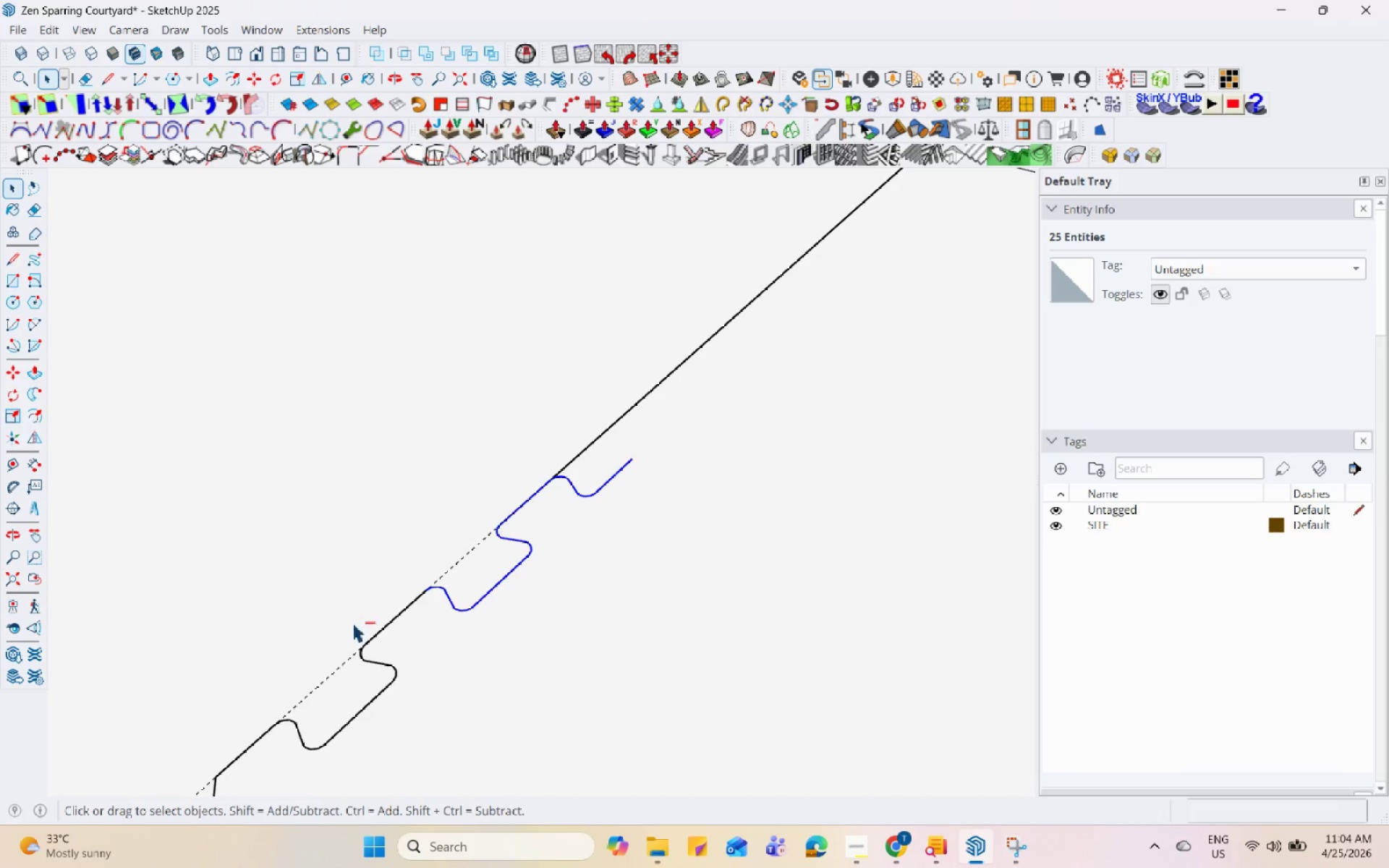 
scroll: coordinate [464, 537], scroll_direction: down, amount: 6.0
 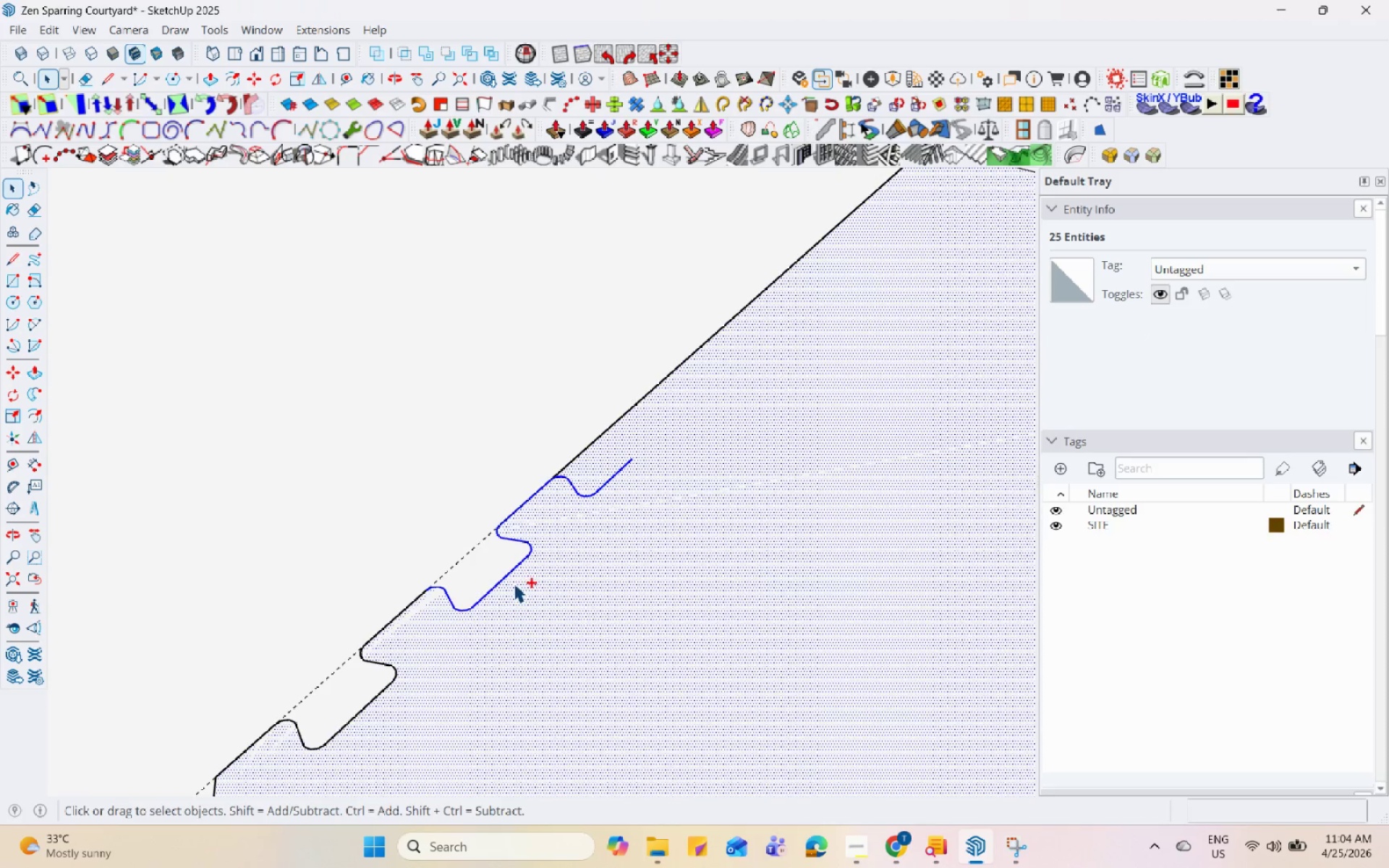 
left_click([430, 625])
 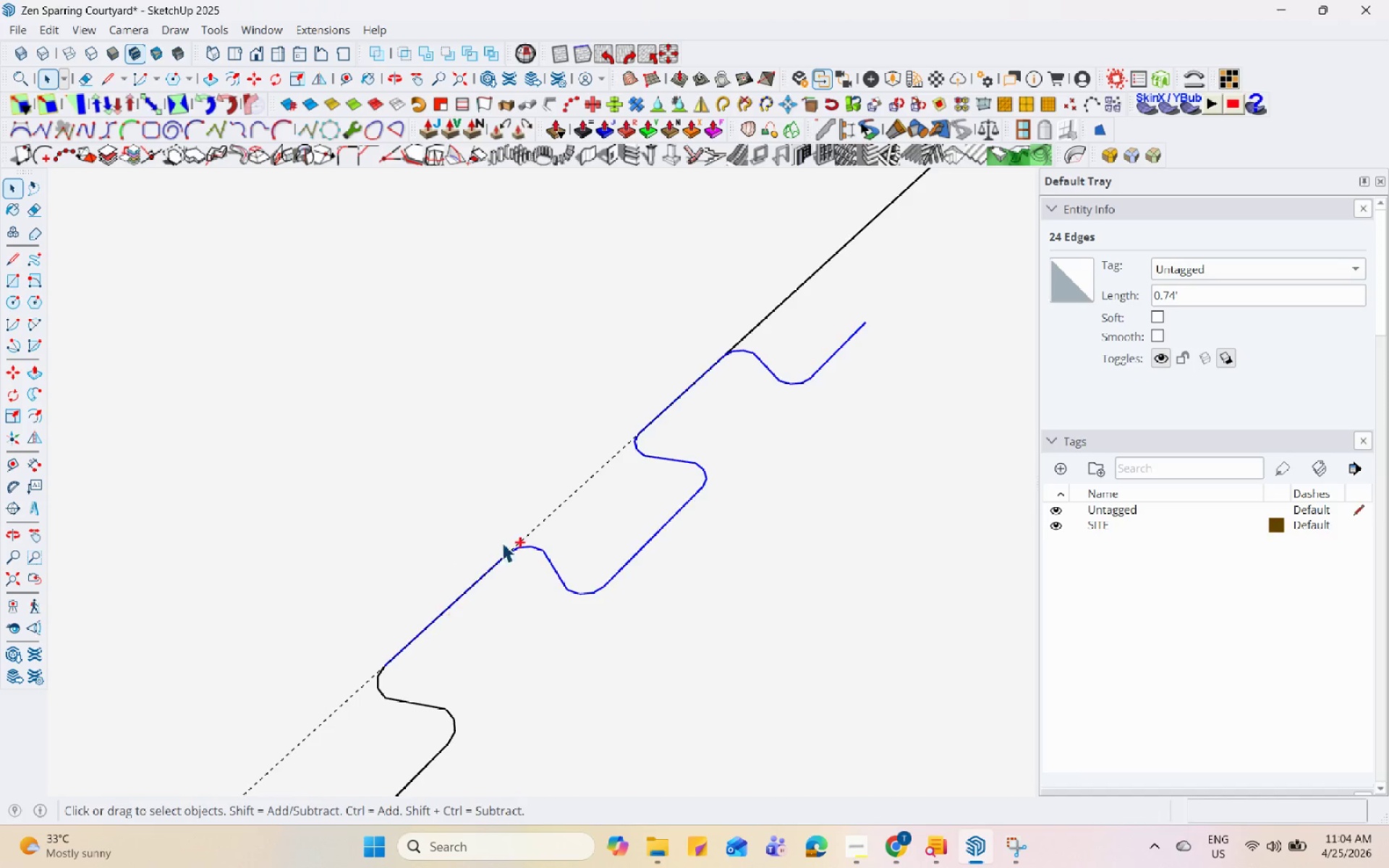 
scroll: coordinate [428, 627], scroll_direction: up, amount: 7.0
 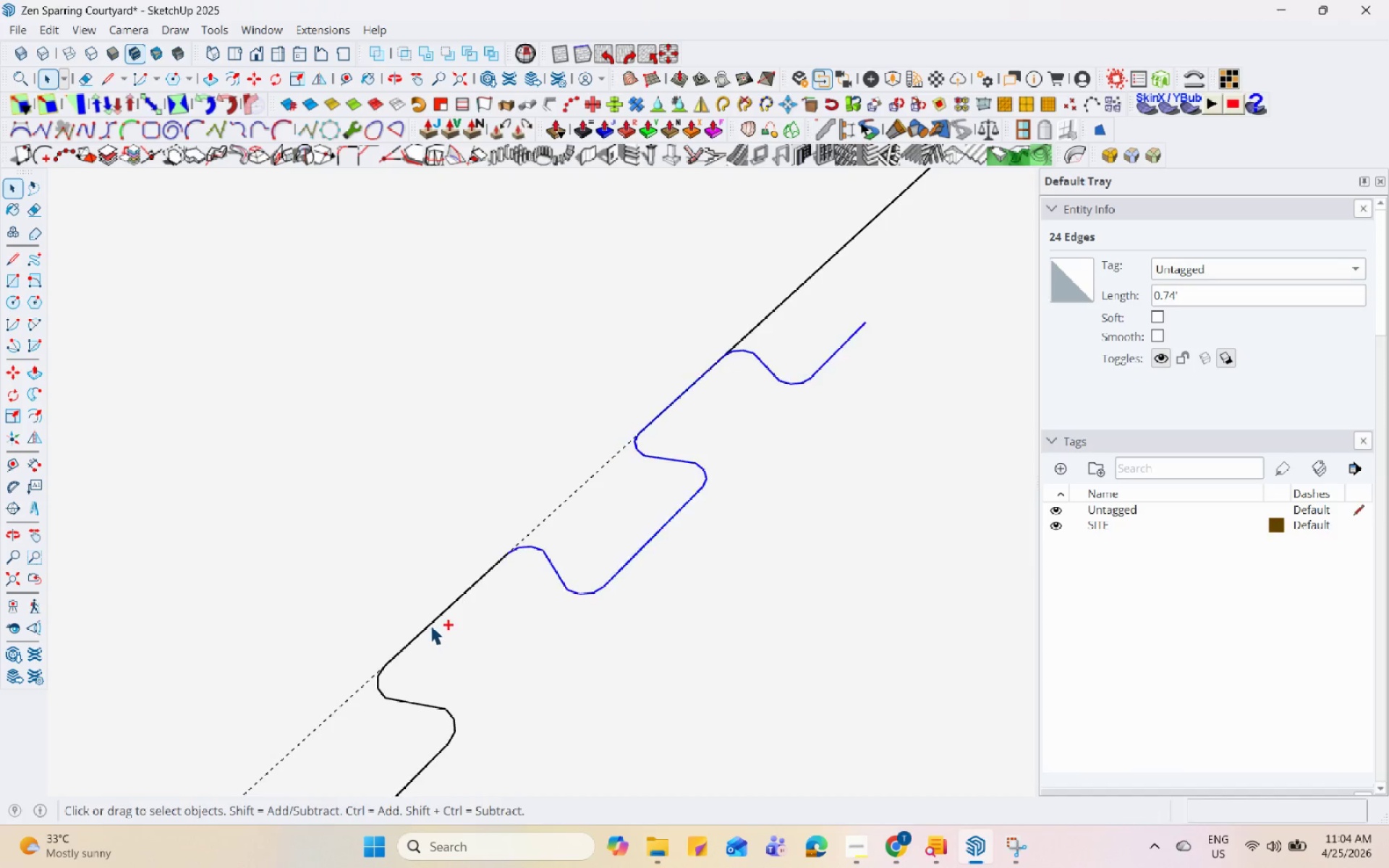 
hold_key(key=ControlLeft, duration=2.72)
 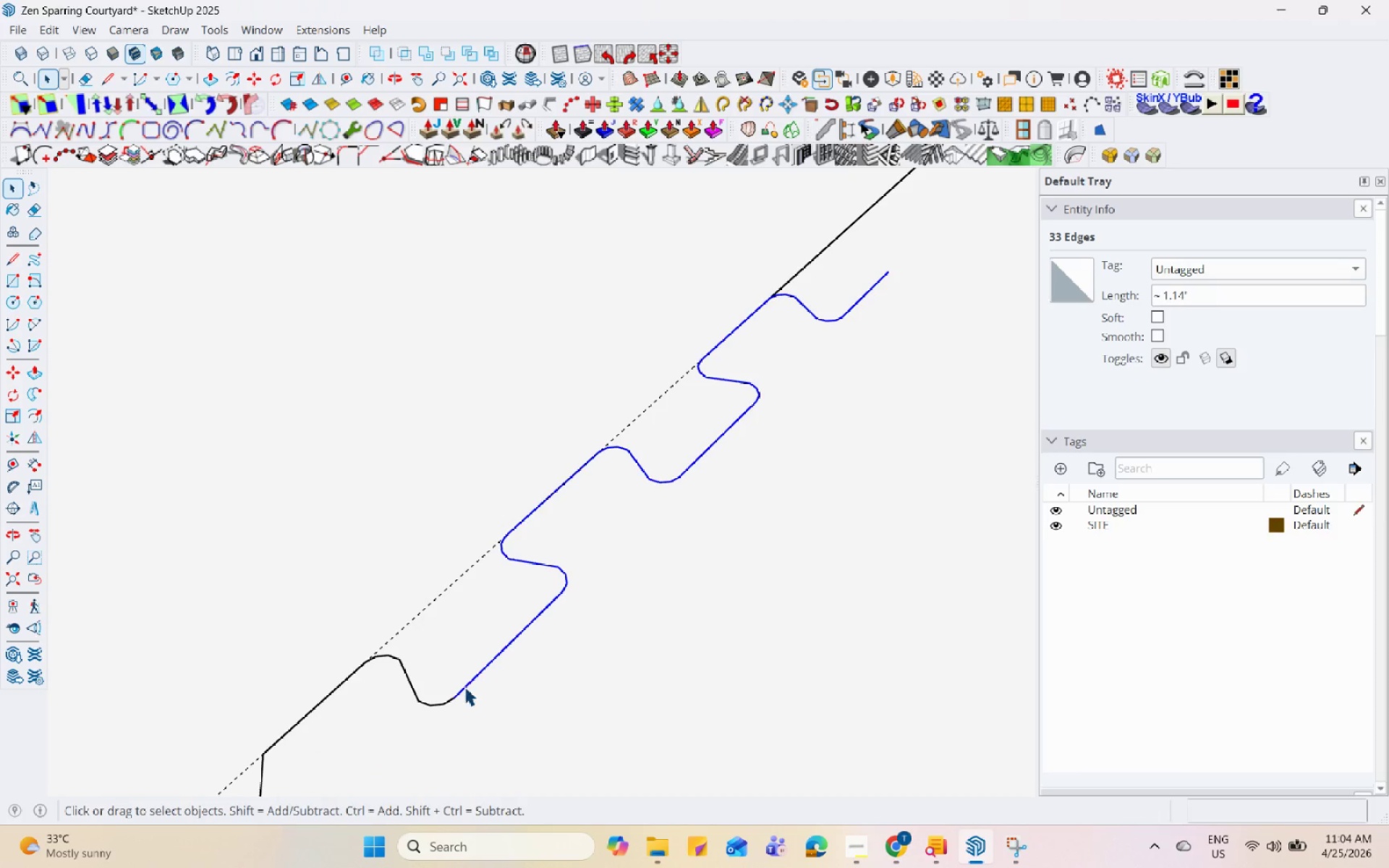 
scroll: coordinate [438, 646], scroll_direction: down, amount: 1.0
 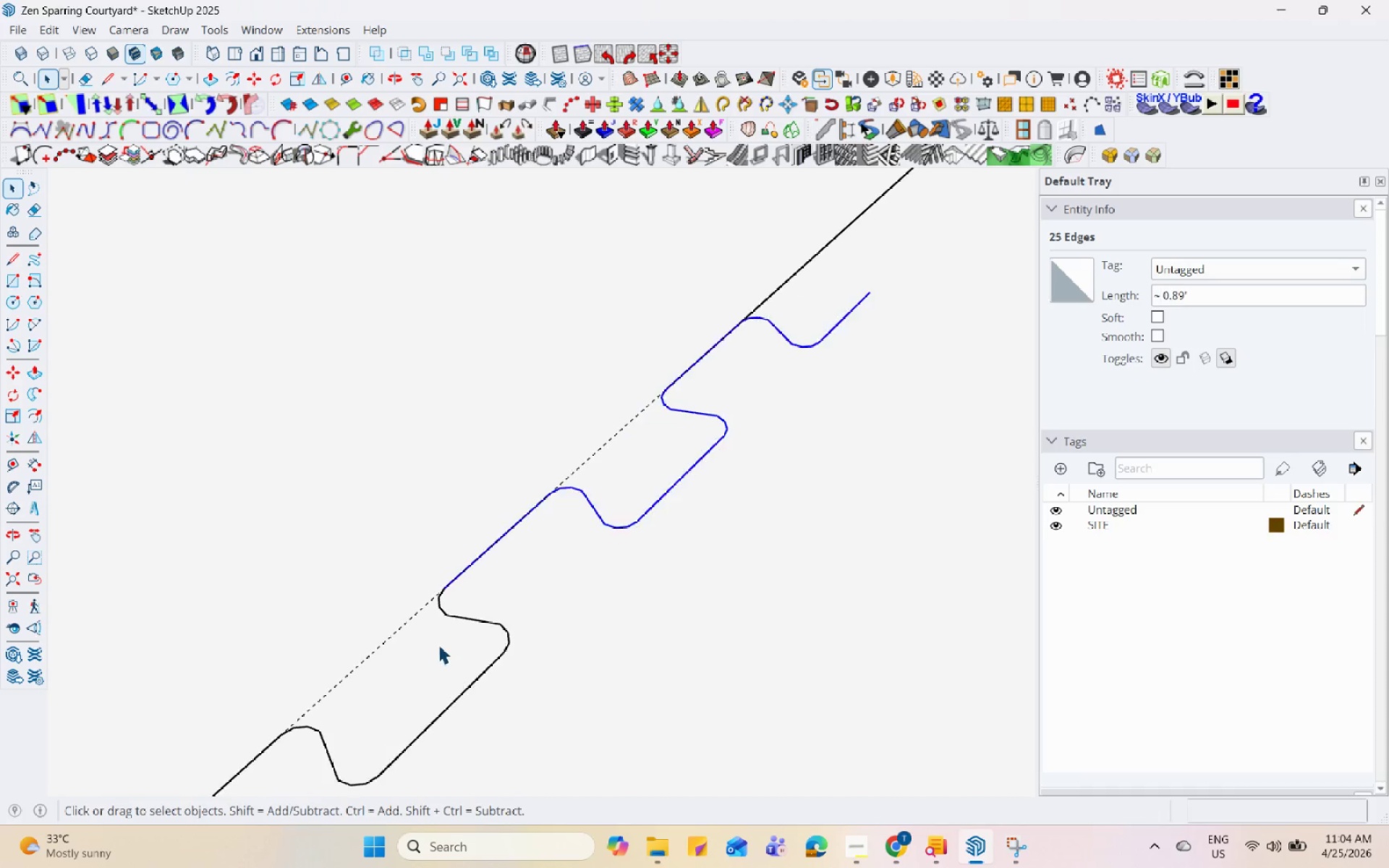 
left_click([442, 608])
 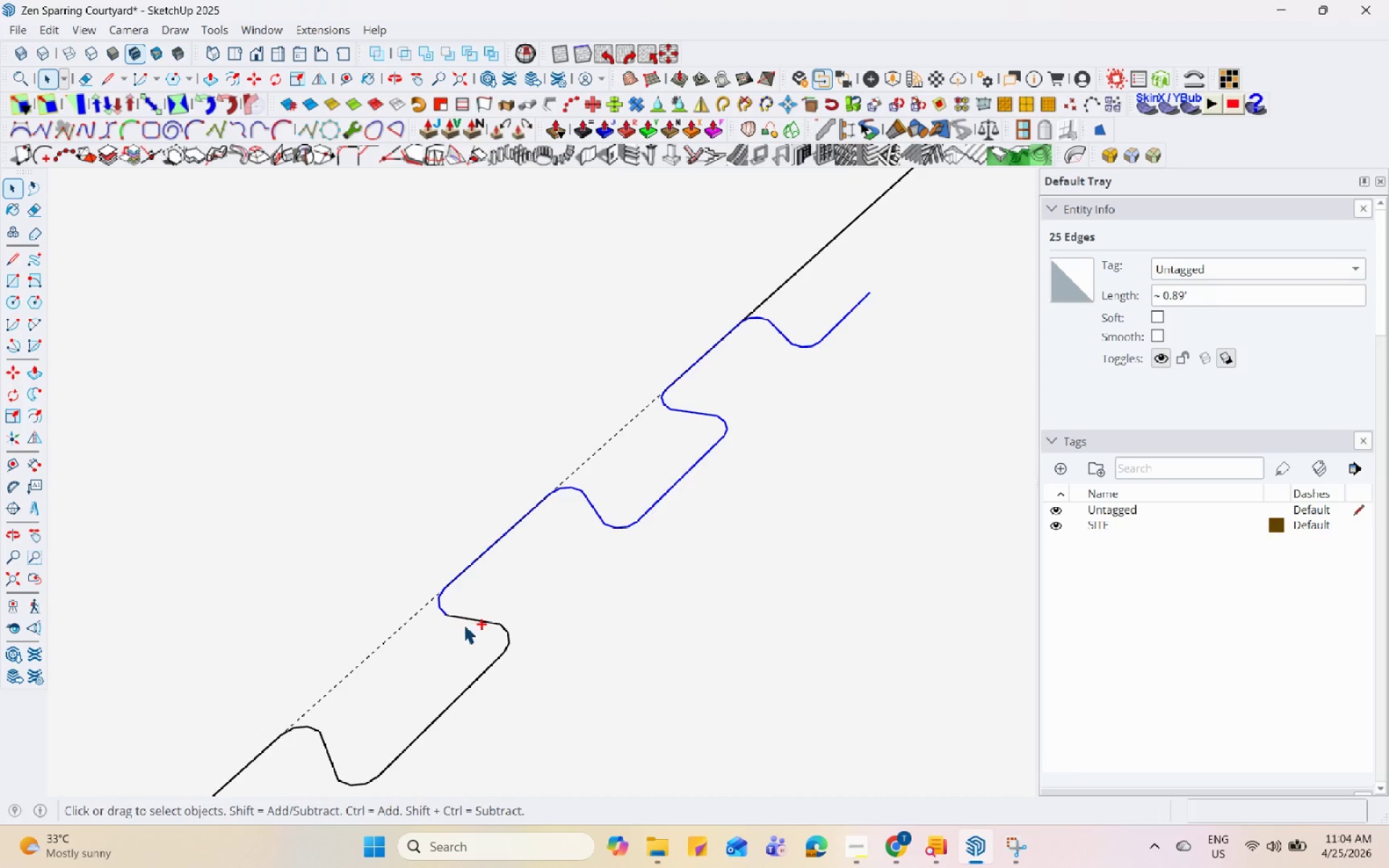 
left_click([469, 621])
 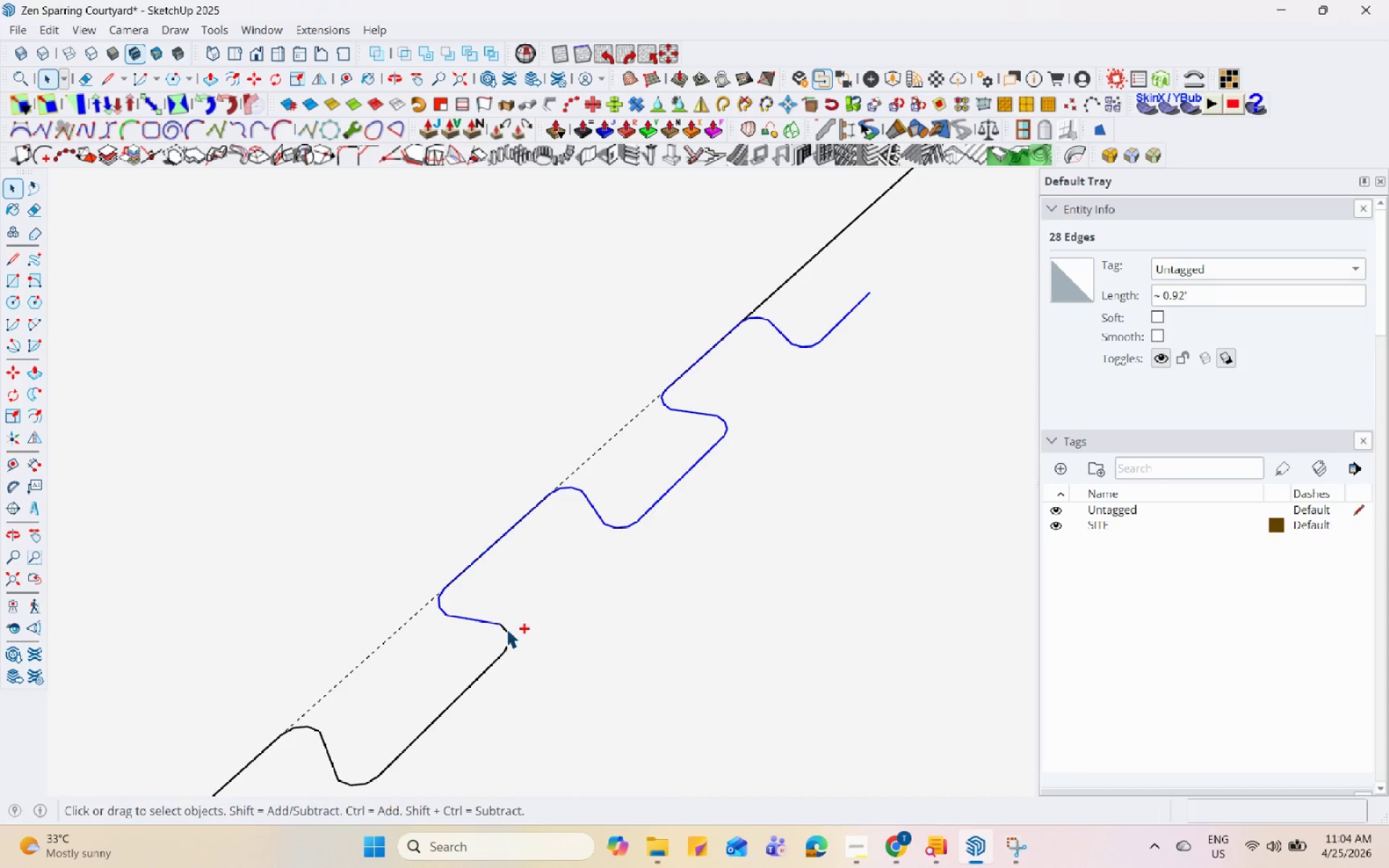 
left_click([507, 629])
 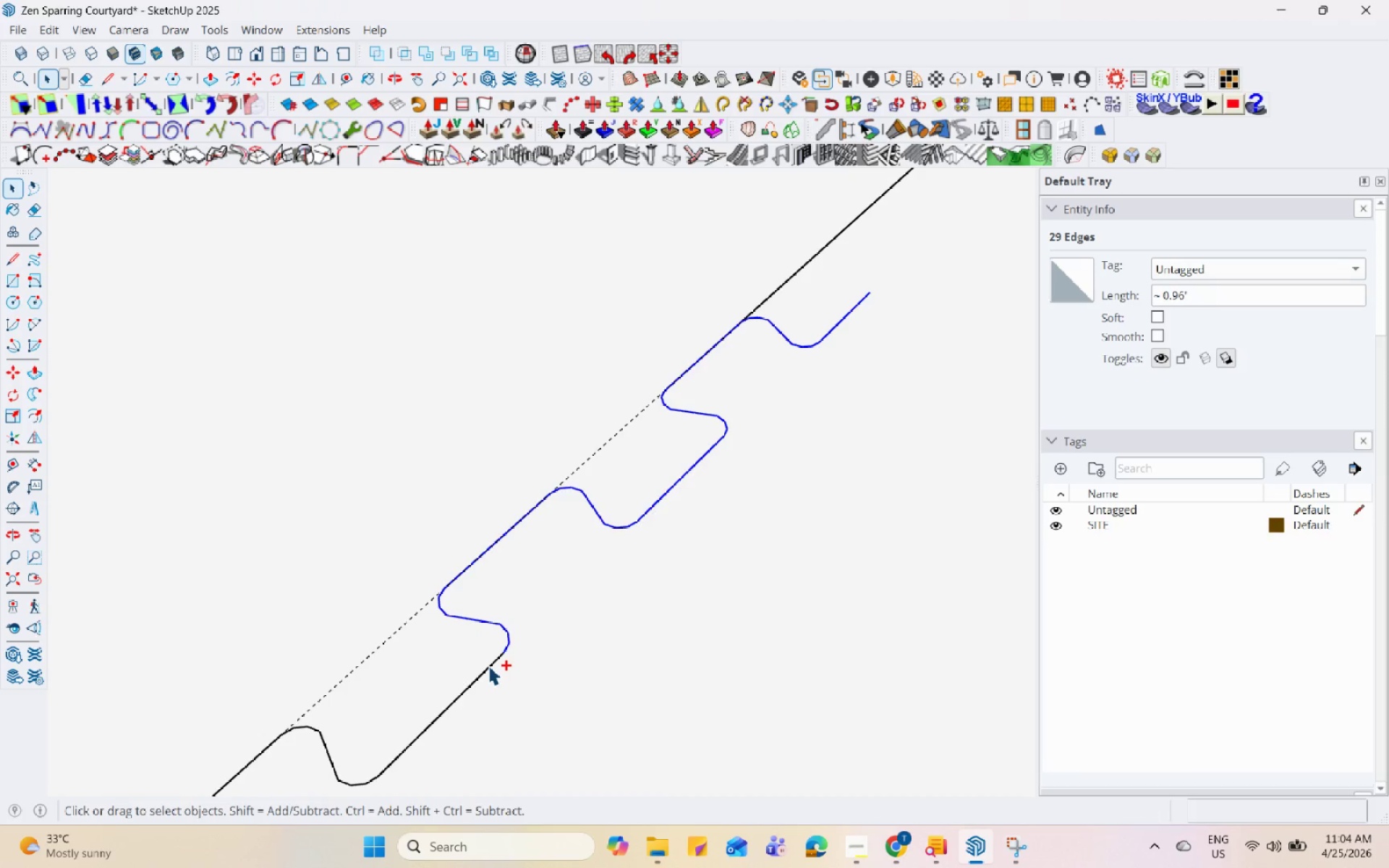 
left_click([487, 668])
 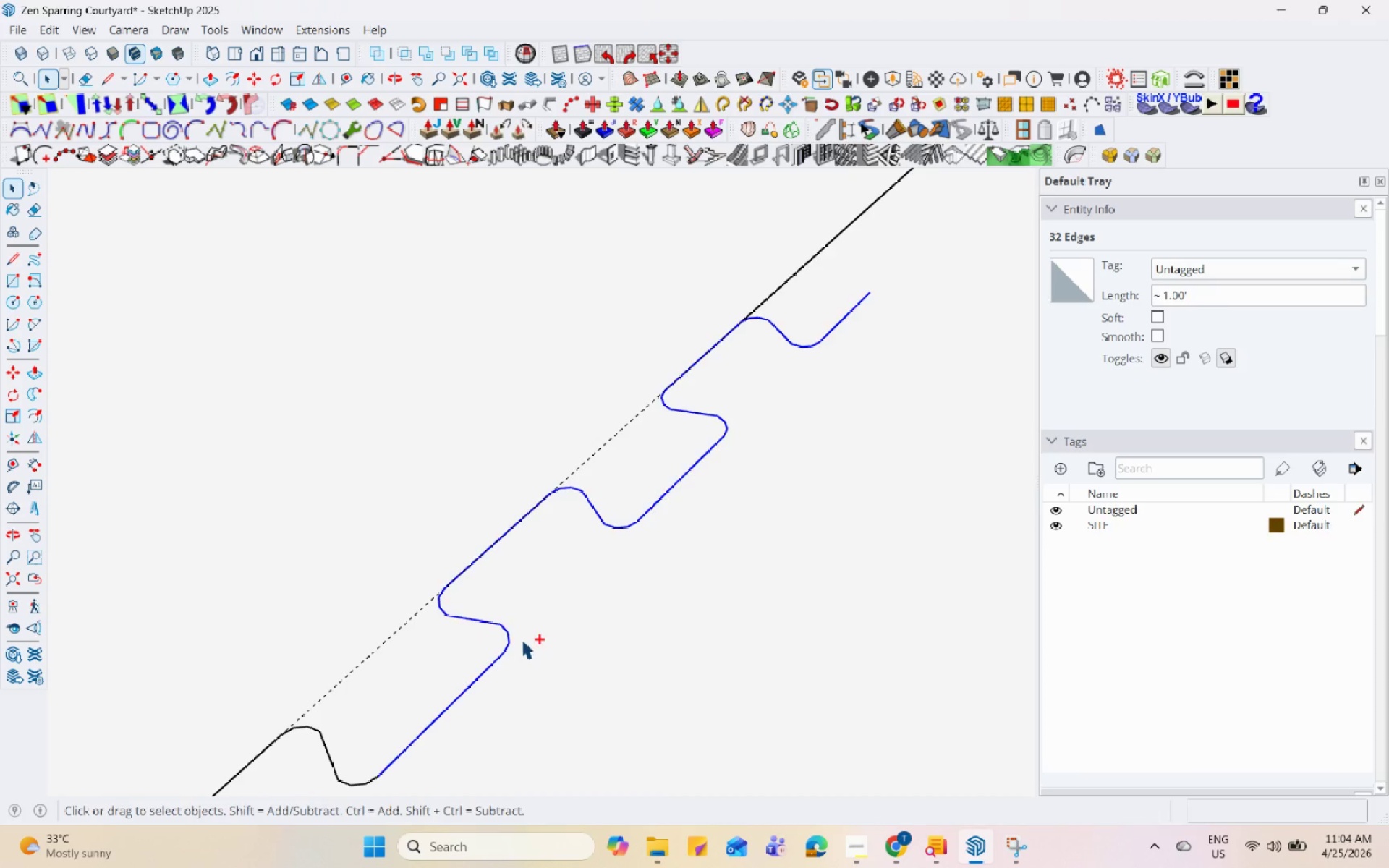 
hold_key(key=ControlLeft, duration=0.45)
 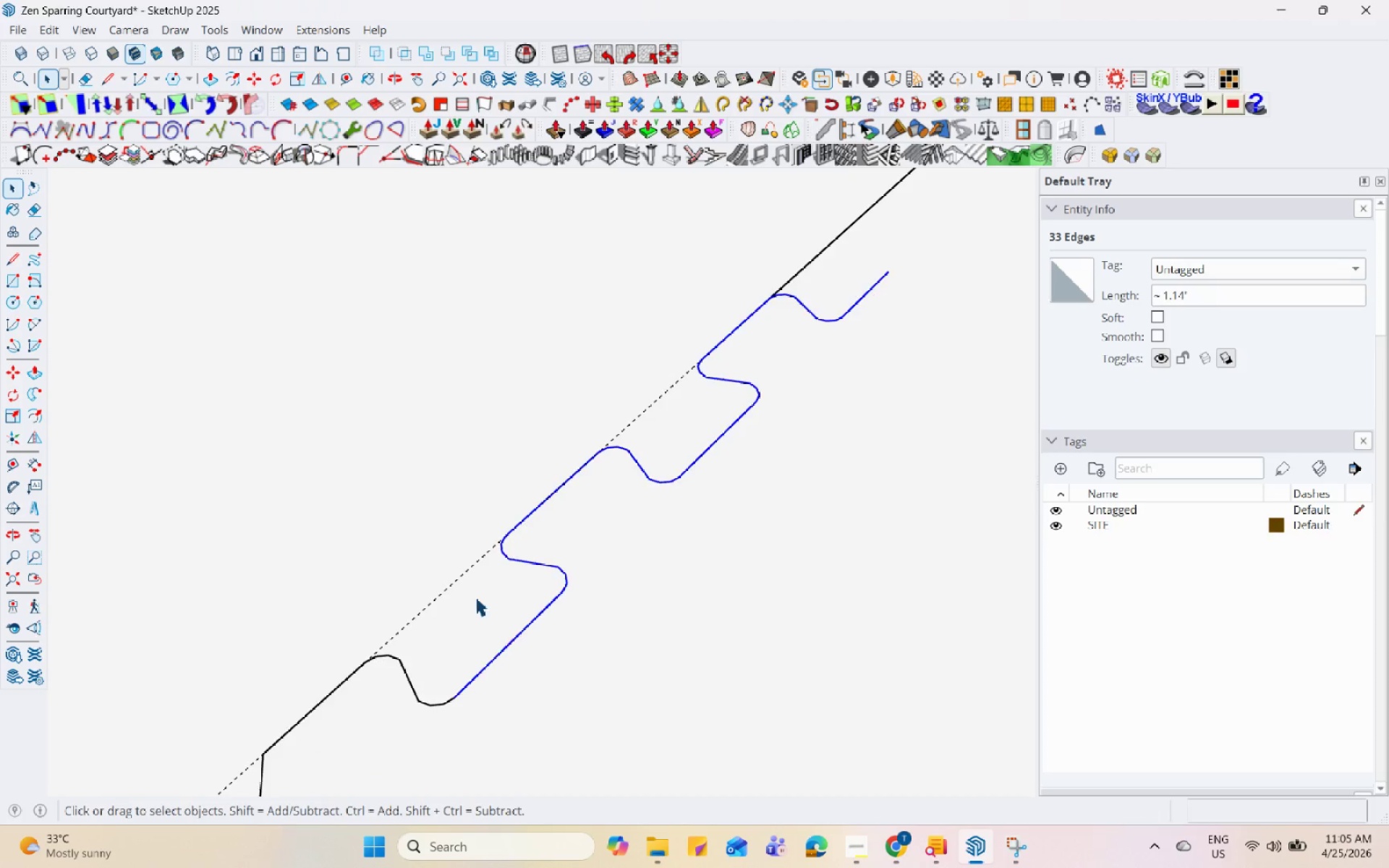 
scroll: coordinate [467, 592], scroll_direction: down, amount: 6.0
 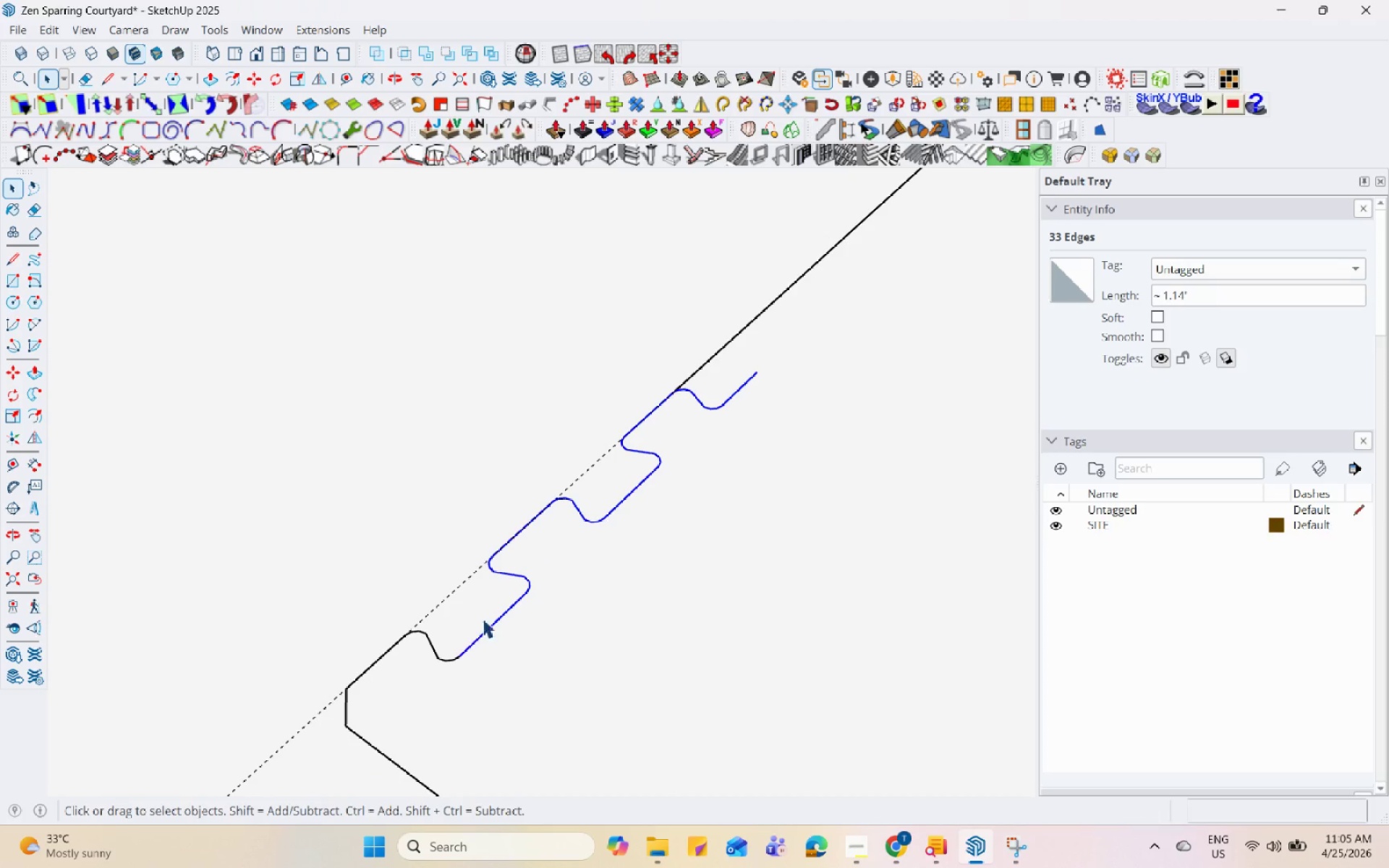 
hold_key(key=ShiftLeft, duration=1.55)
 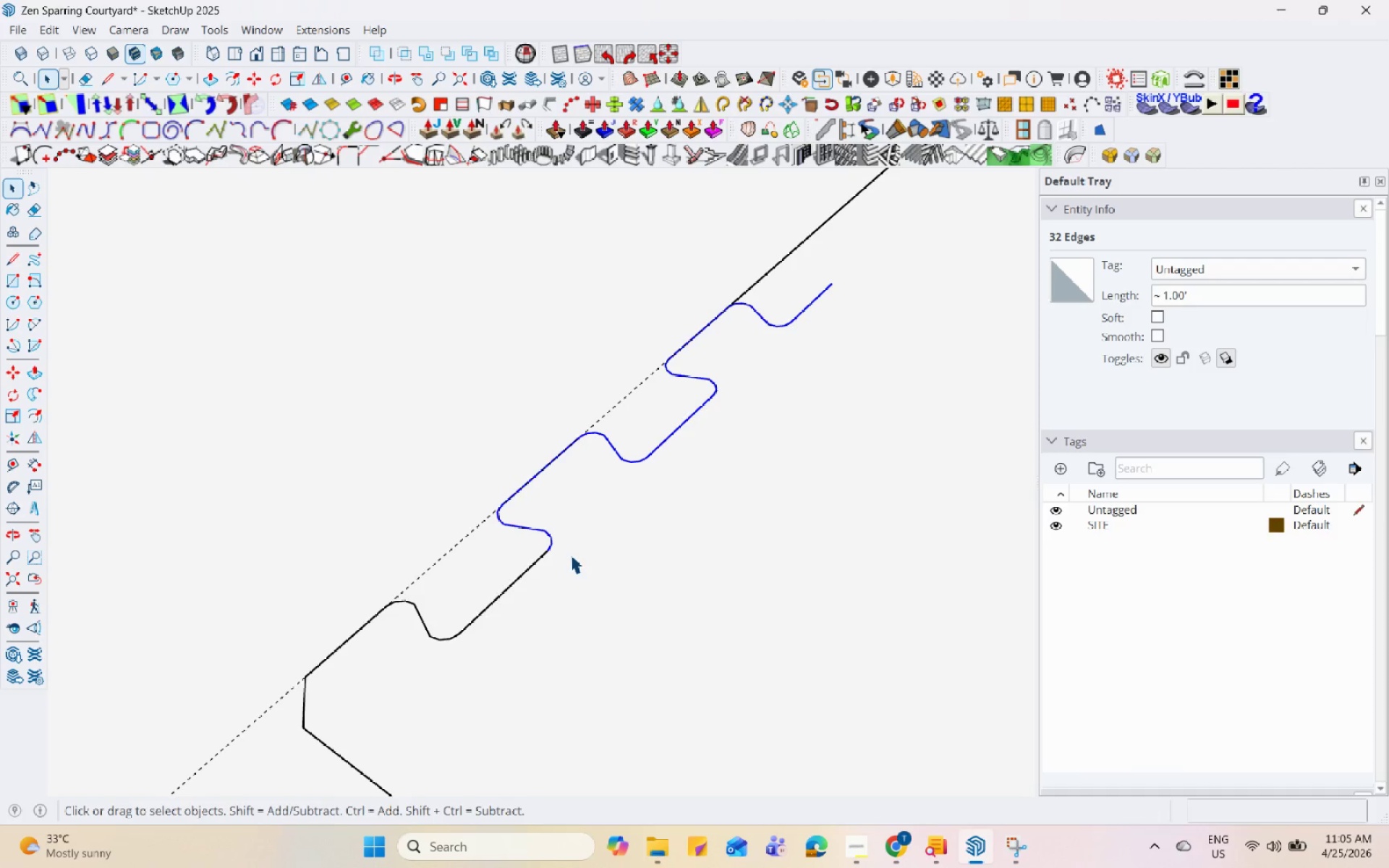 
hold_key(key=ControlLeft, duration=0.47)
 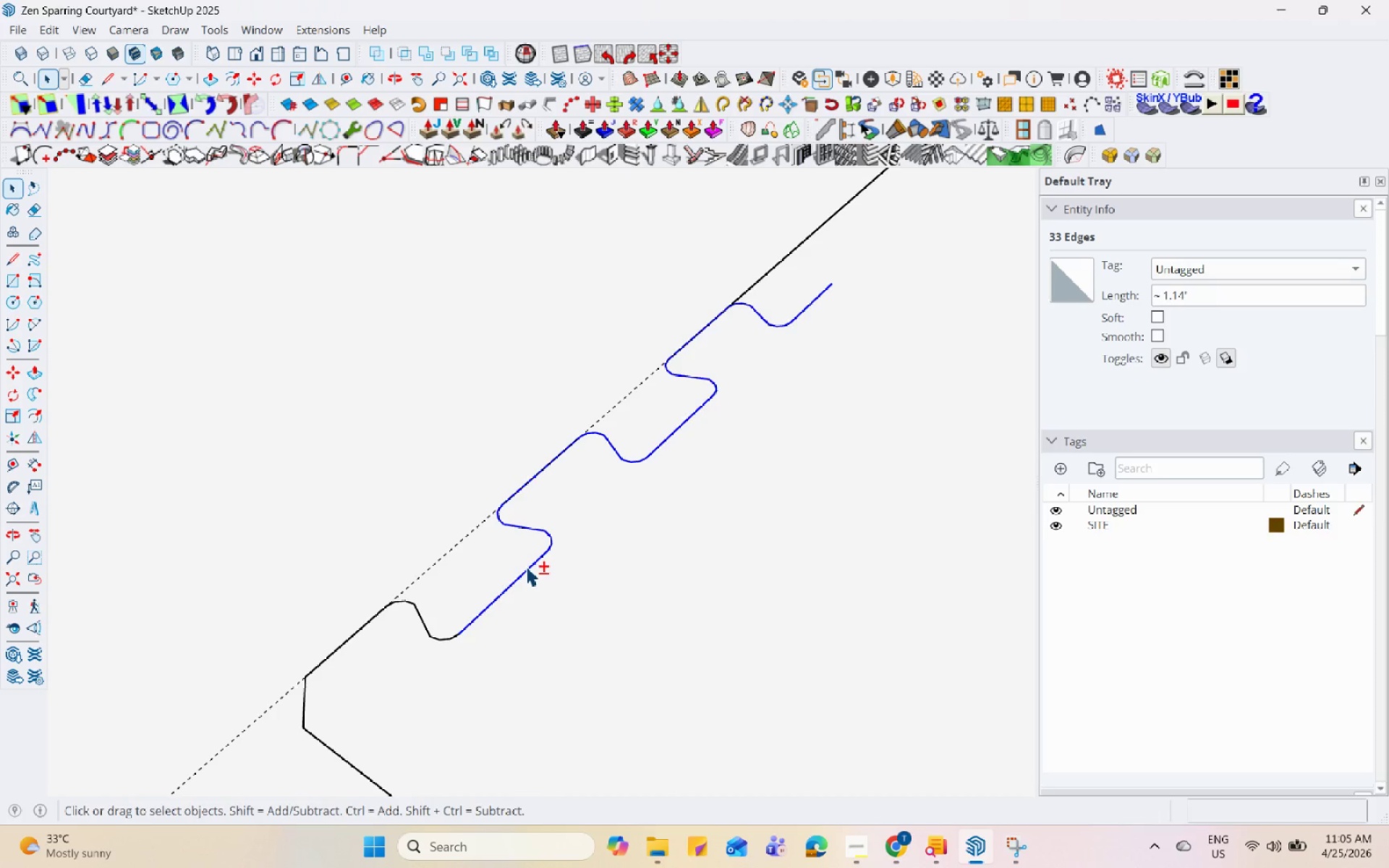 
scroll: coordinate [549, 585], scroll_direction: up, amount: 2.0
 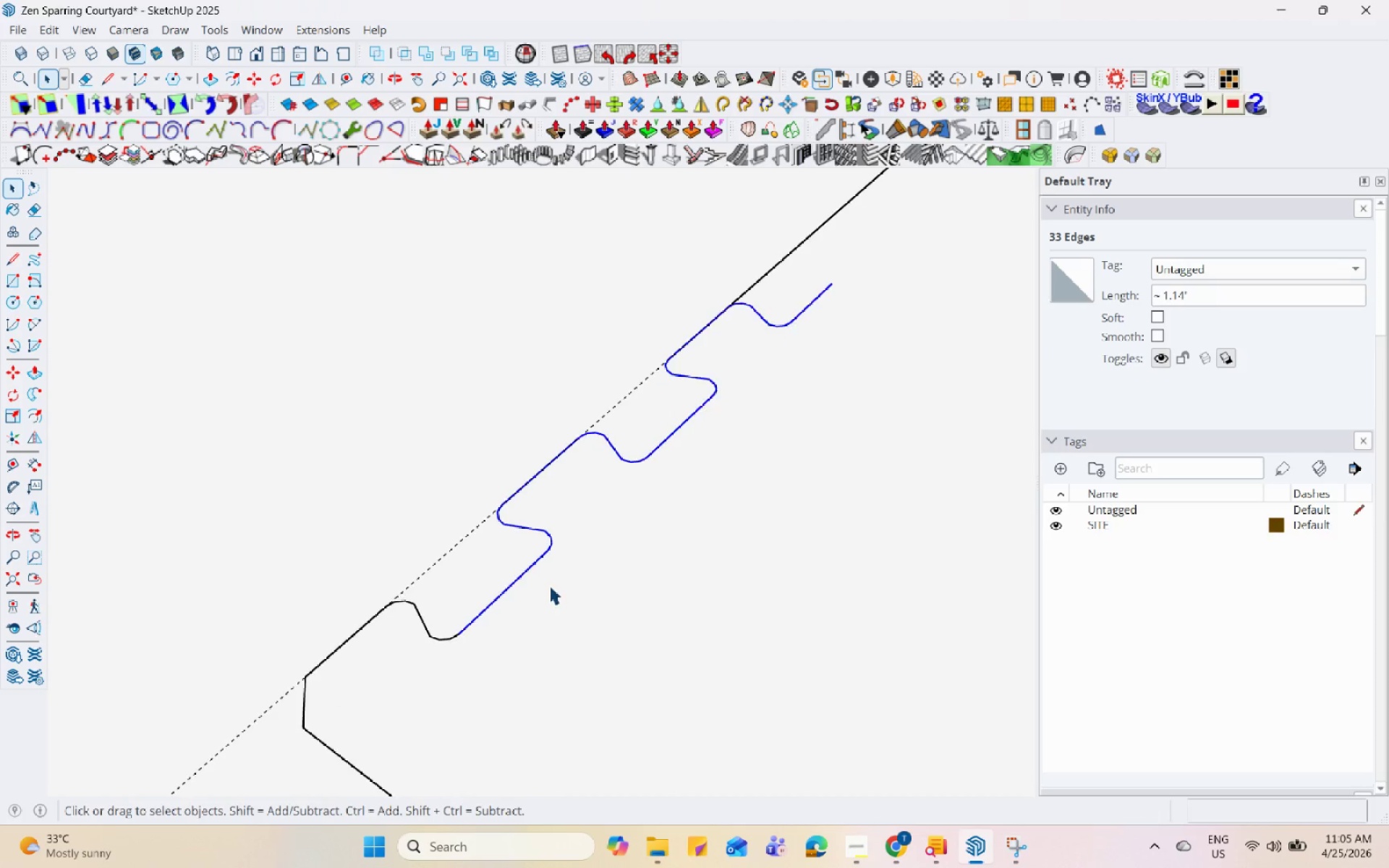 
left_click([526, 566])
 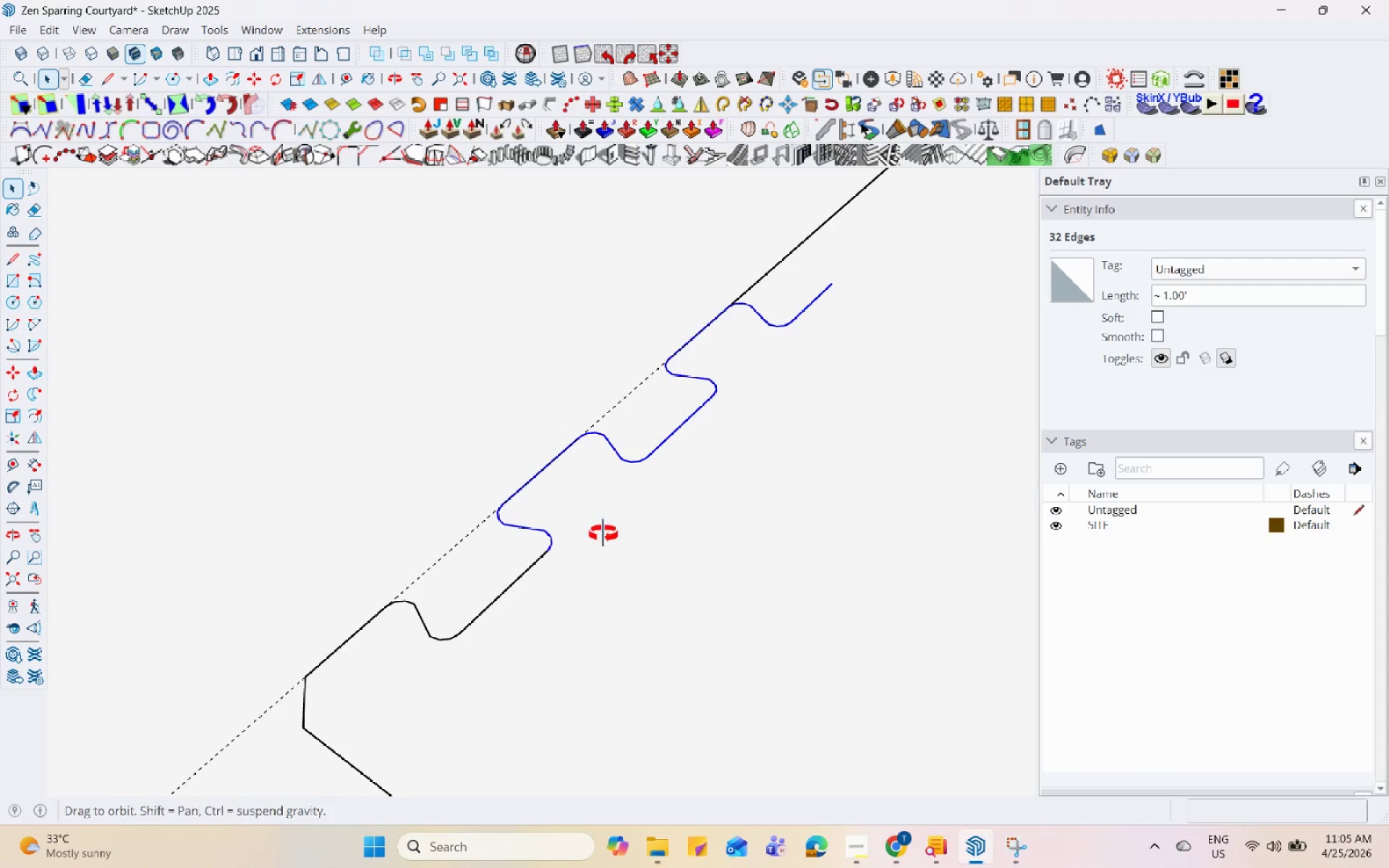 
scroll: coordinate [506, 637], scroll_direction: down, amount: 4.0
 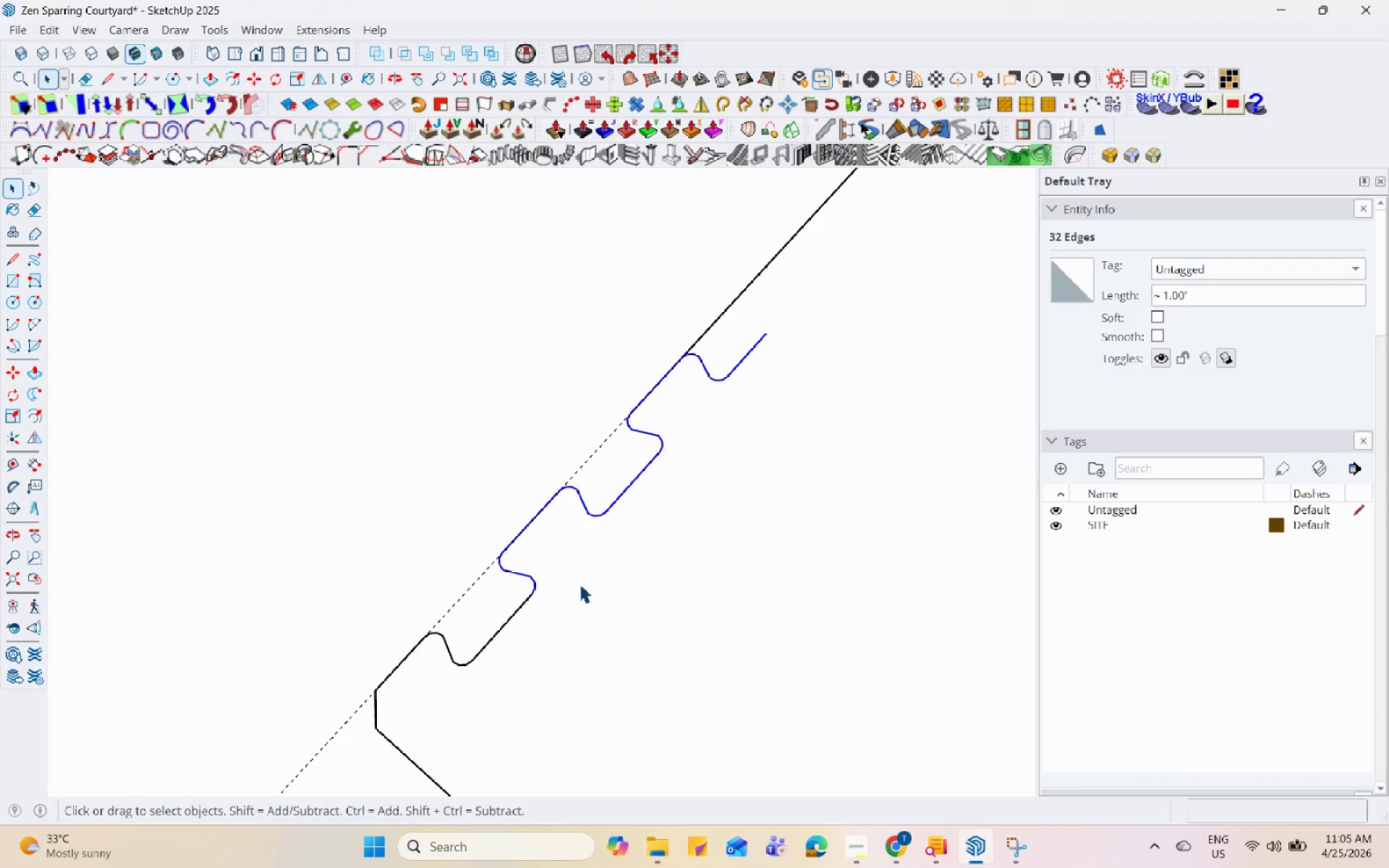 
key(M)
 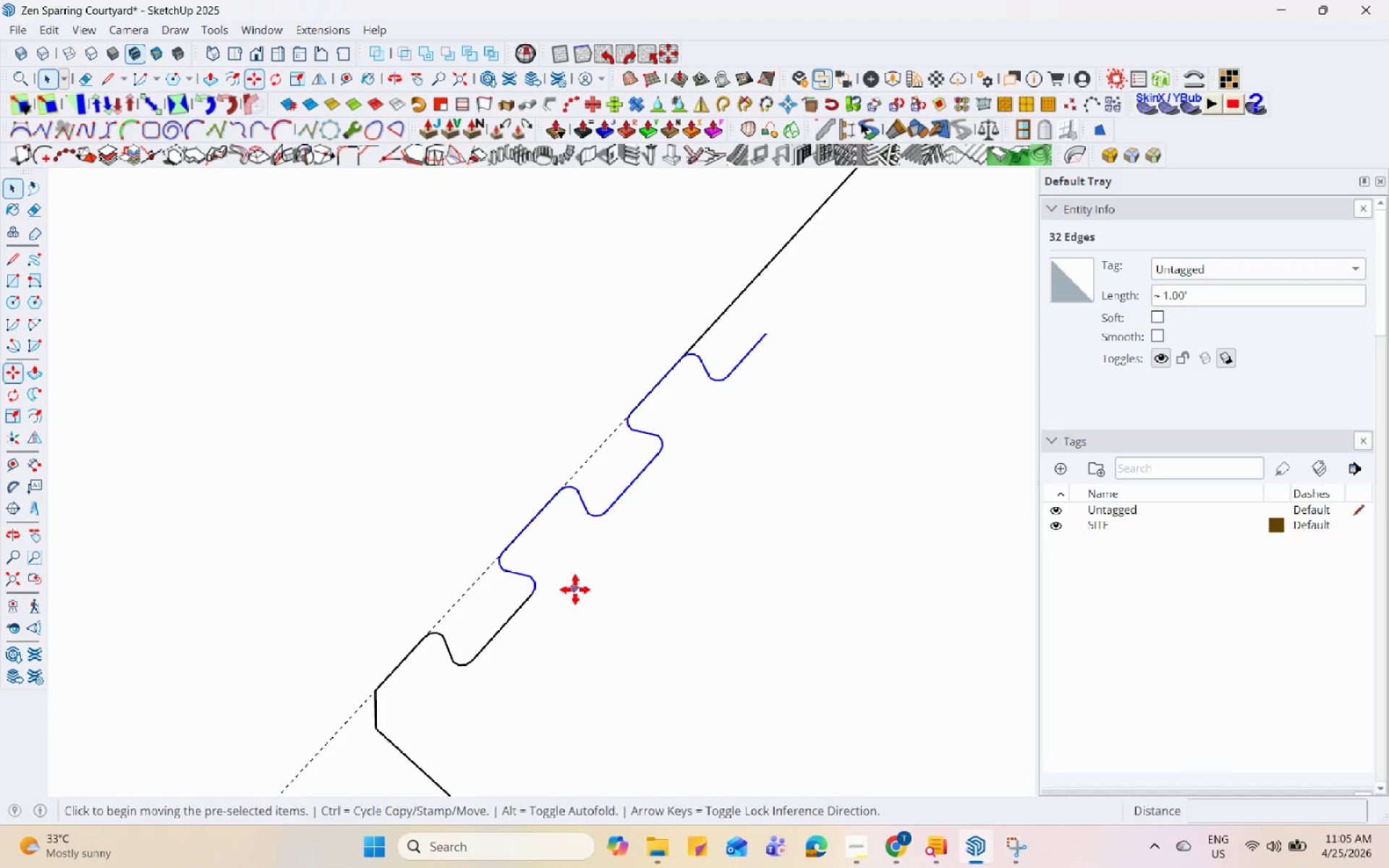 
scroll: coordinate [569, 595], scroll_direction: up, amount: 4.0
 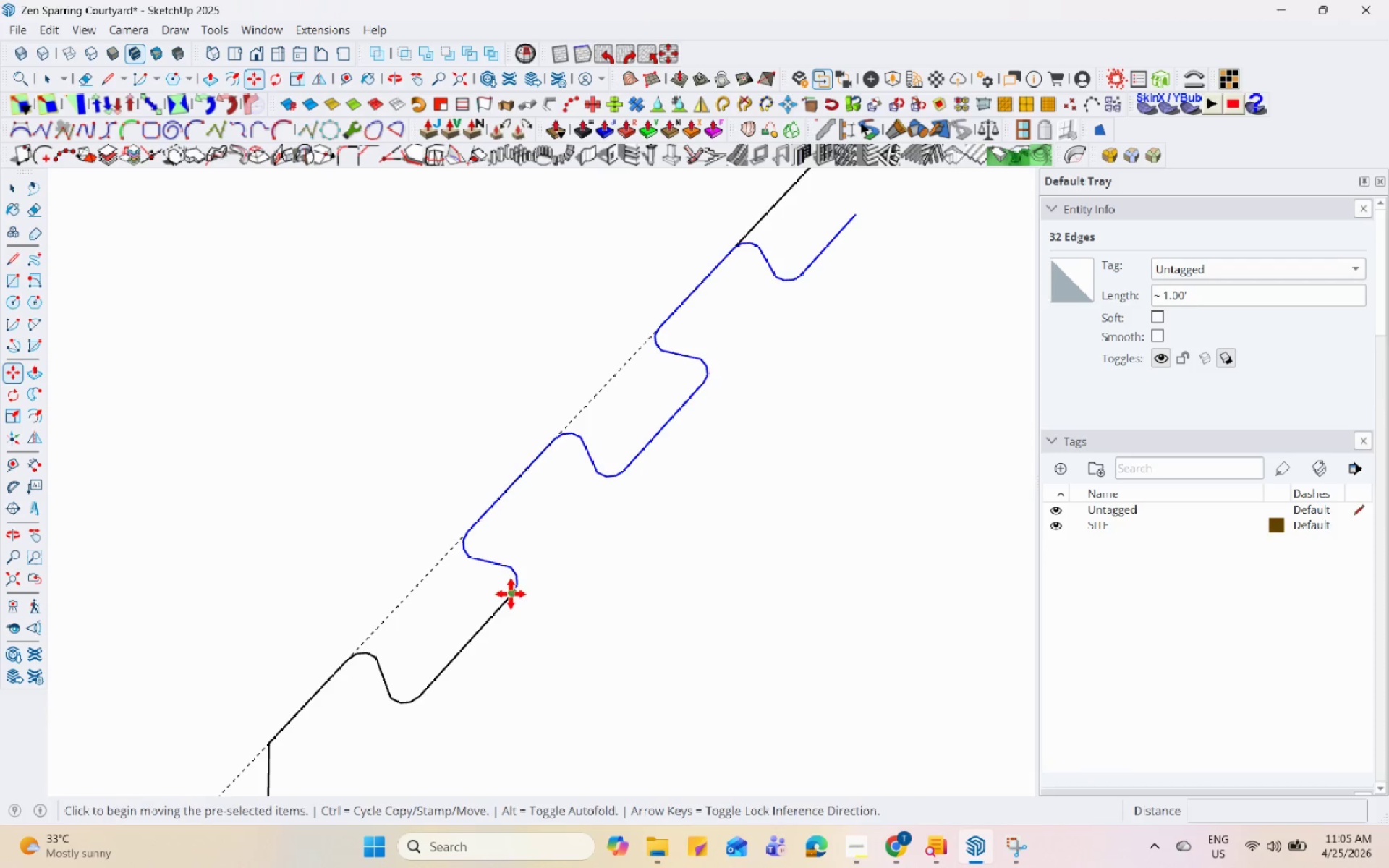 
left_click([511, 594])
 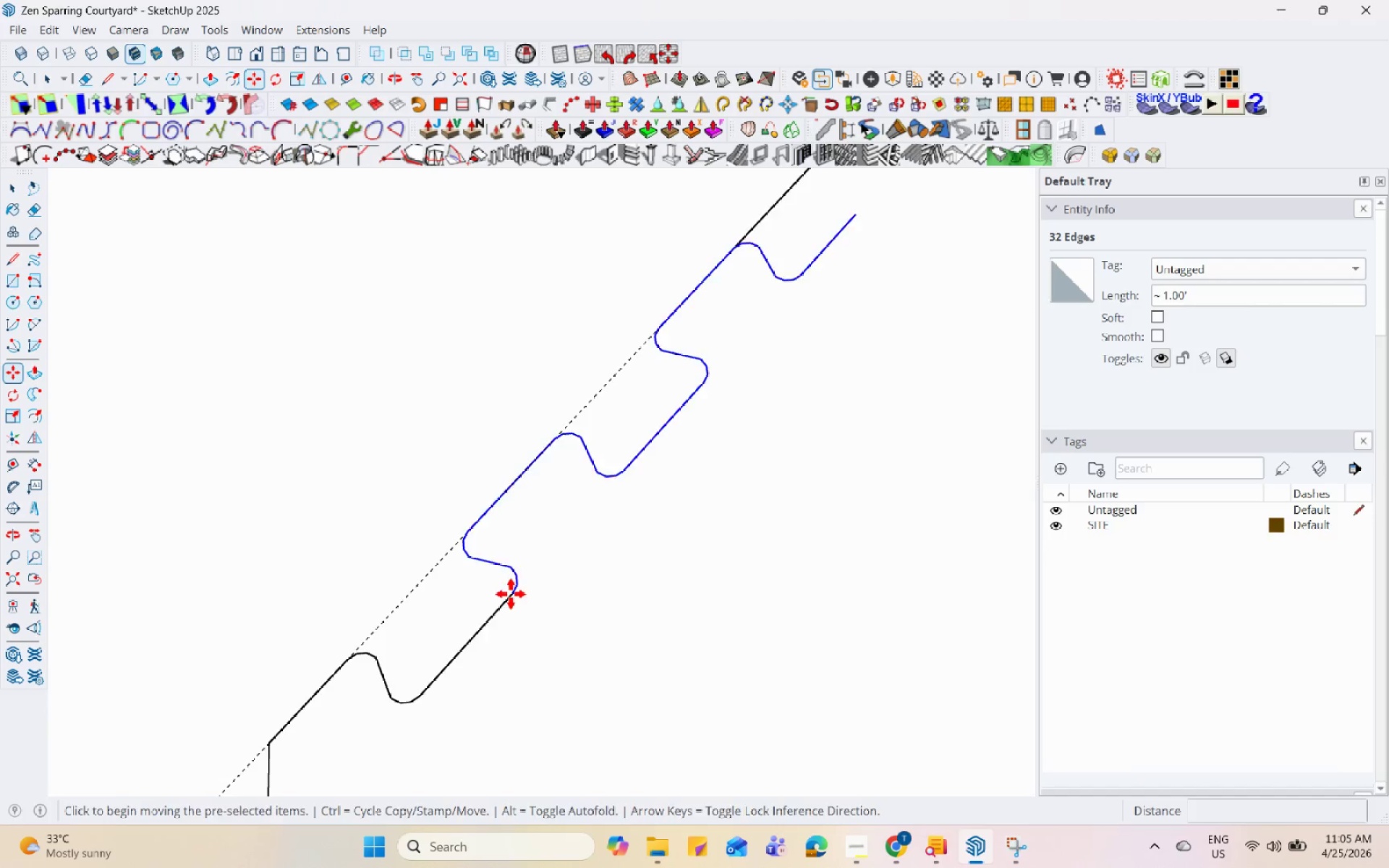 
key(Control+ControlLeft)
 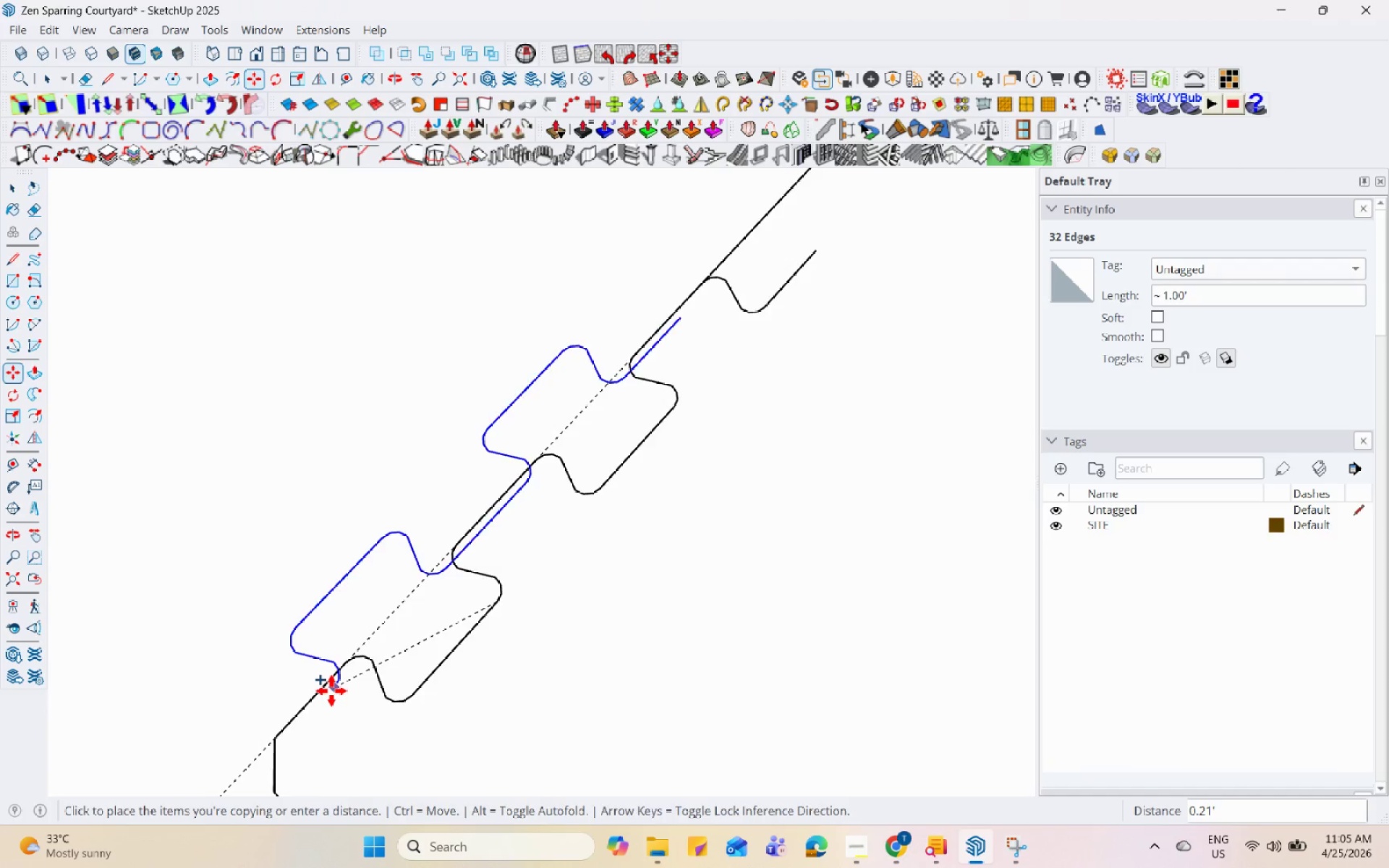 
scroll: coordinate [679, 392], scroll_direction: down, amount: 2.0
 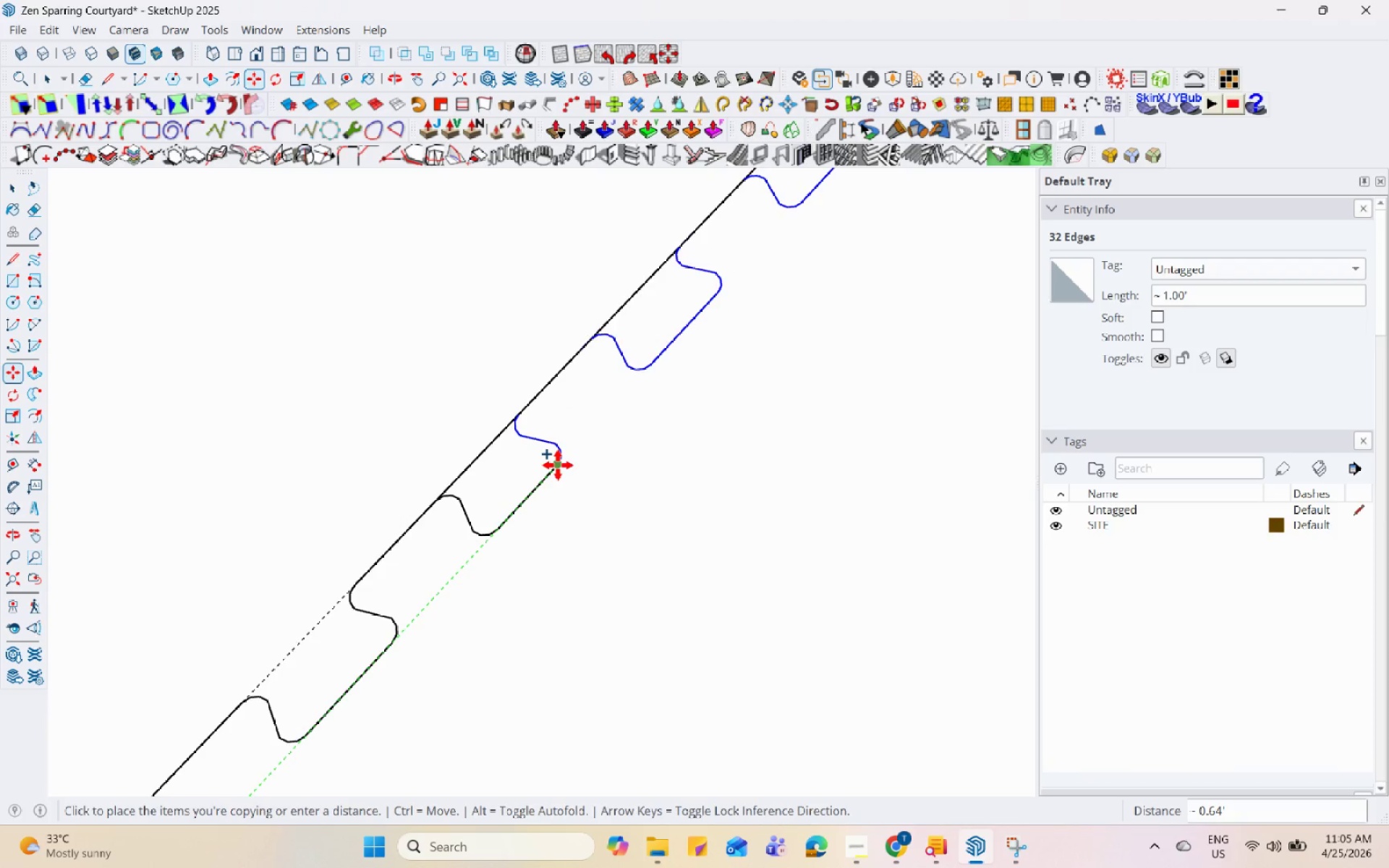 
left_click([558, 465])
 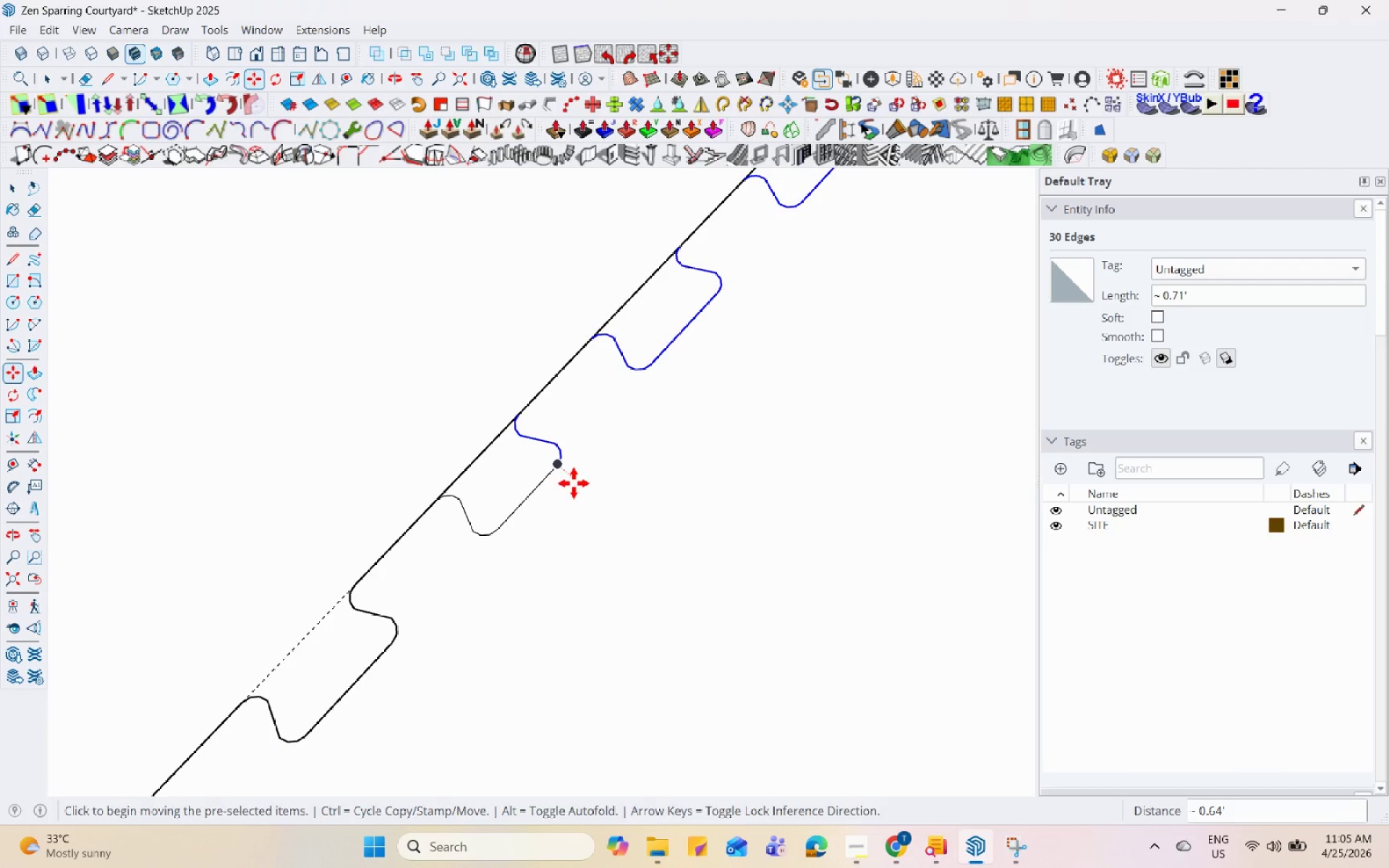 
scroll: coordinate [603, 456], scroll_direction: up, amount: 1.0
 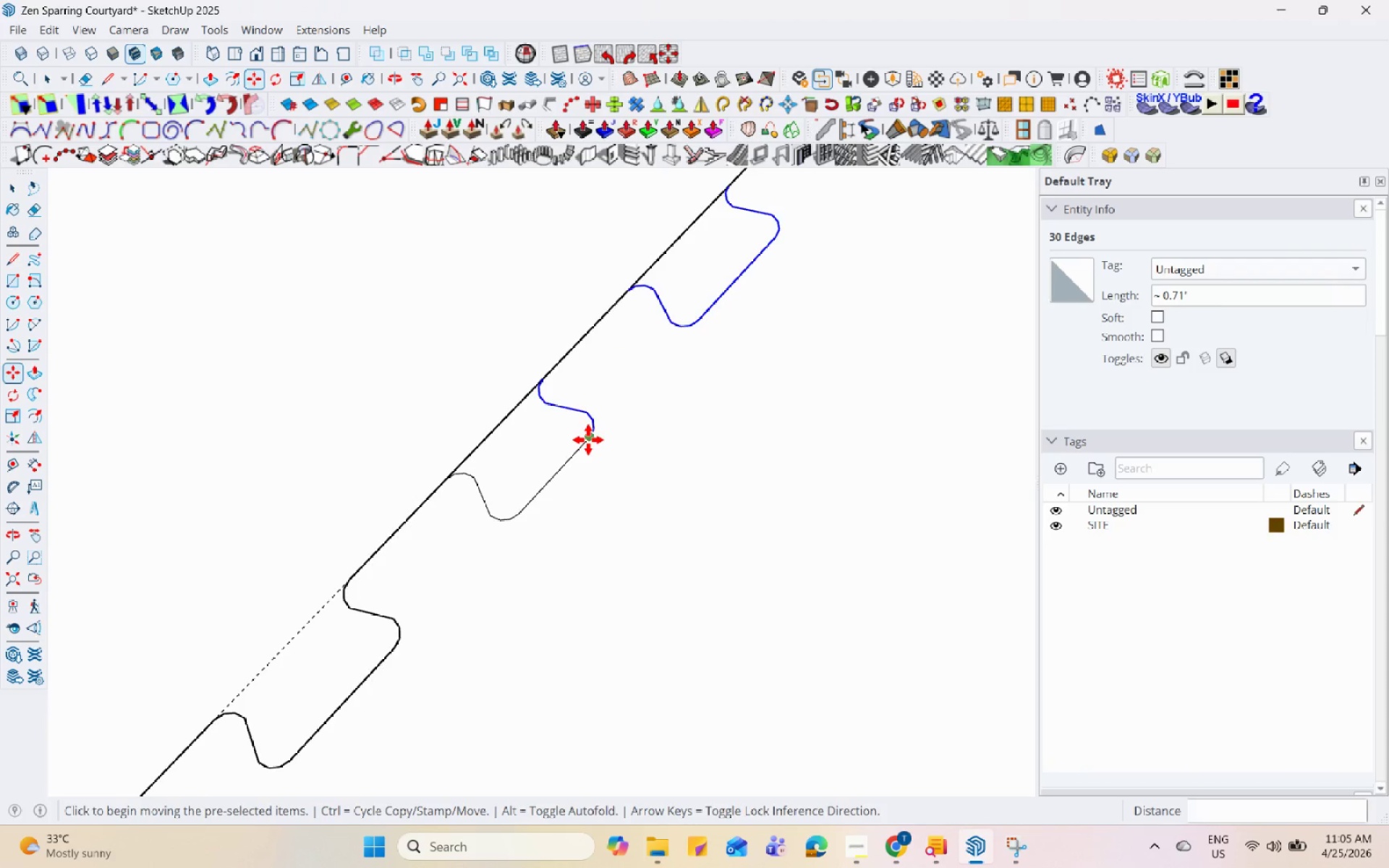 
key(Control+ControlLeft)
 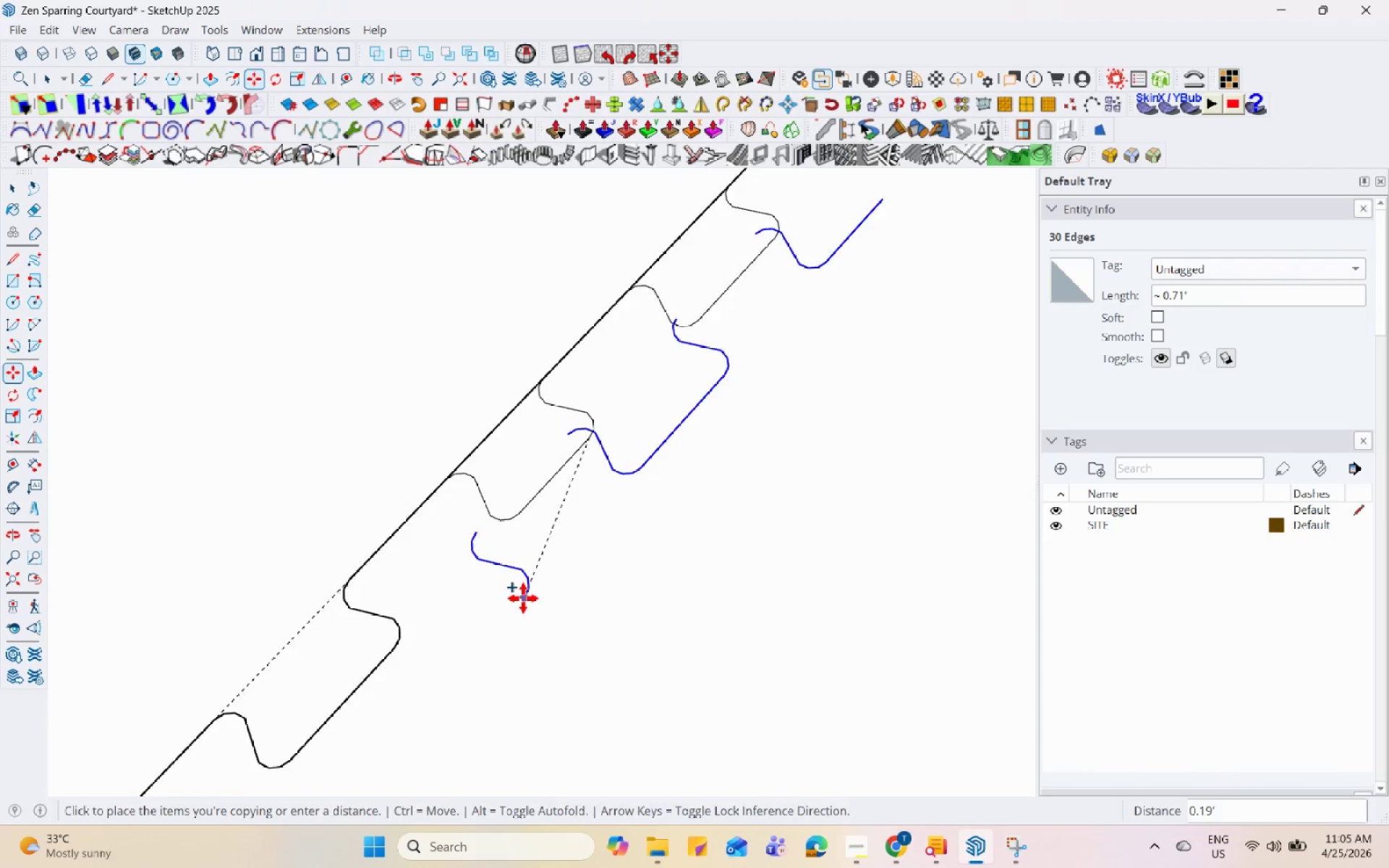 
scroll: coordinate [681, 384], scroll_direction: down, amount: 8.0
 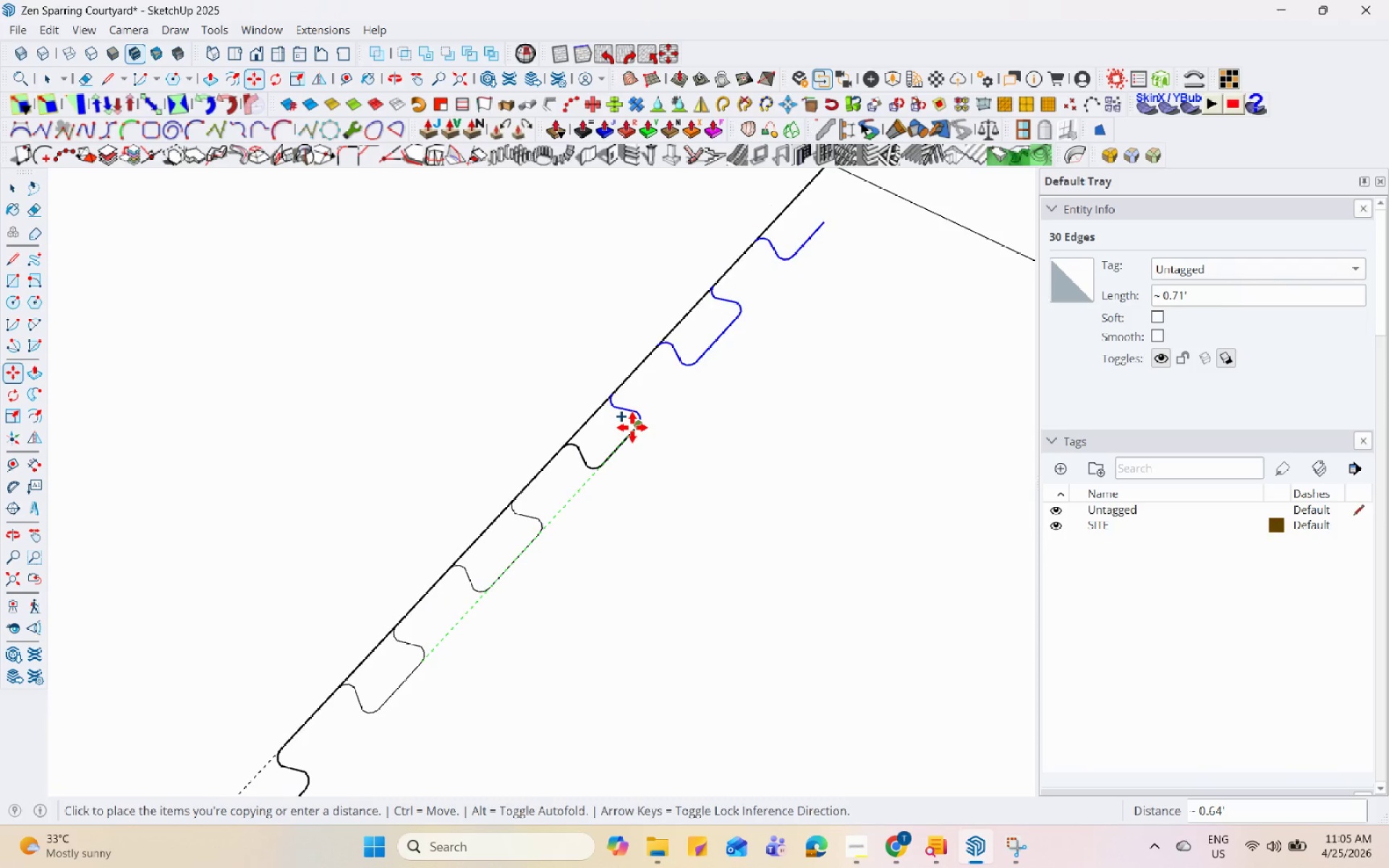 
left_click([632, 428])
 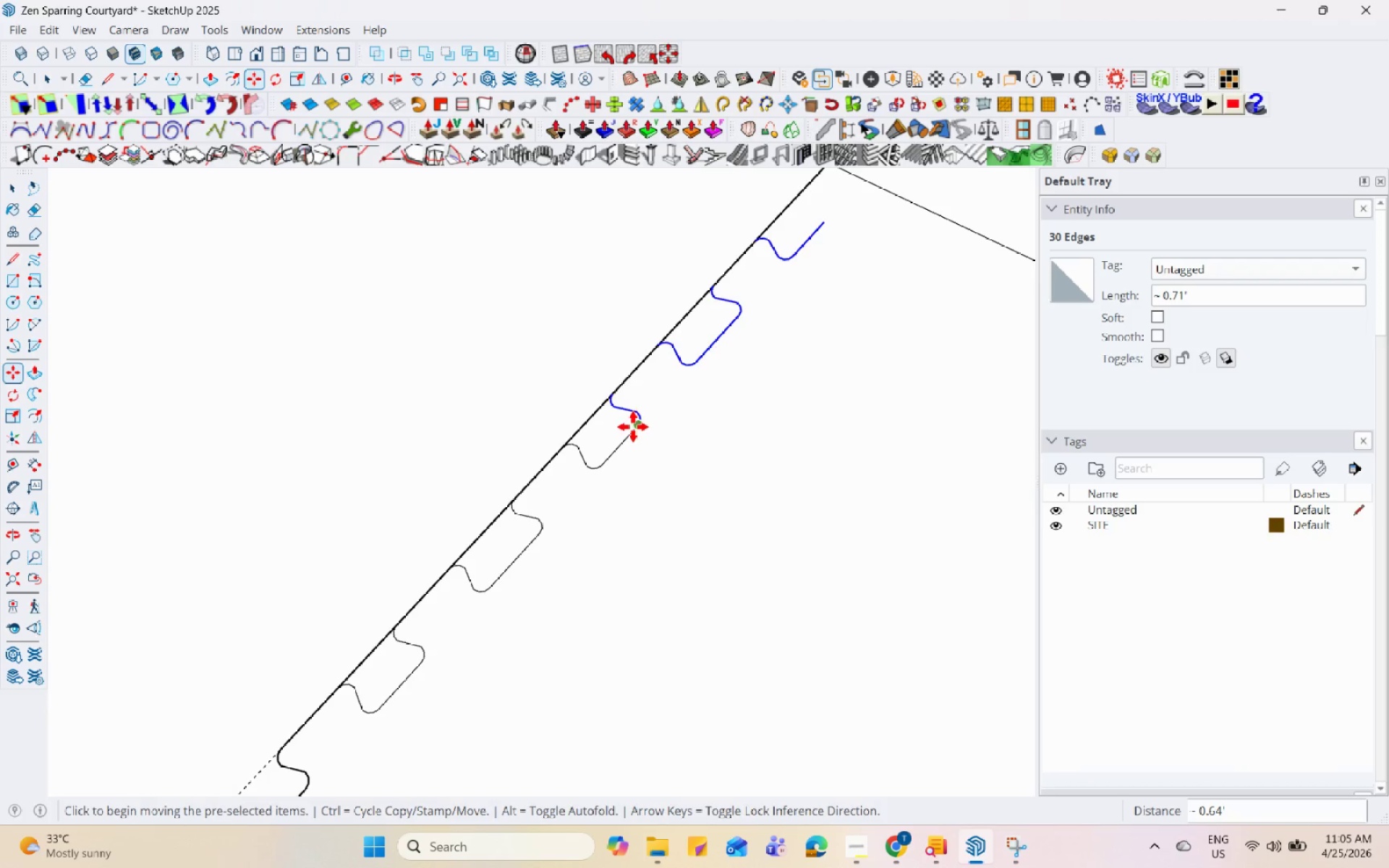 
key(Control+ControlLeft)
 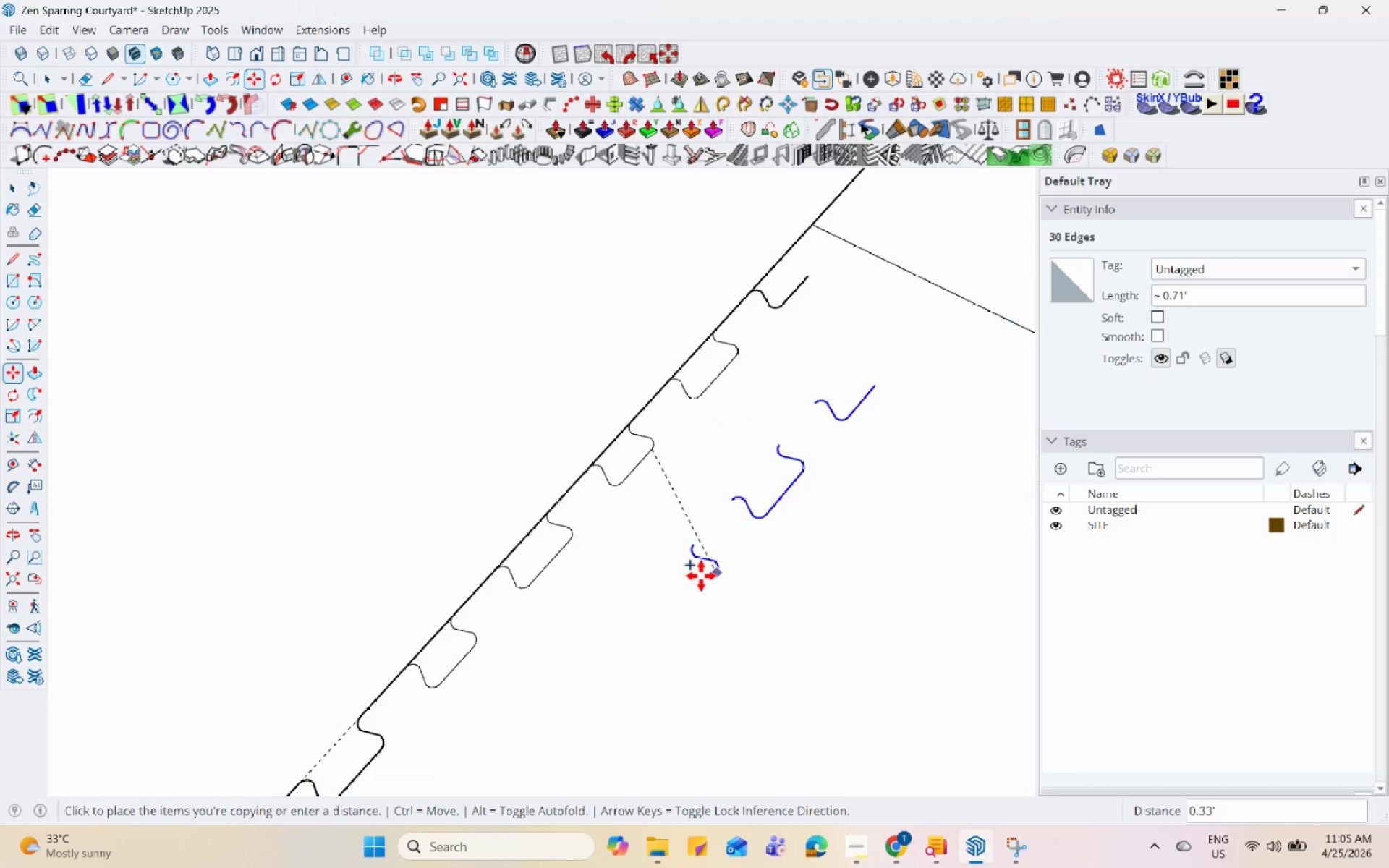 
scroll: coordinate [760, 430], scroll_direction: up, amount: 3.0
 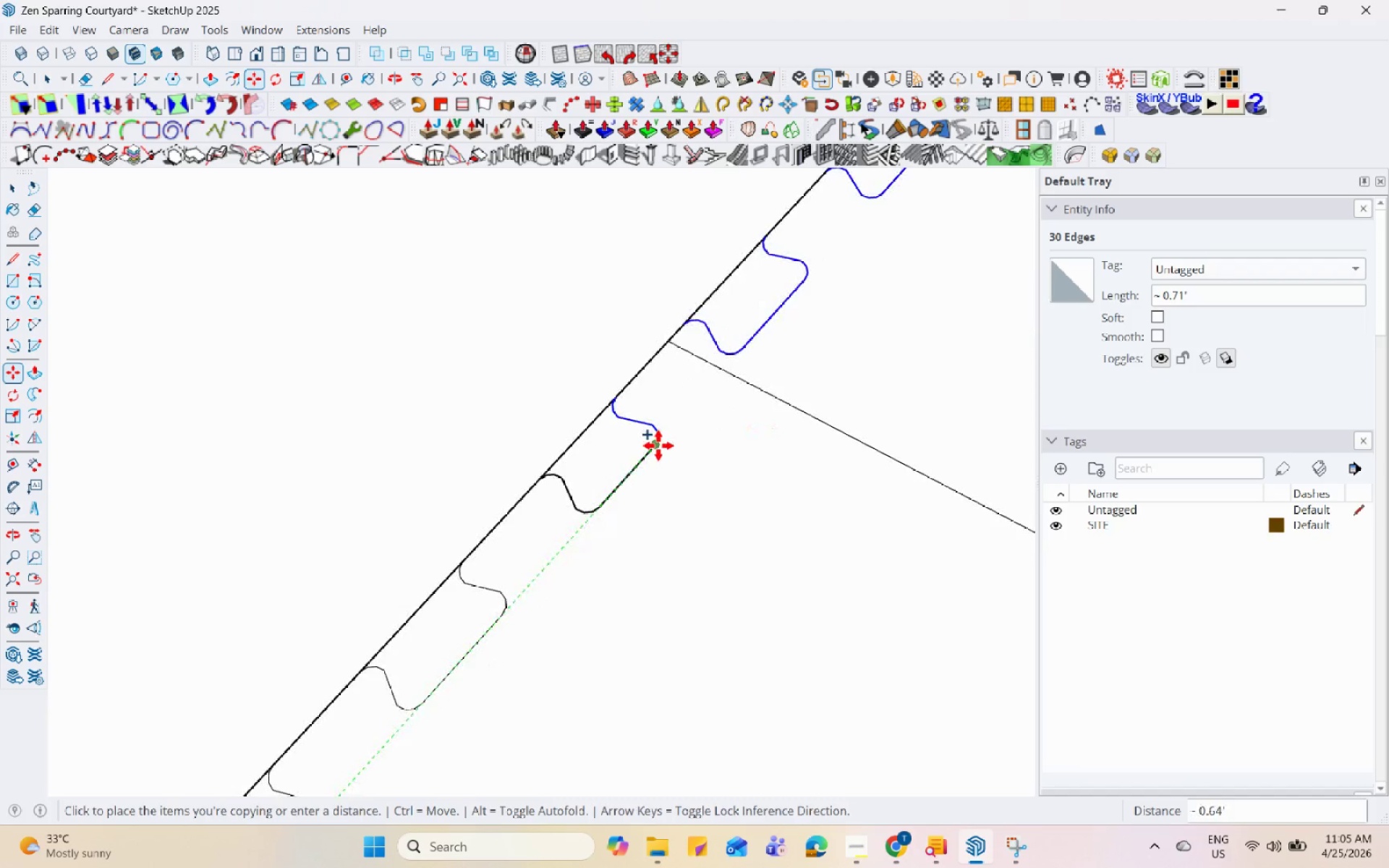 
left_click([658, 446])
 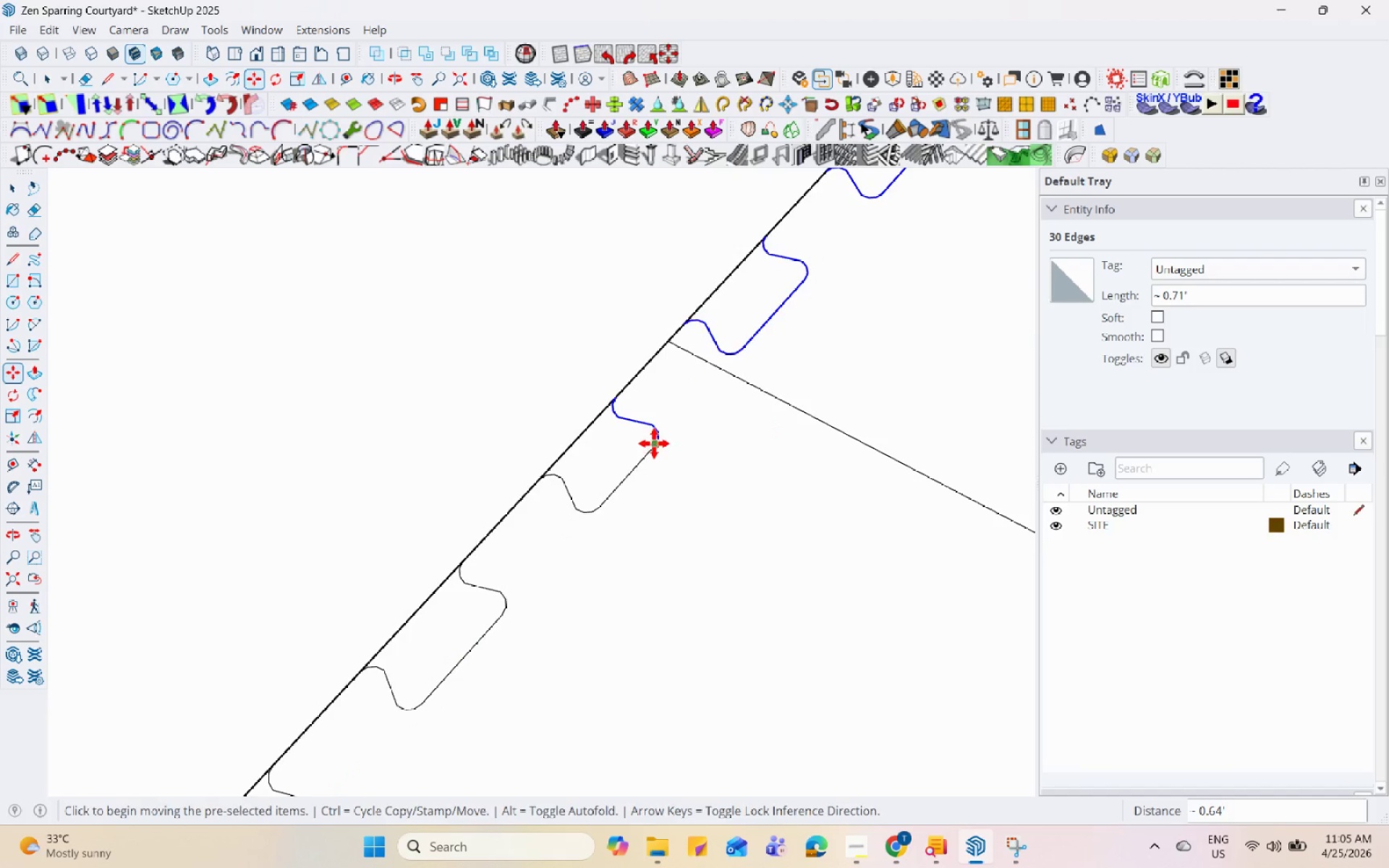 
left_click([654, 443])
 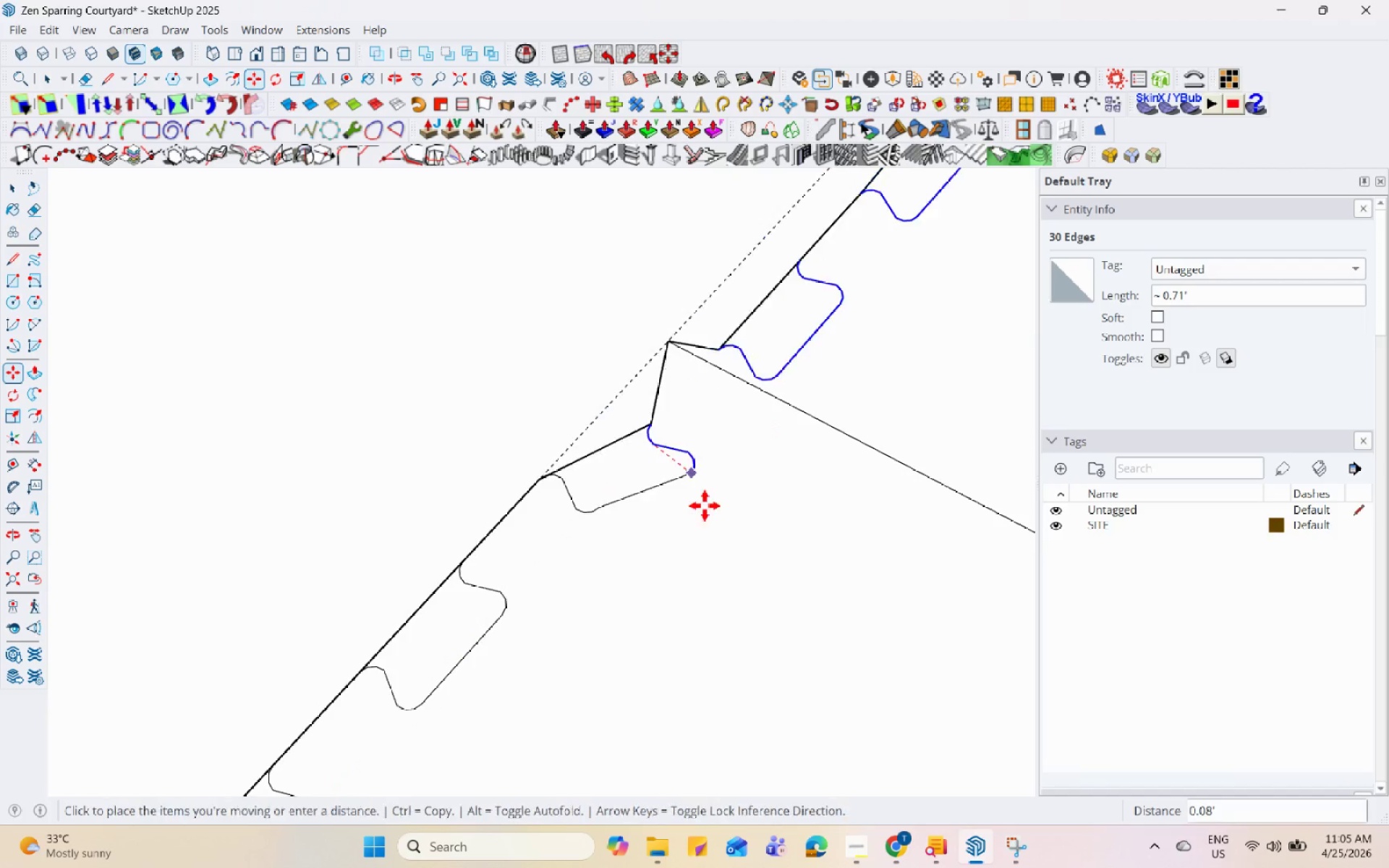 
key(Control+ControlLeft)
 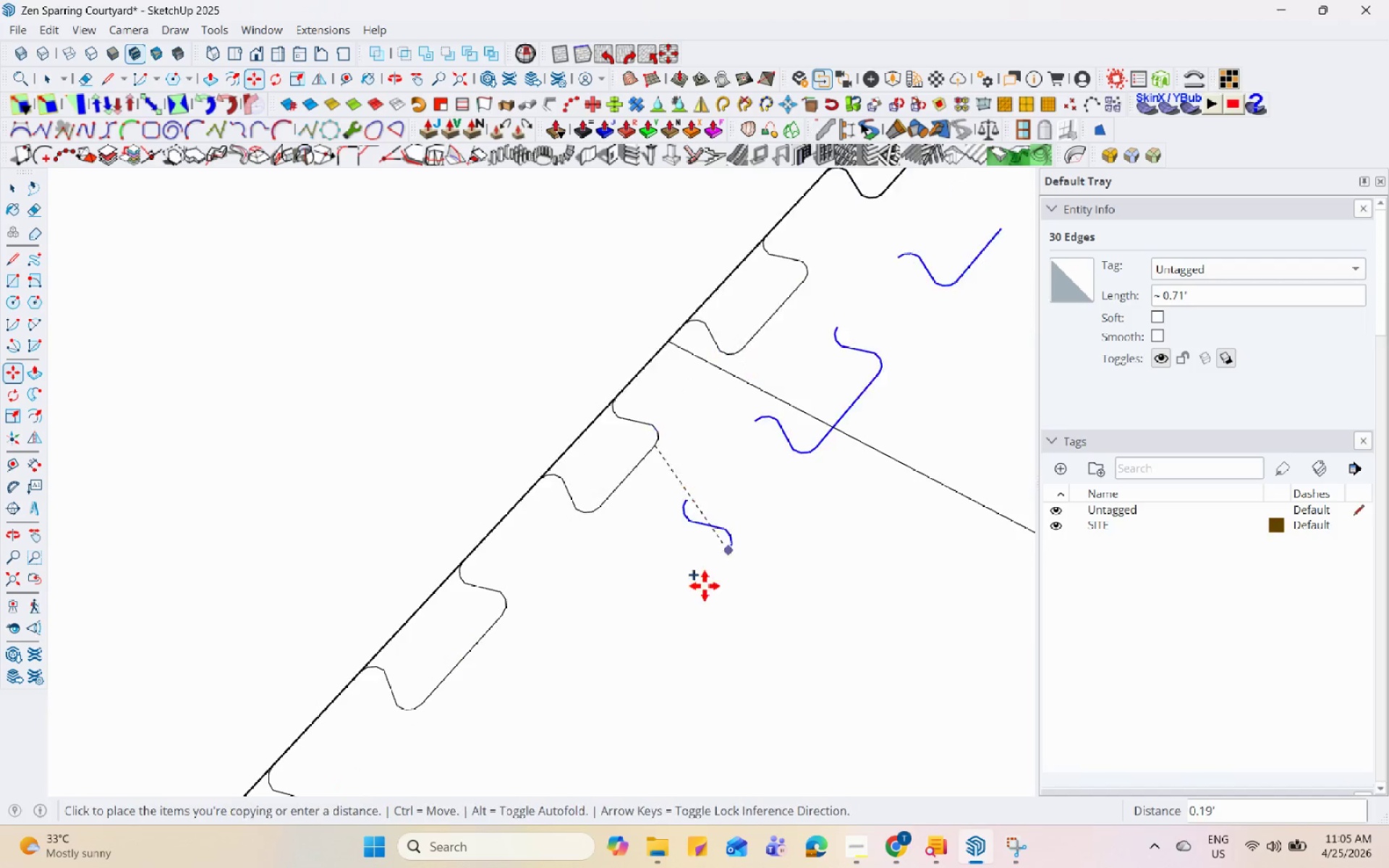 
scroll: coordinate [764, 531], scroll_direction: down, amount: 4.0
 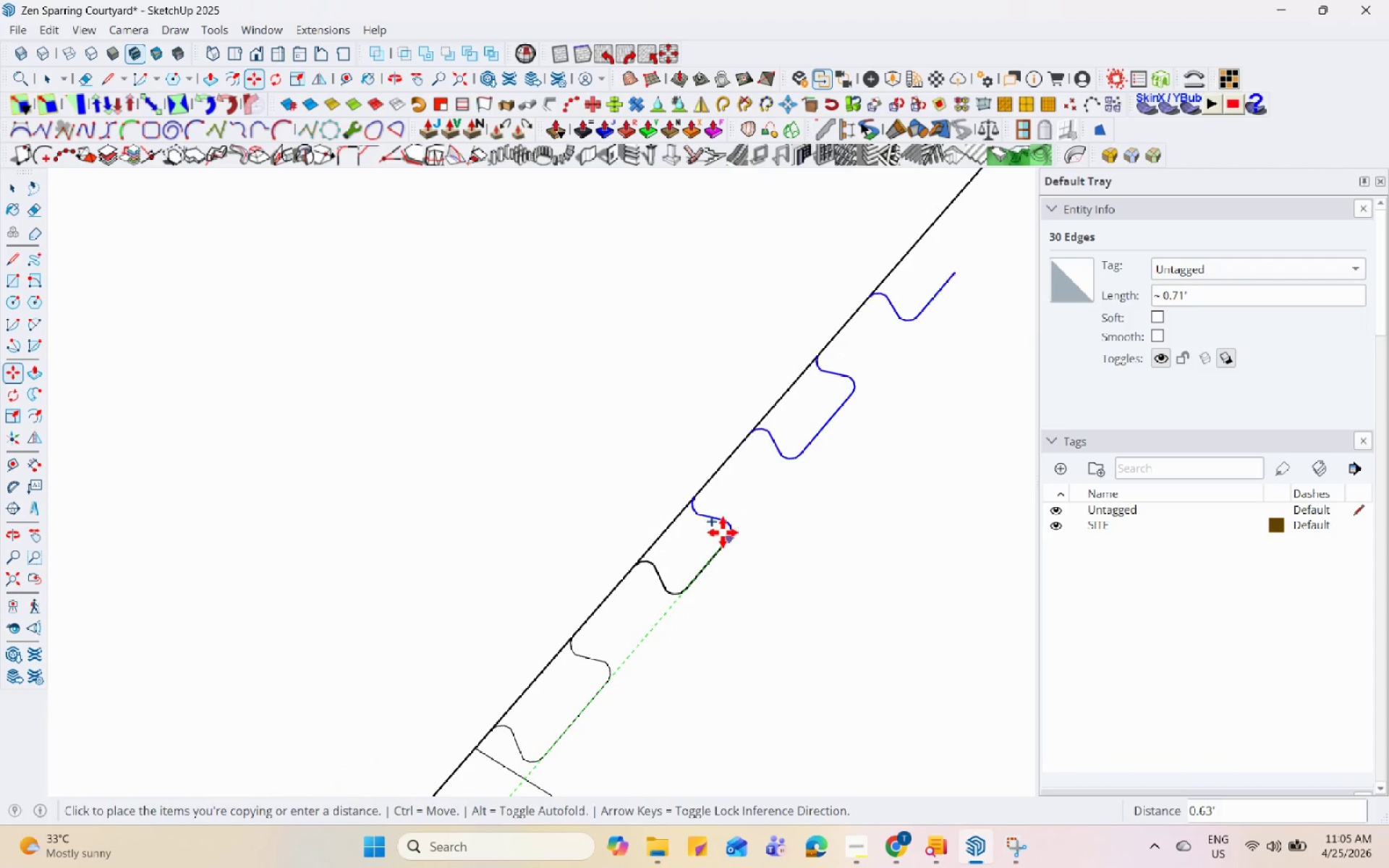 
left_click([724, 532])
 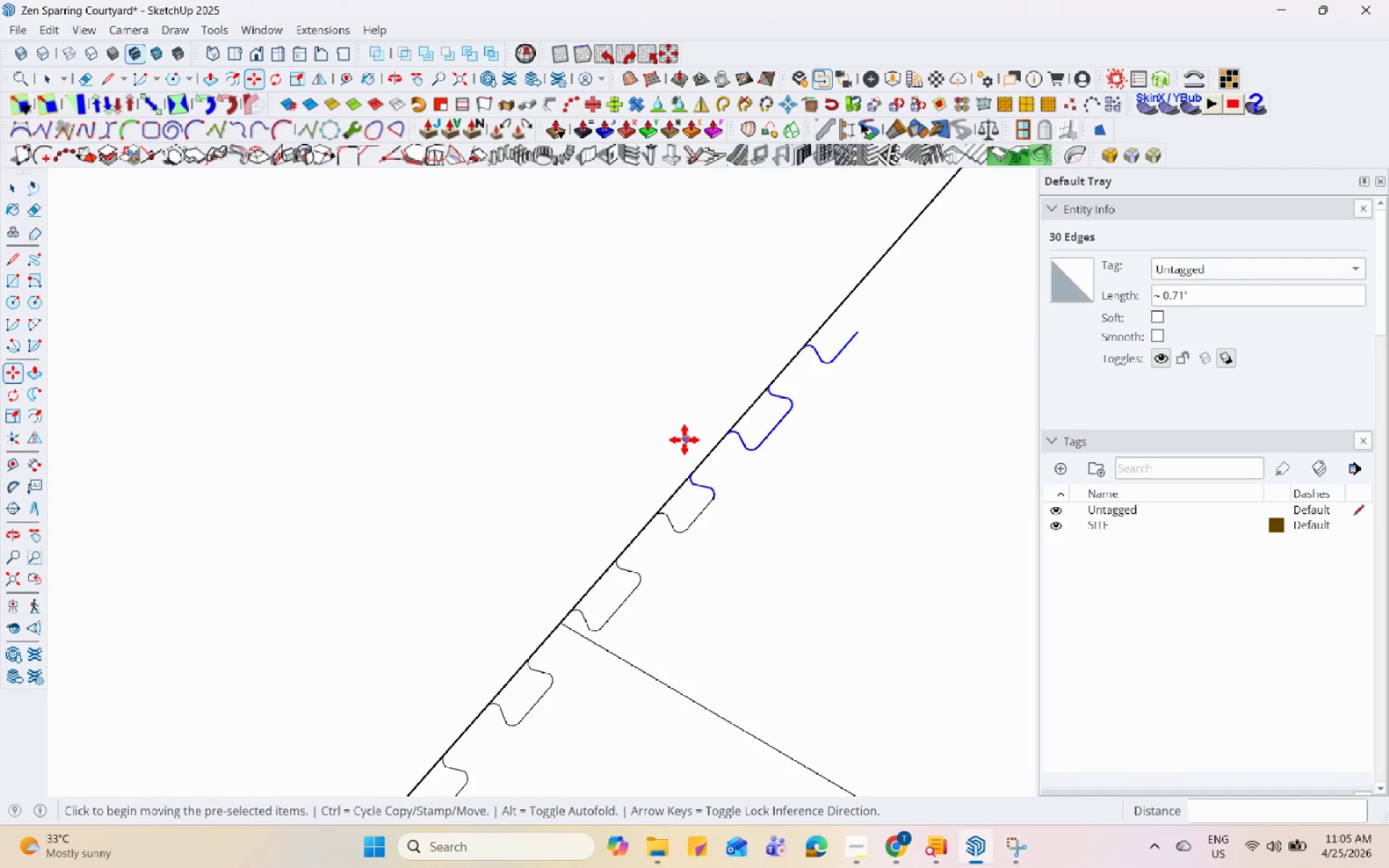 
scroll: coordinate [763, 437], scroll_direction: up, amount: 14.0
 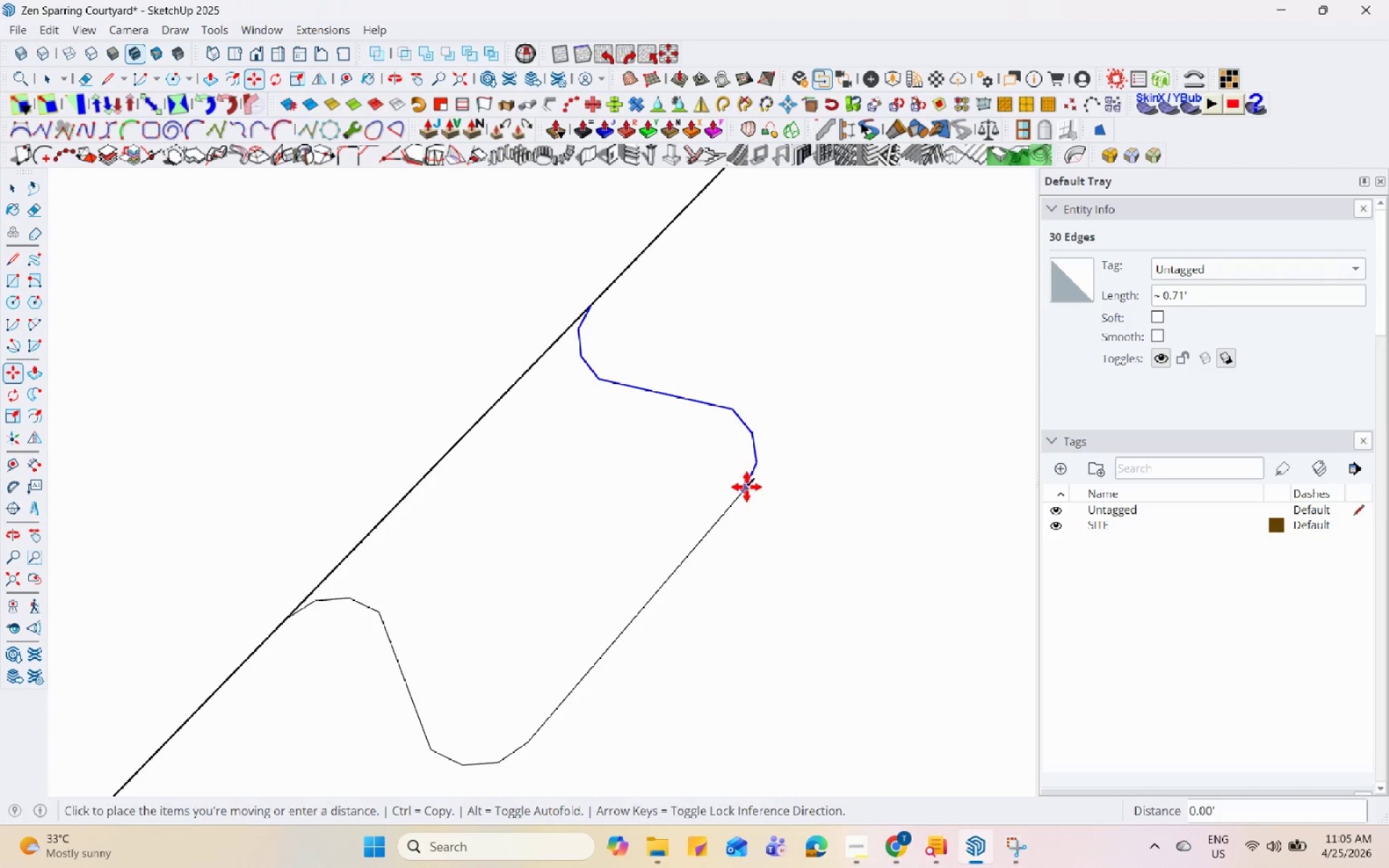 
left_click([747, 487])
 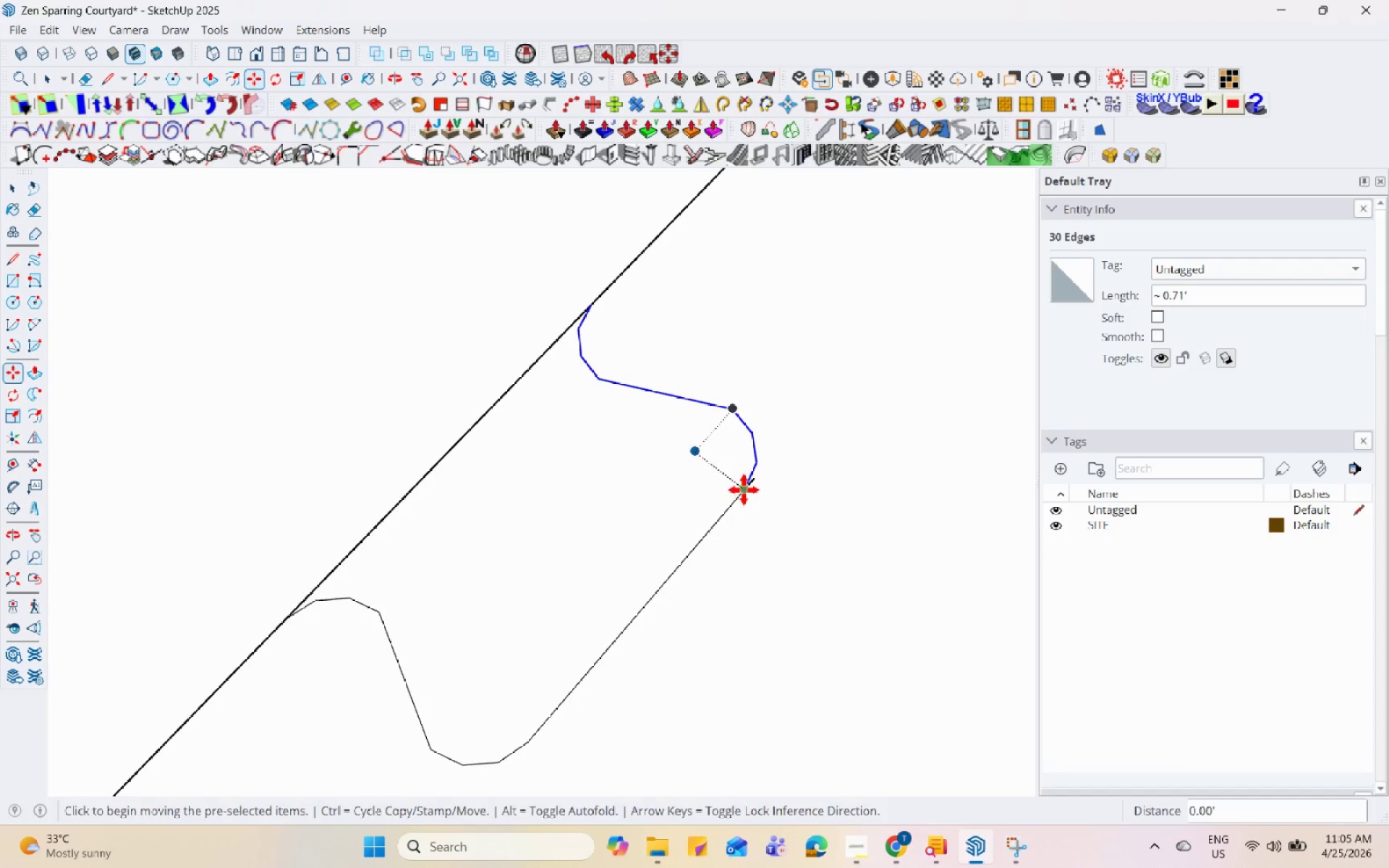 
key(Control+ControlLeft)
 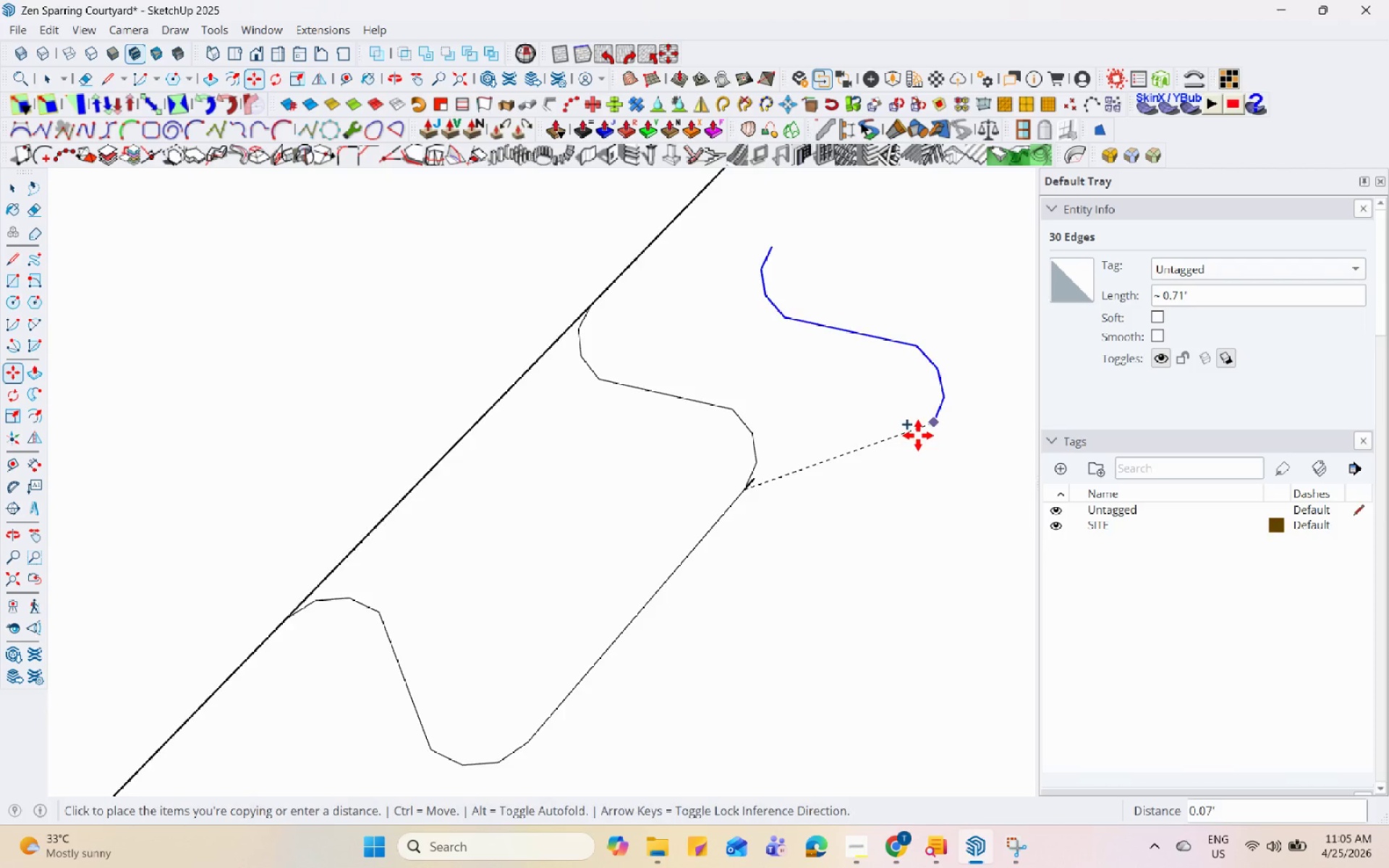 
scroll: coordinate [783, 446], scroll_direction: down, amount: 11.0
 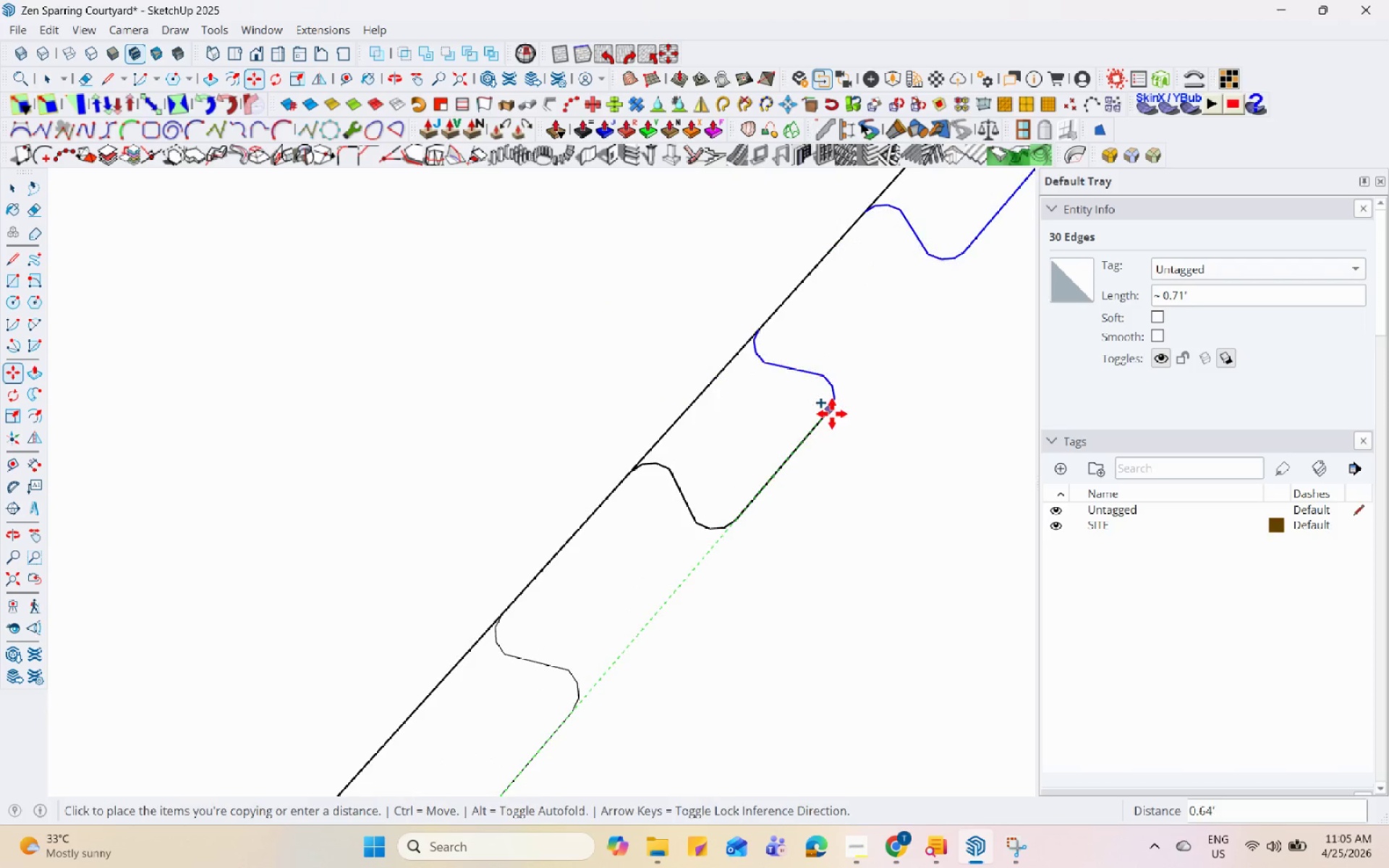 
left_click([832, 414])
 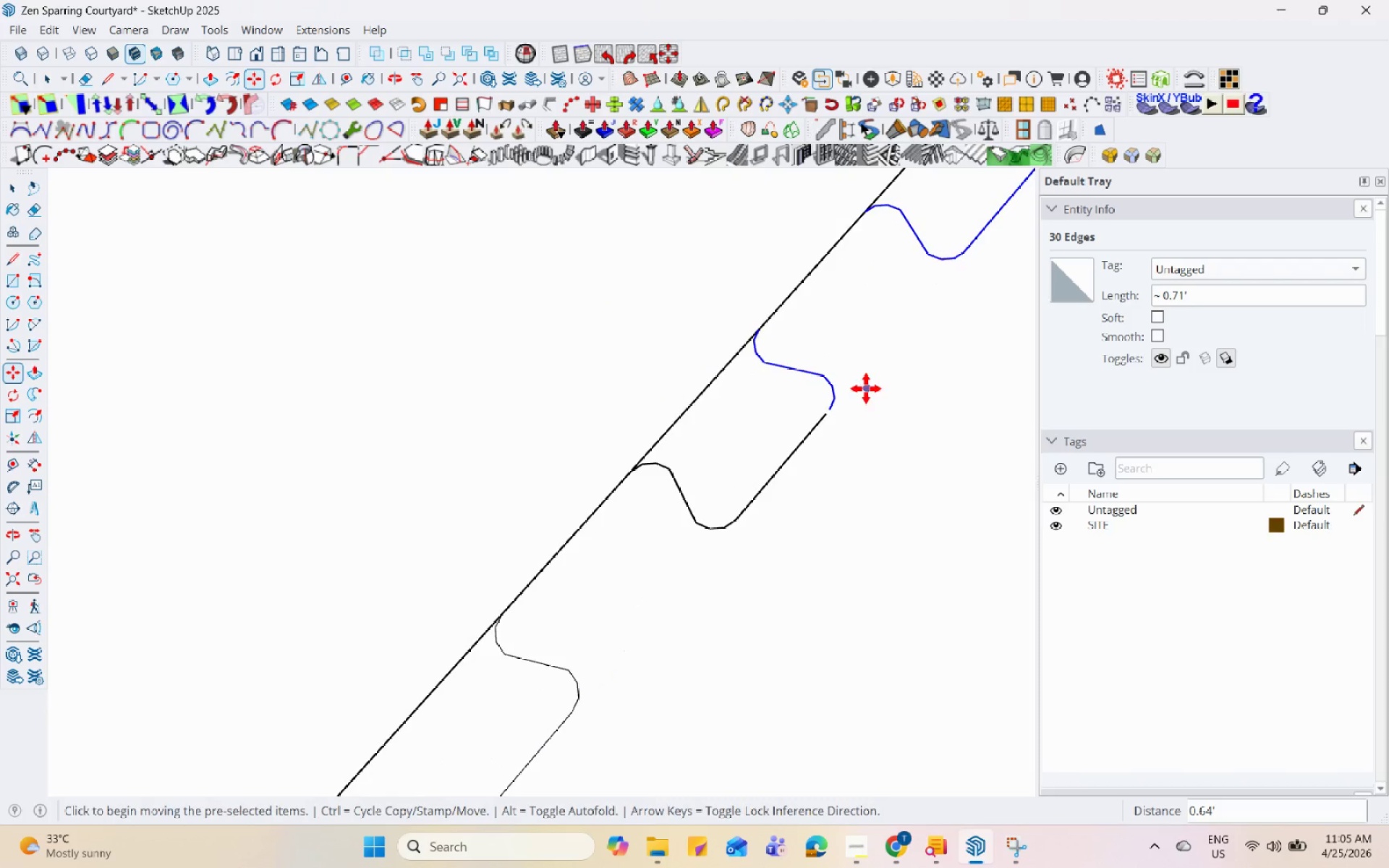 
scroll: coordinate [791, 446], scroll_direction: up, amount: 14.0
 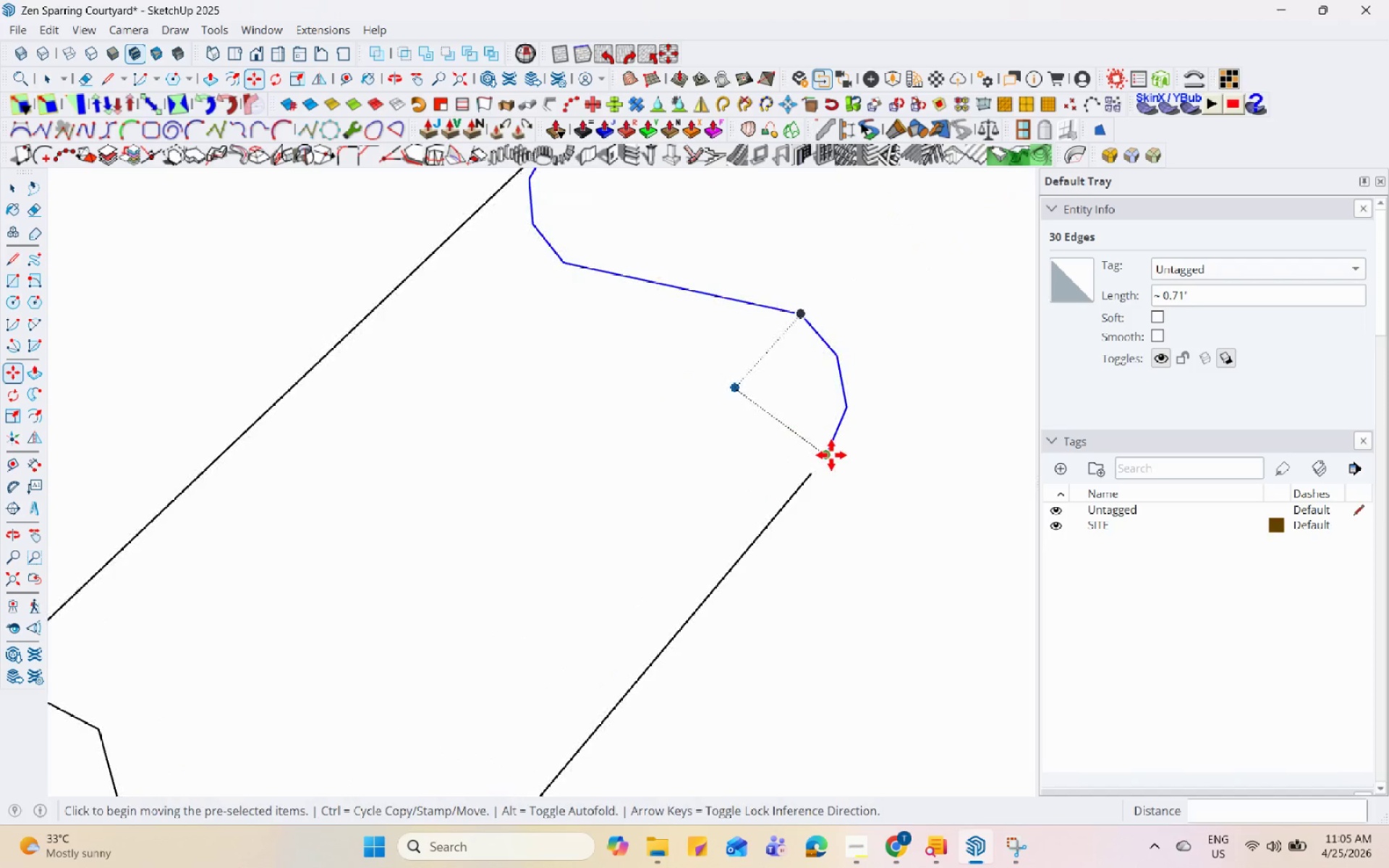 
left_click([831, 455])
 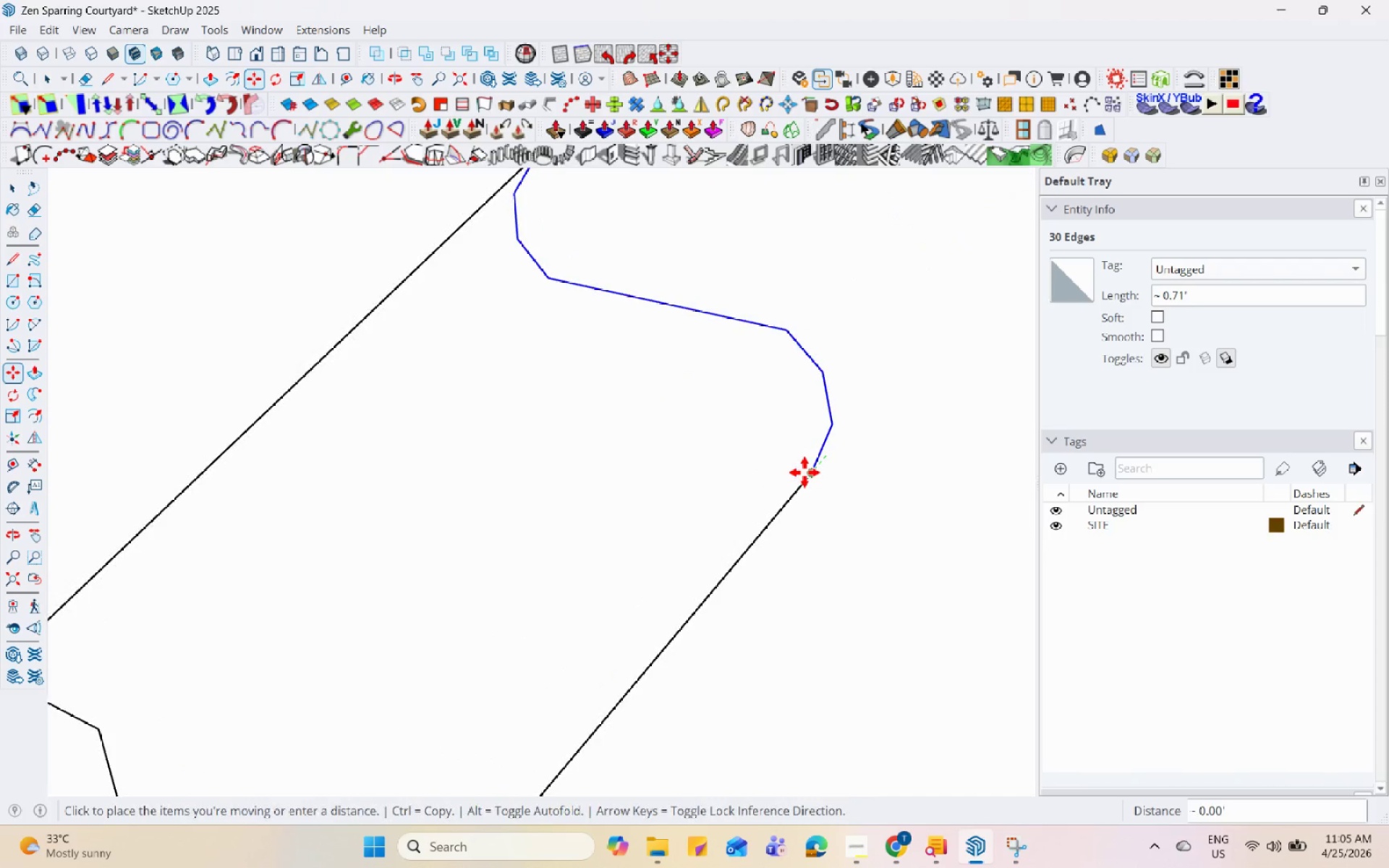 
left_click([804, 472])
 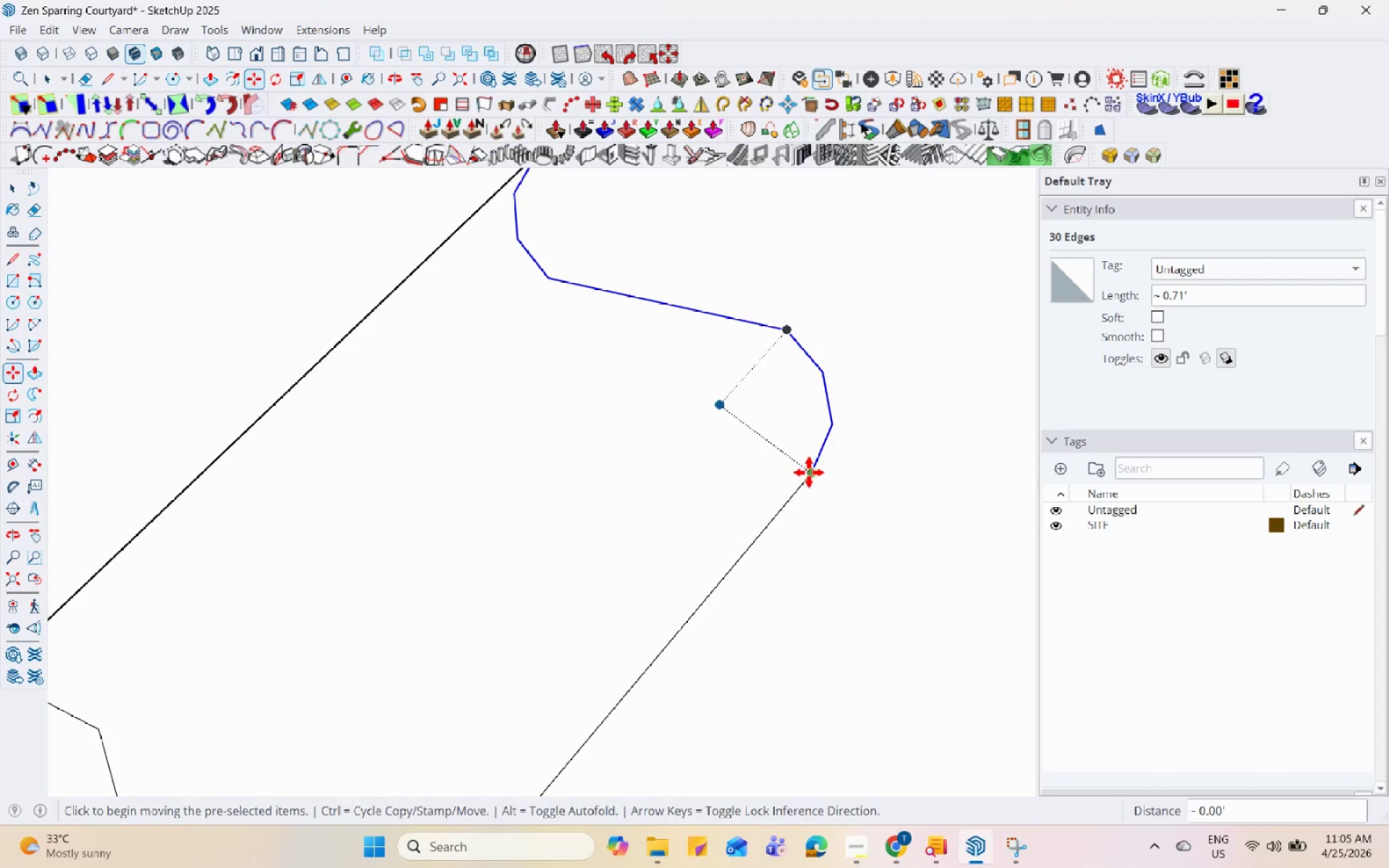 
key(Control+ControlLeft)
 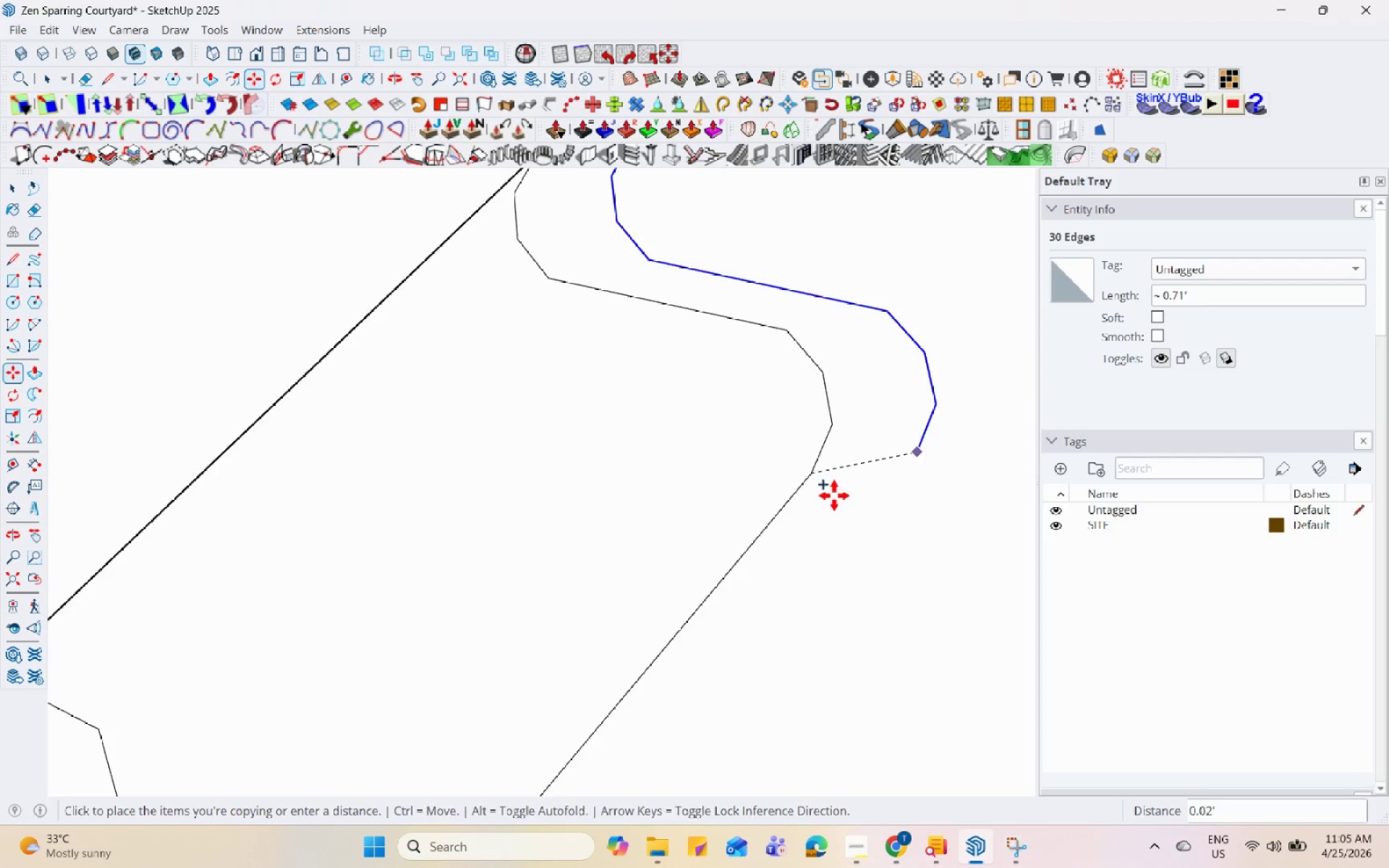 
scroll: coordinate [656, 494], scroll_direction: down, amount: 17.0
 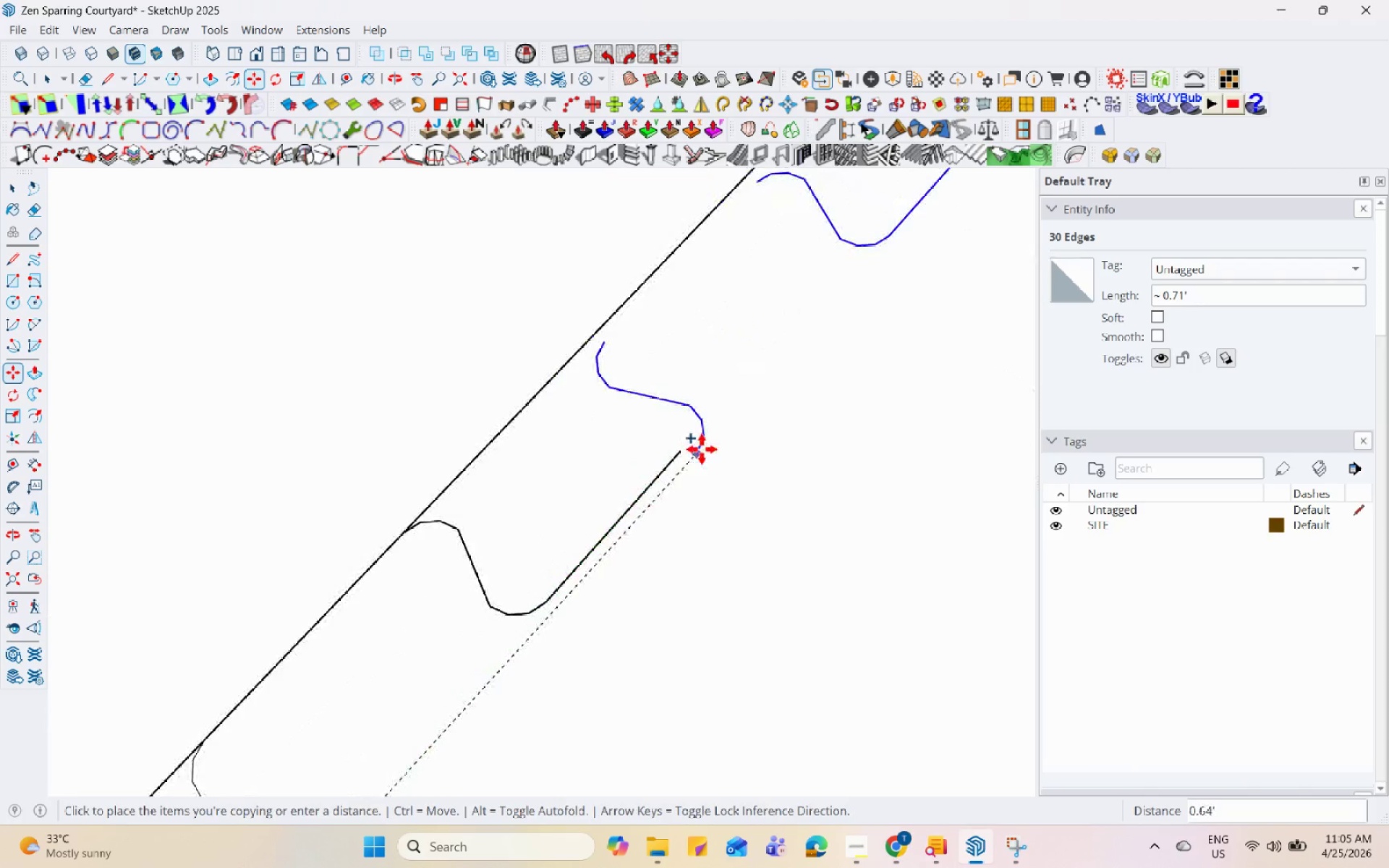 
scroll: coordinate [657, 451], scroll_direction: up, amount: 15.0
 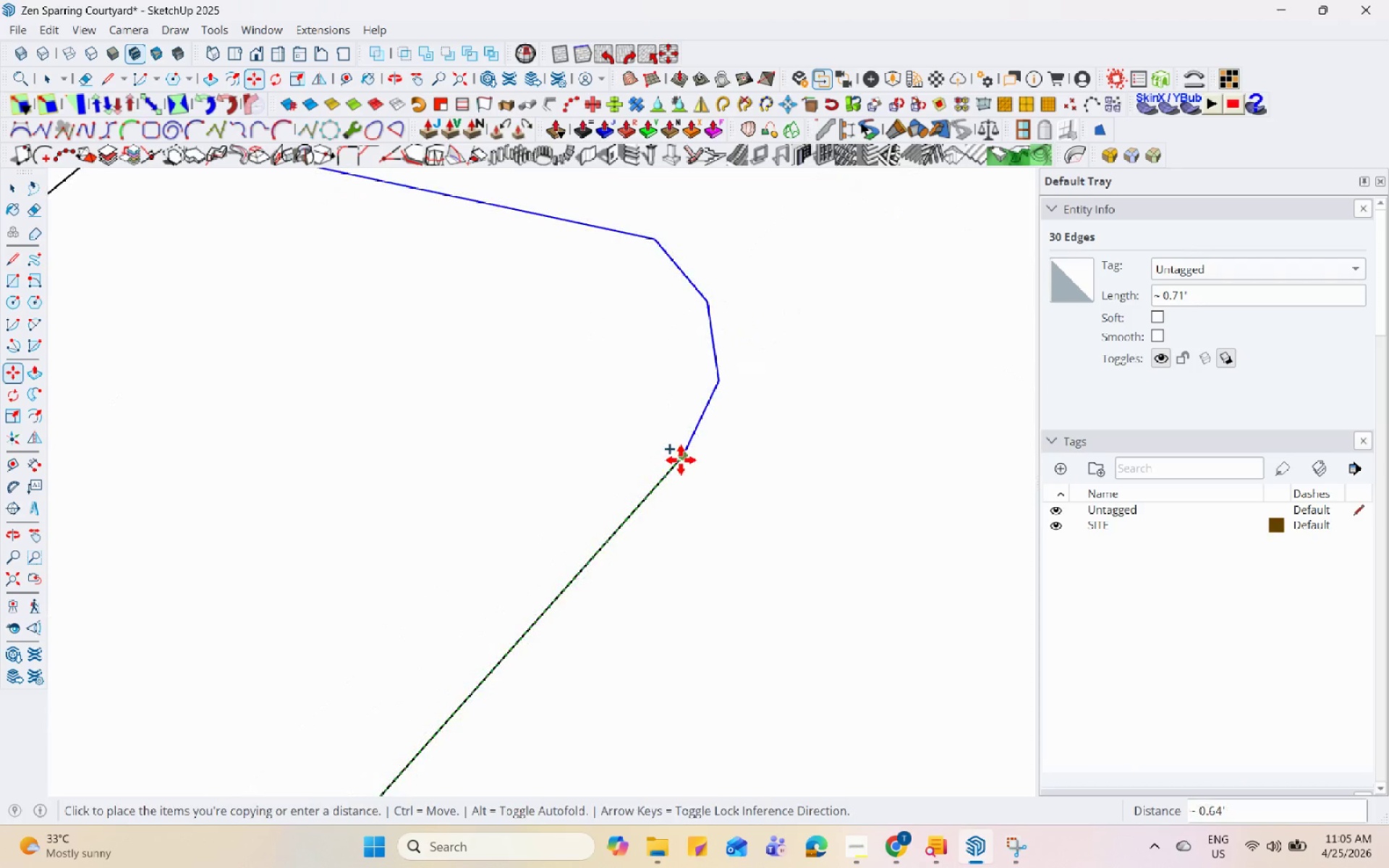 
left_click([681, 460])
 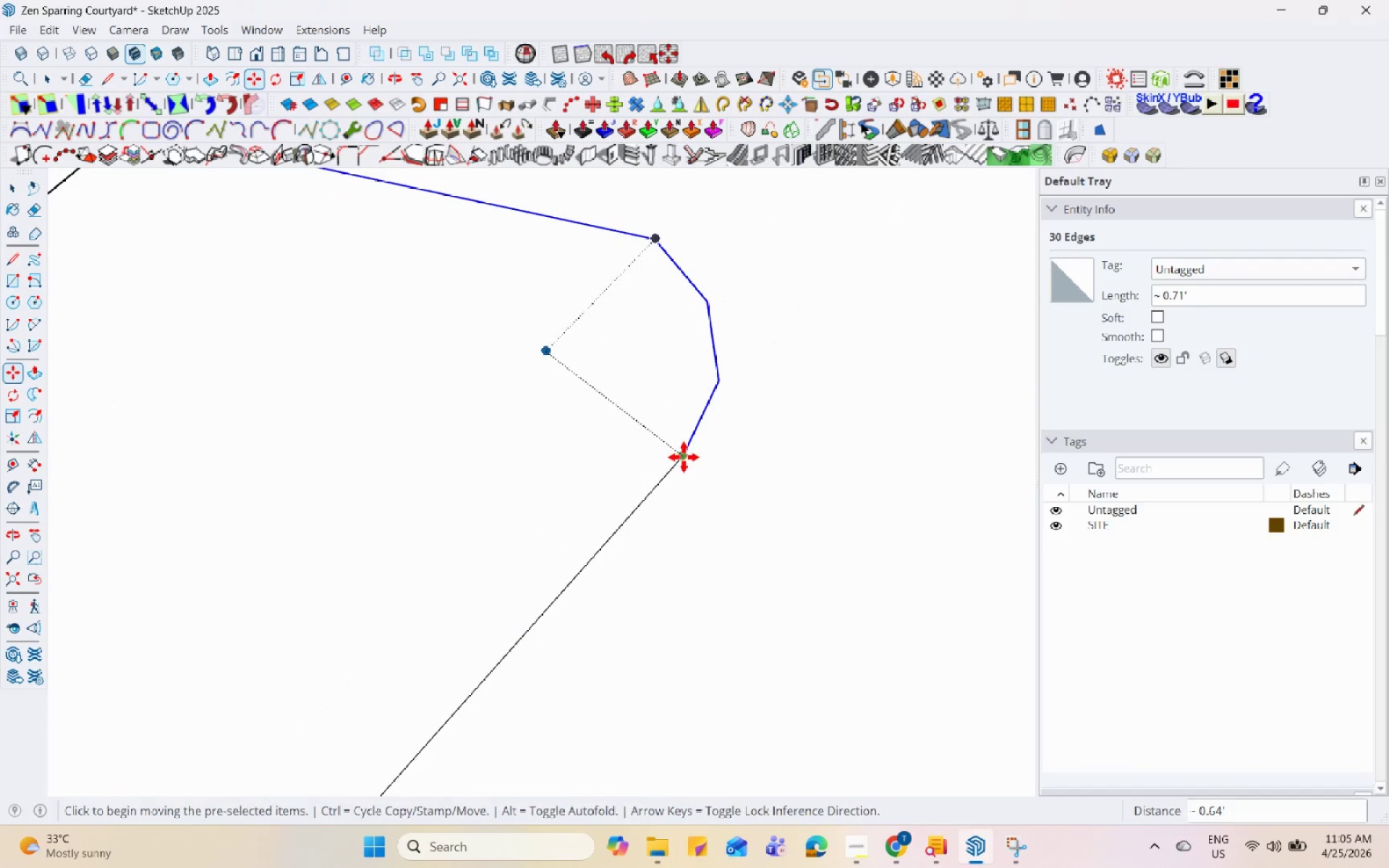 
key(Control+ControlLeft)
 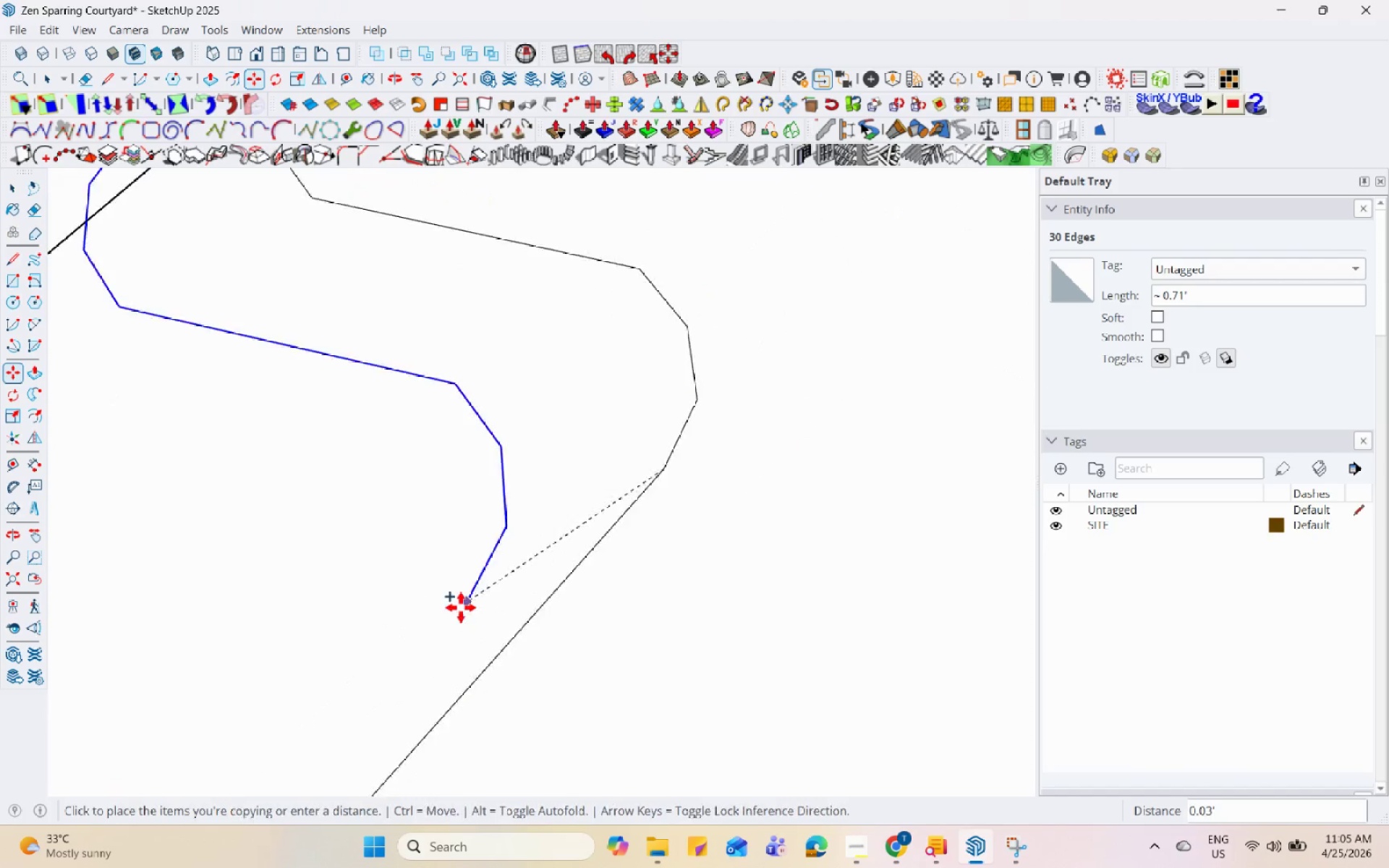 
scroll: coordinate [615, 615], scroll_direction: down, amount: 17.0
 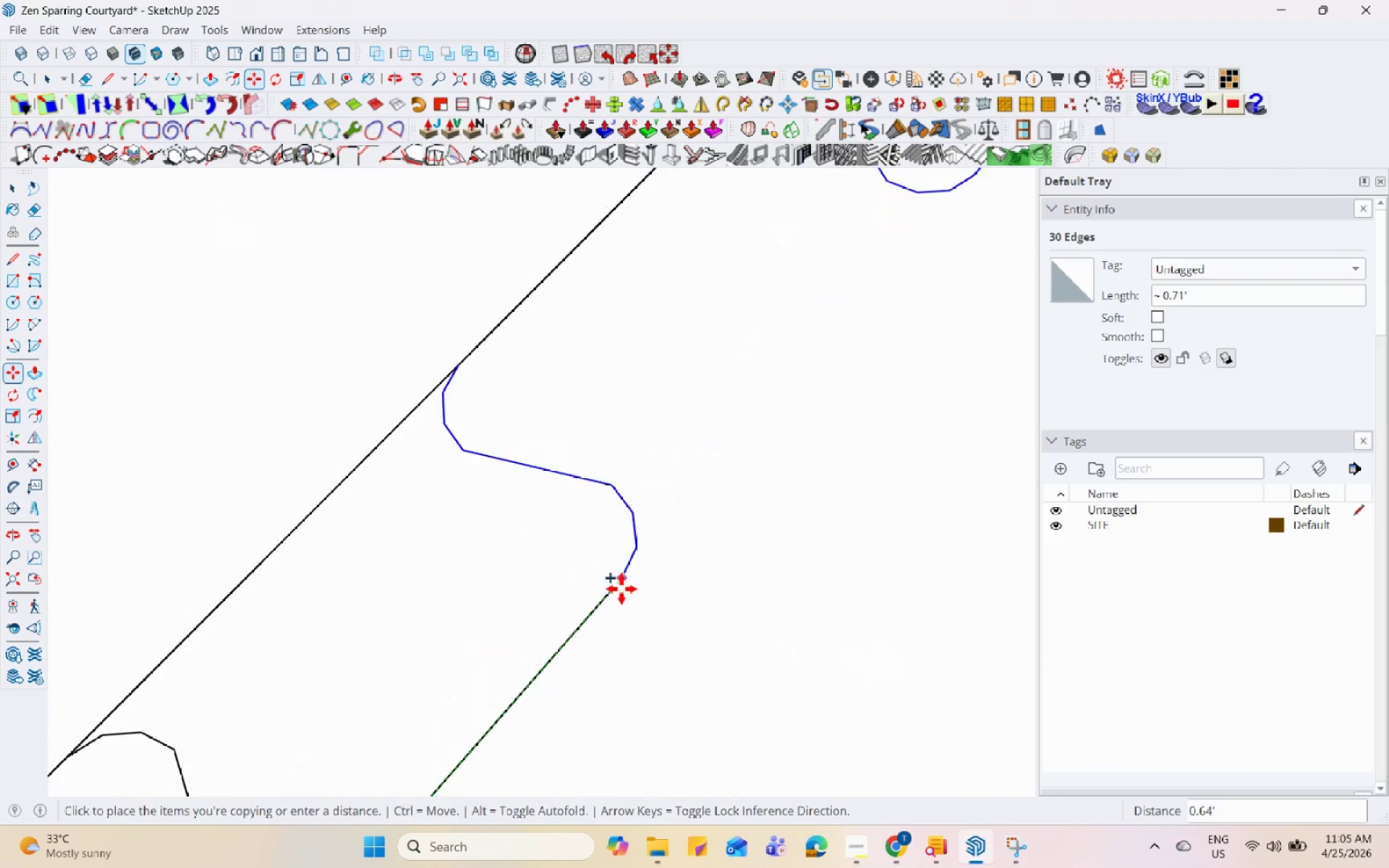 
scroll: coordinate [621, 575], scroll_direction: up, amount: 9.0
 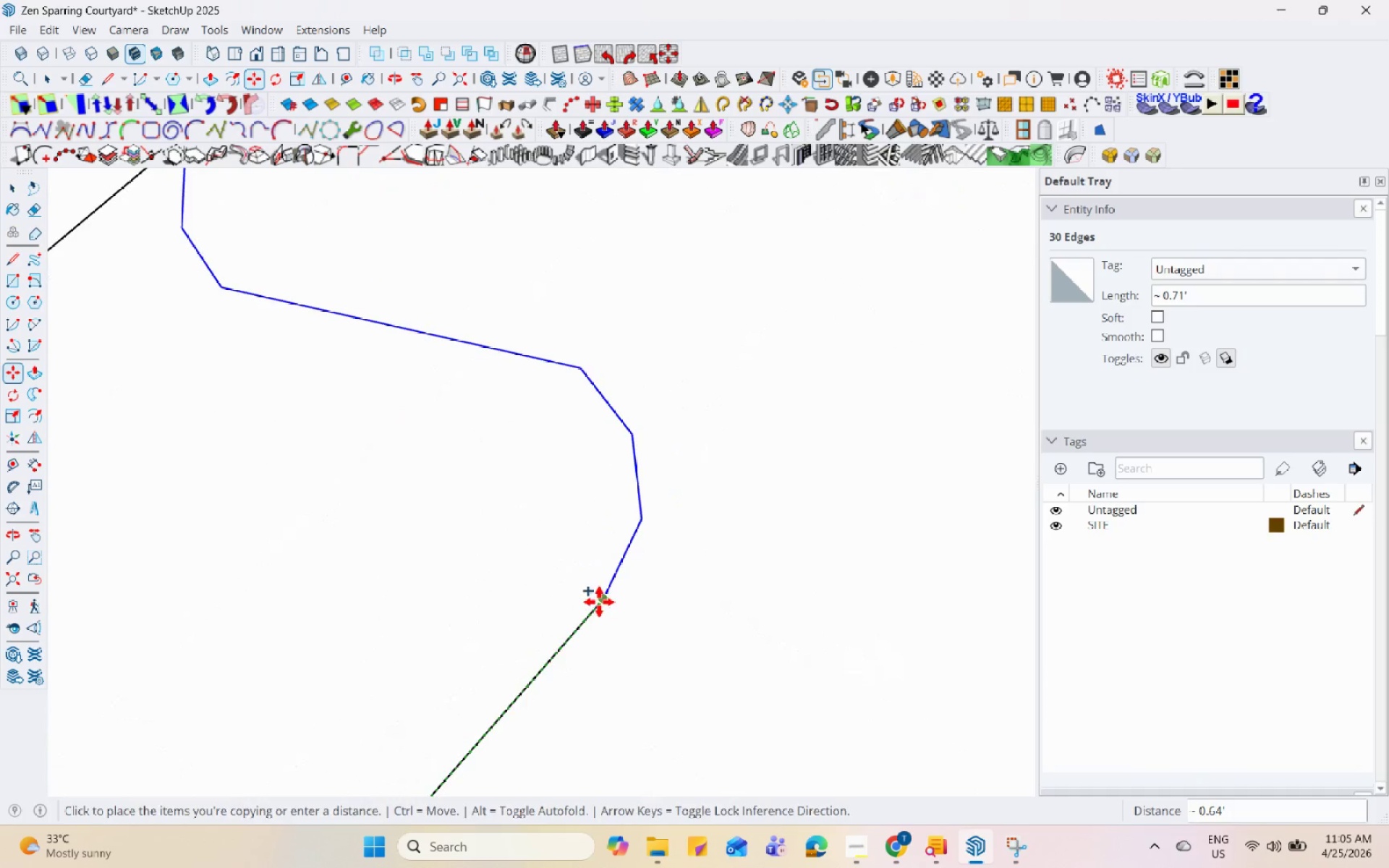 
left_click([599, 602])
 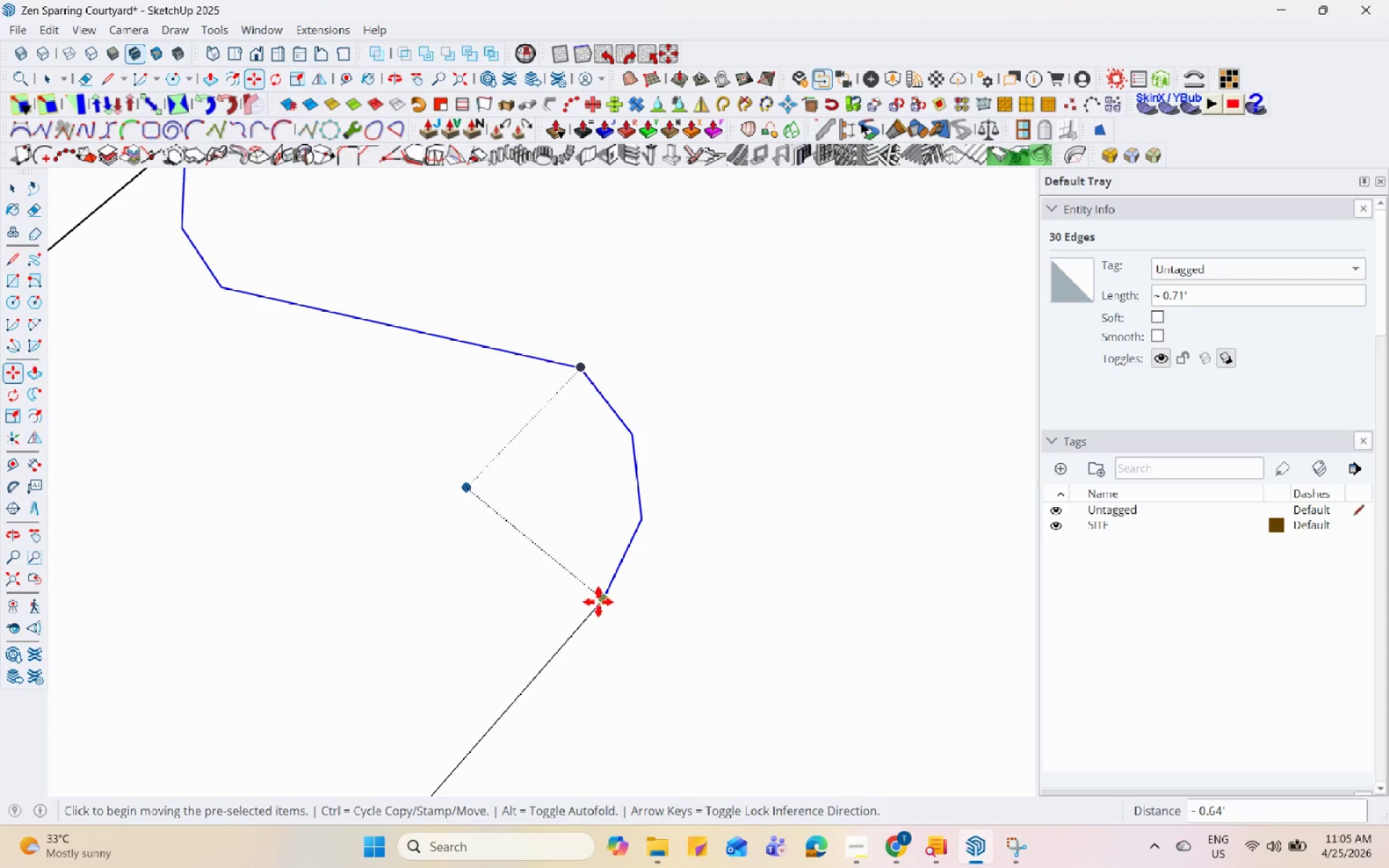 
key(Control+ControlLeft)
 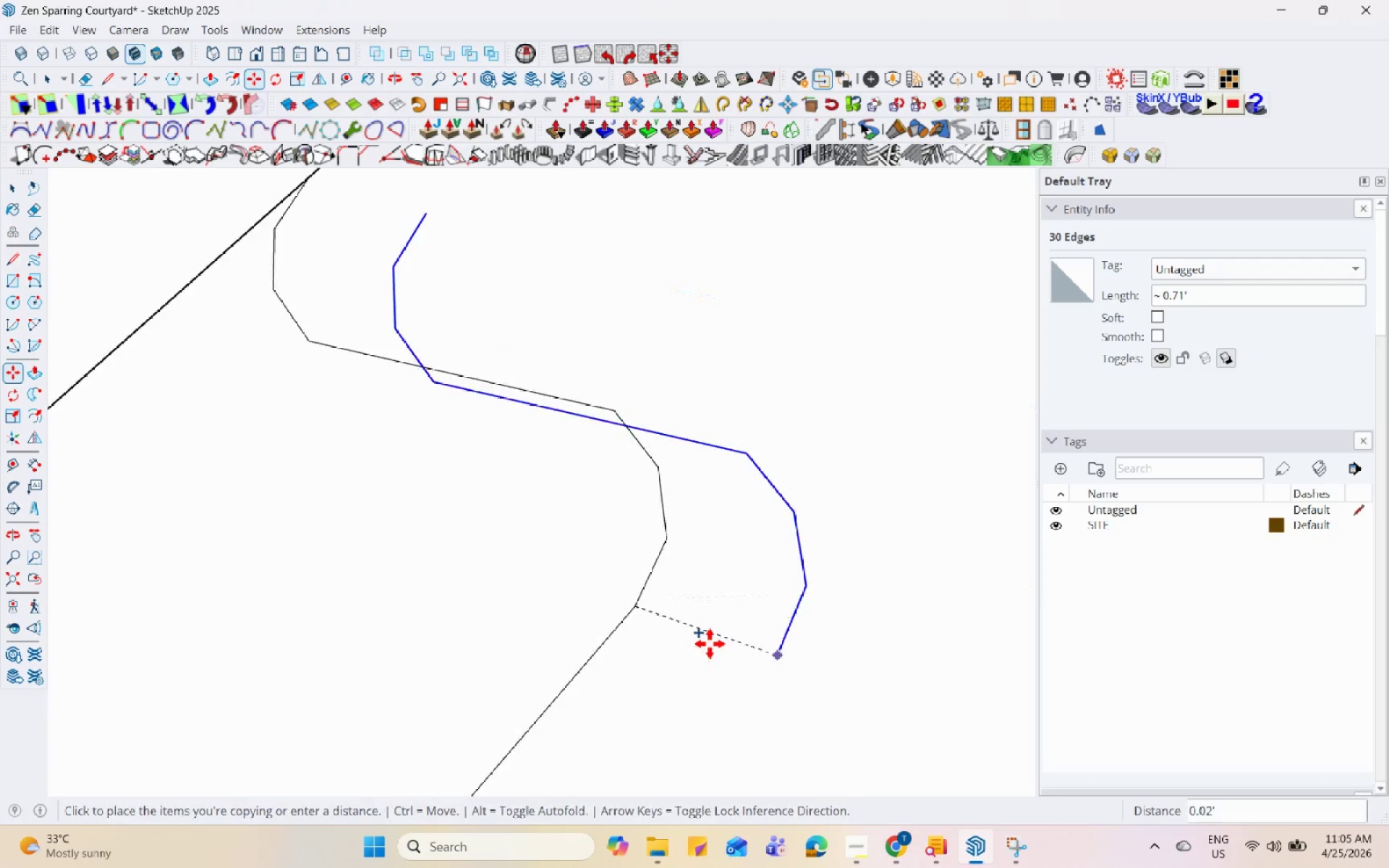 
scroll: coordinate [705, 426], scroll_direction: down, amount: 27.0
 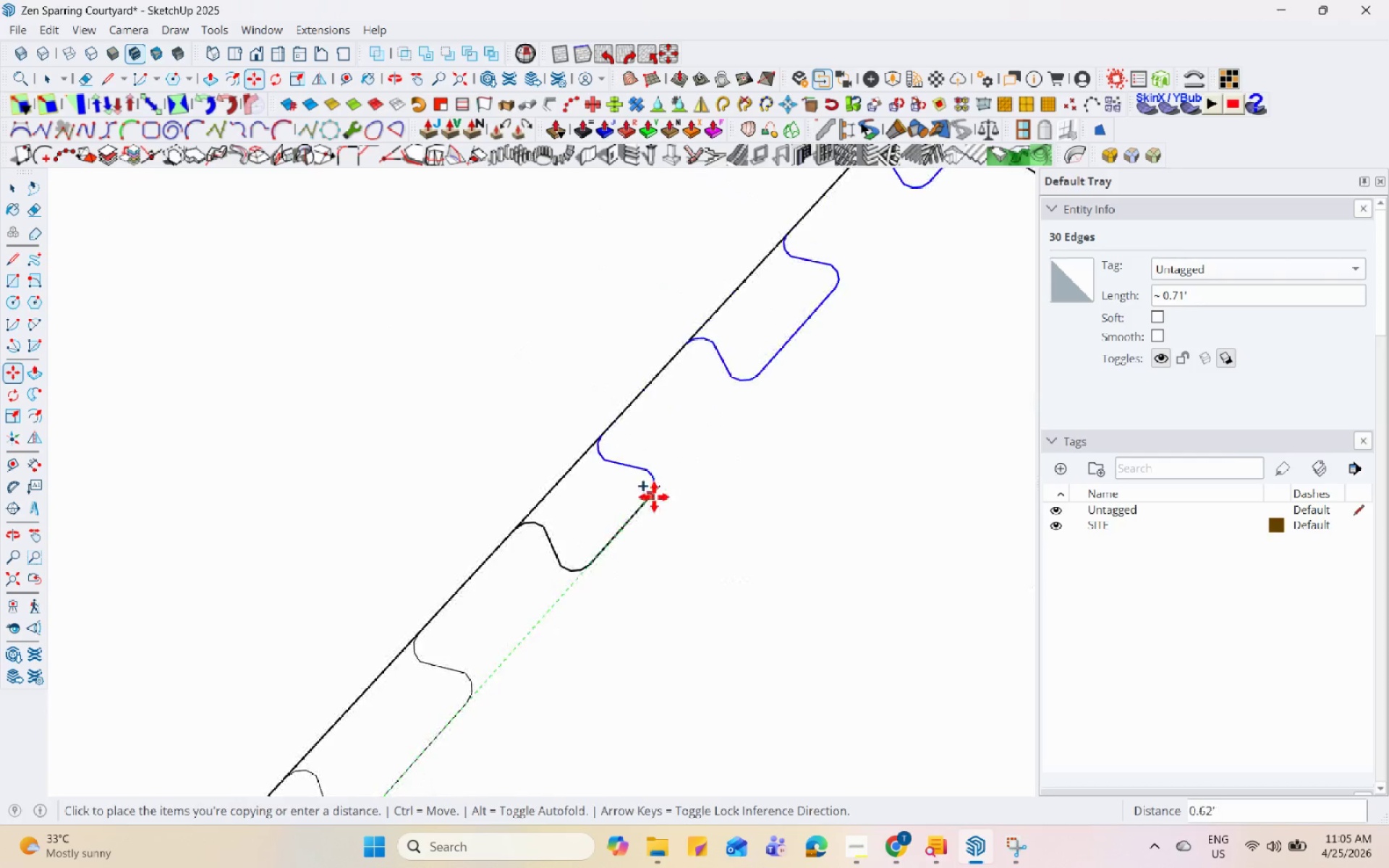 
scroll: coordinate [689, 446], scroll_direction: up, amount: 17.0
 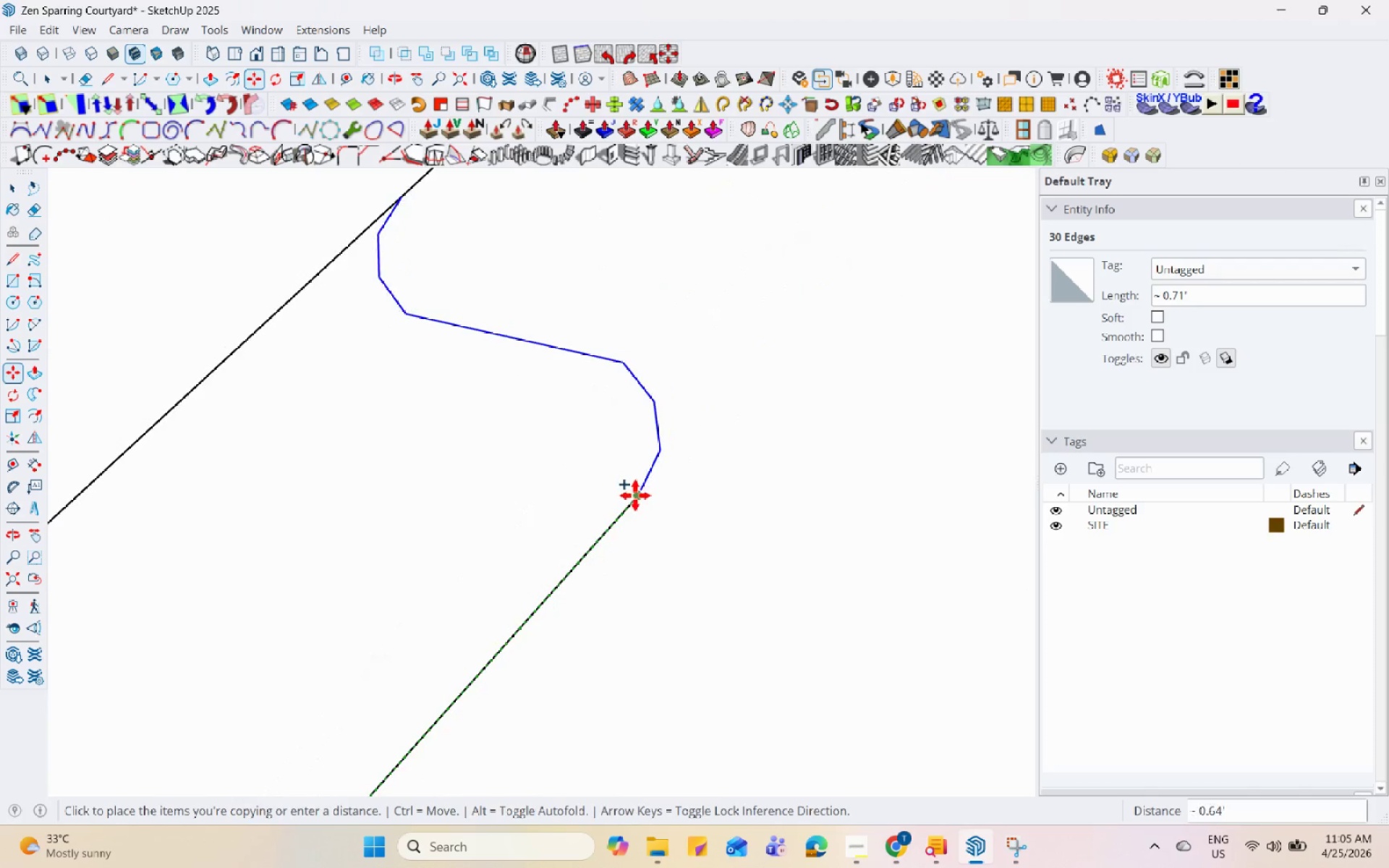 
left_click([635, 495])
 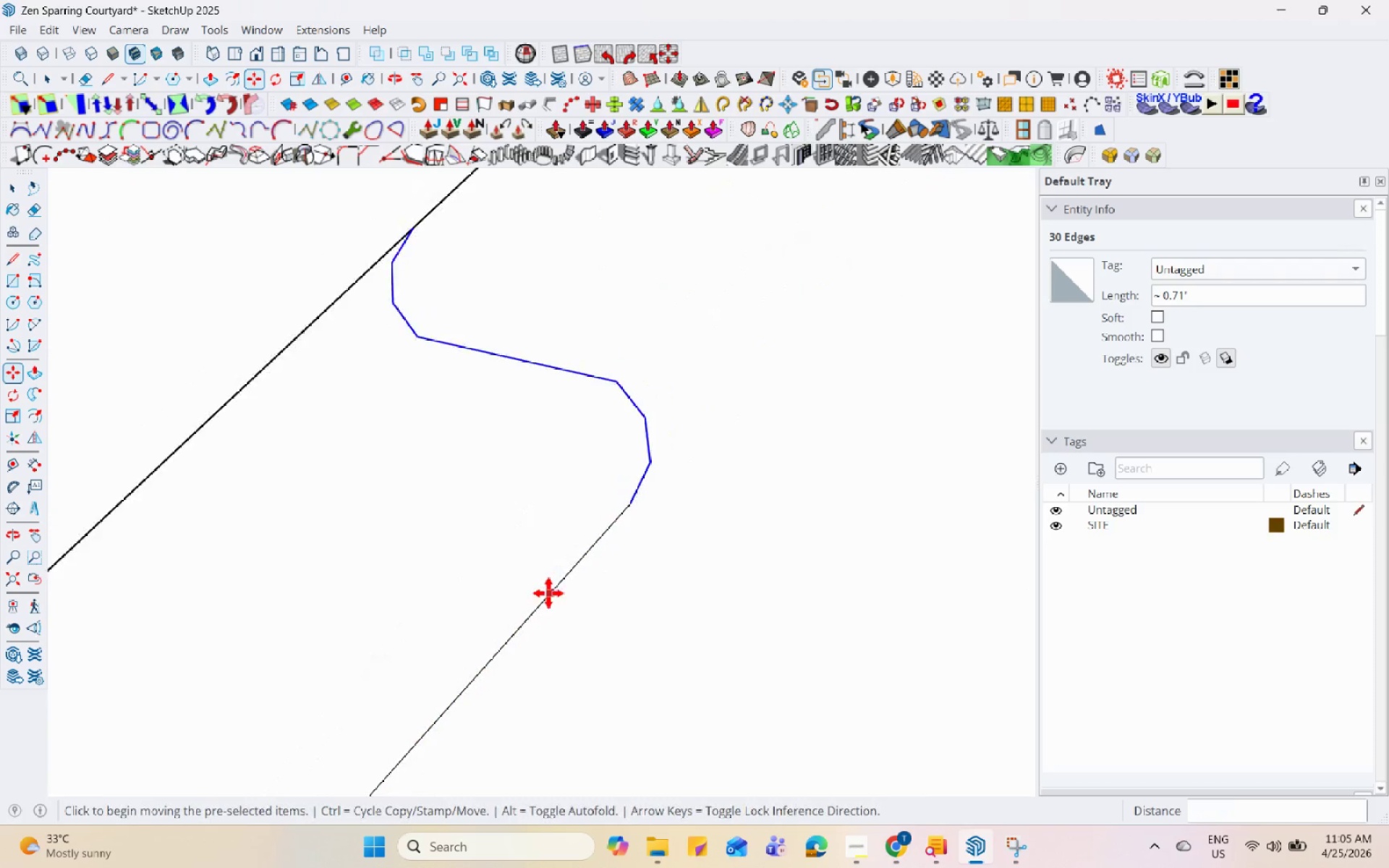 
scroll: coordinate [564, 317], scroll_direction: down, amount: 48.0
 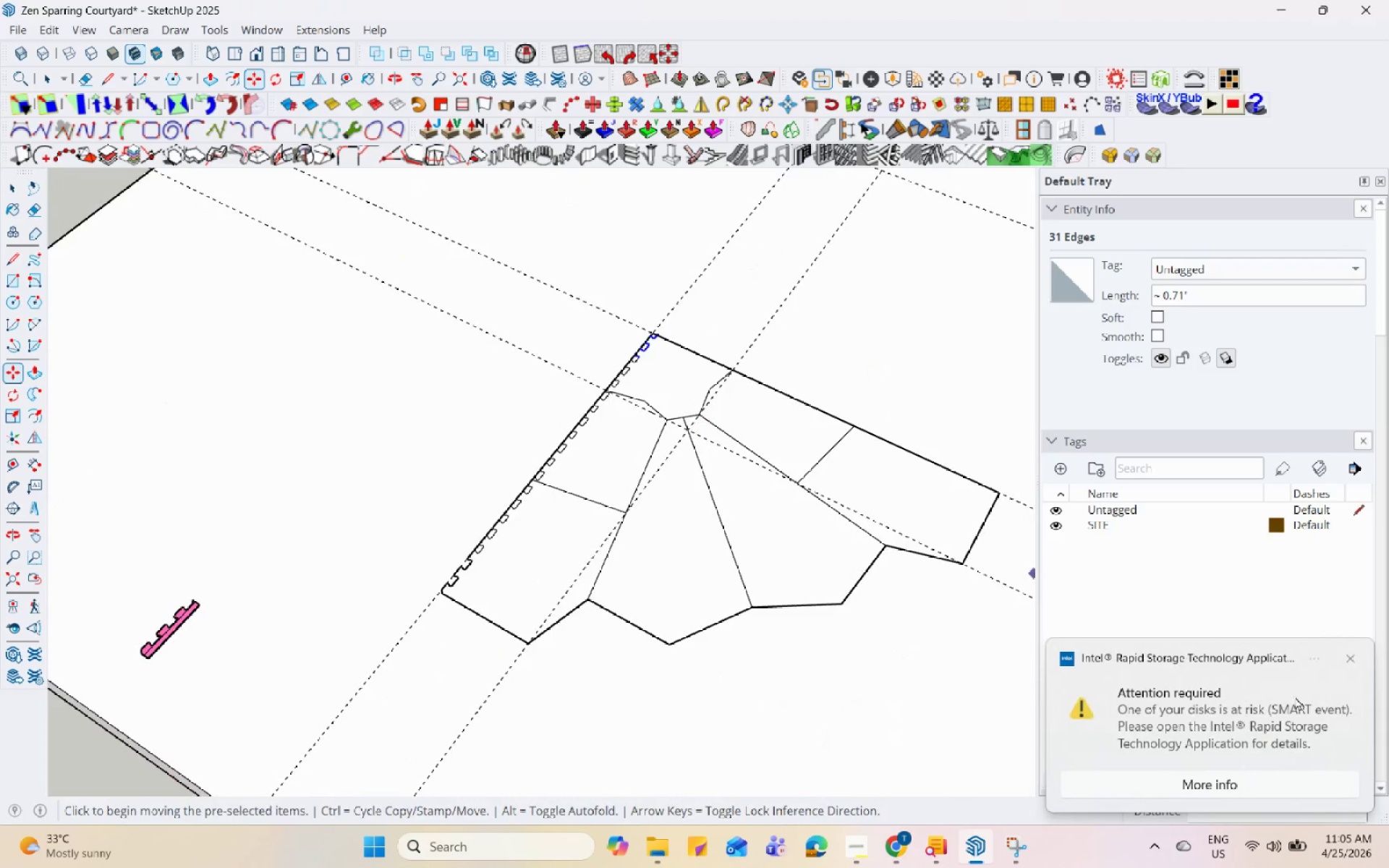 
left_click([1348, 658])
 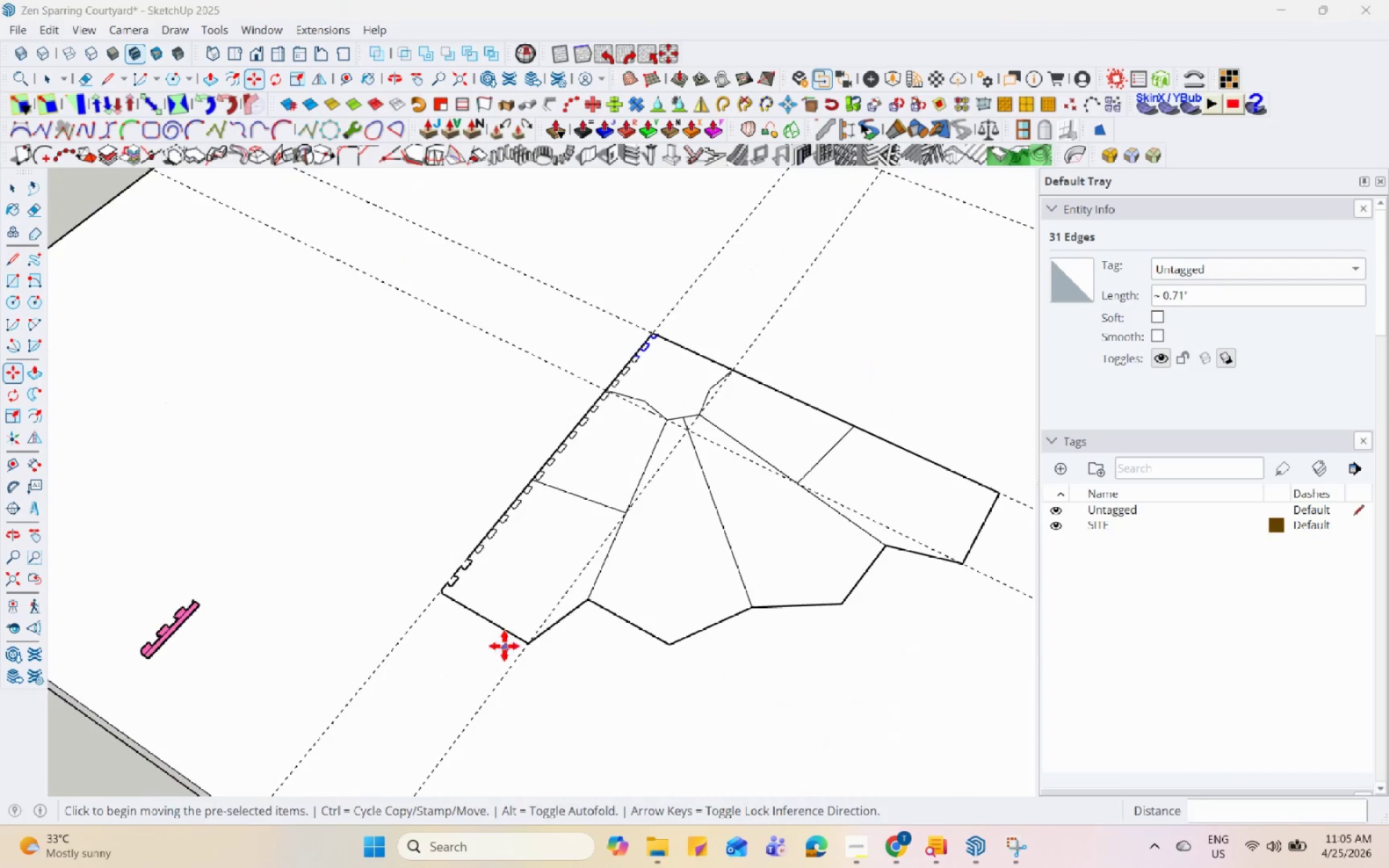 
key(Space)
 